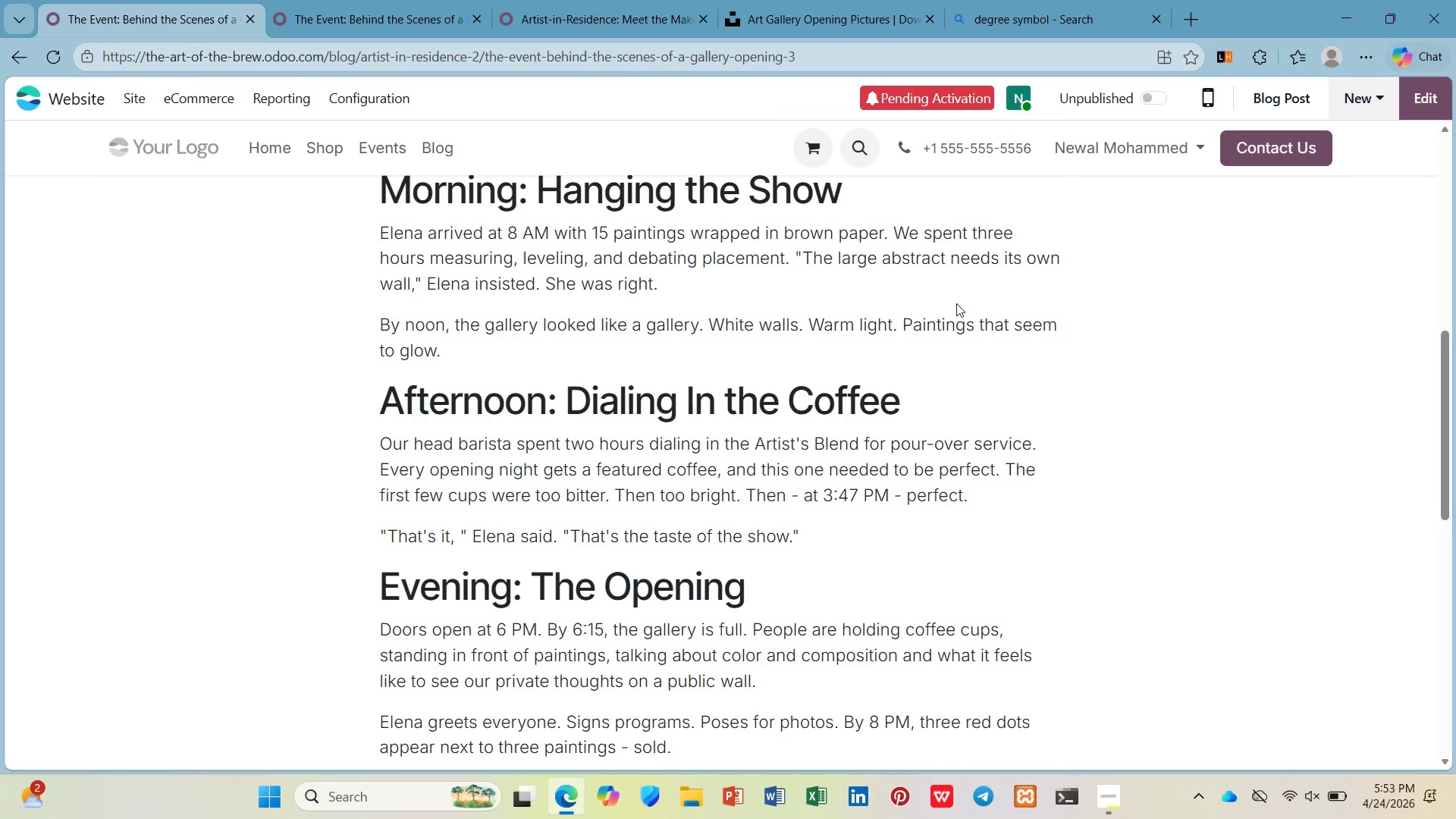 
left_click([475, 19])
 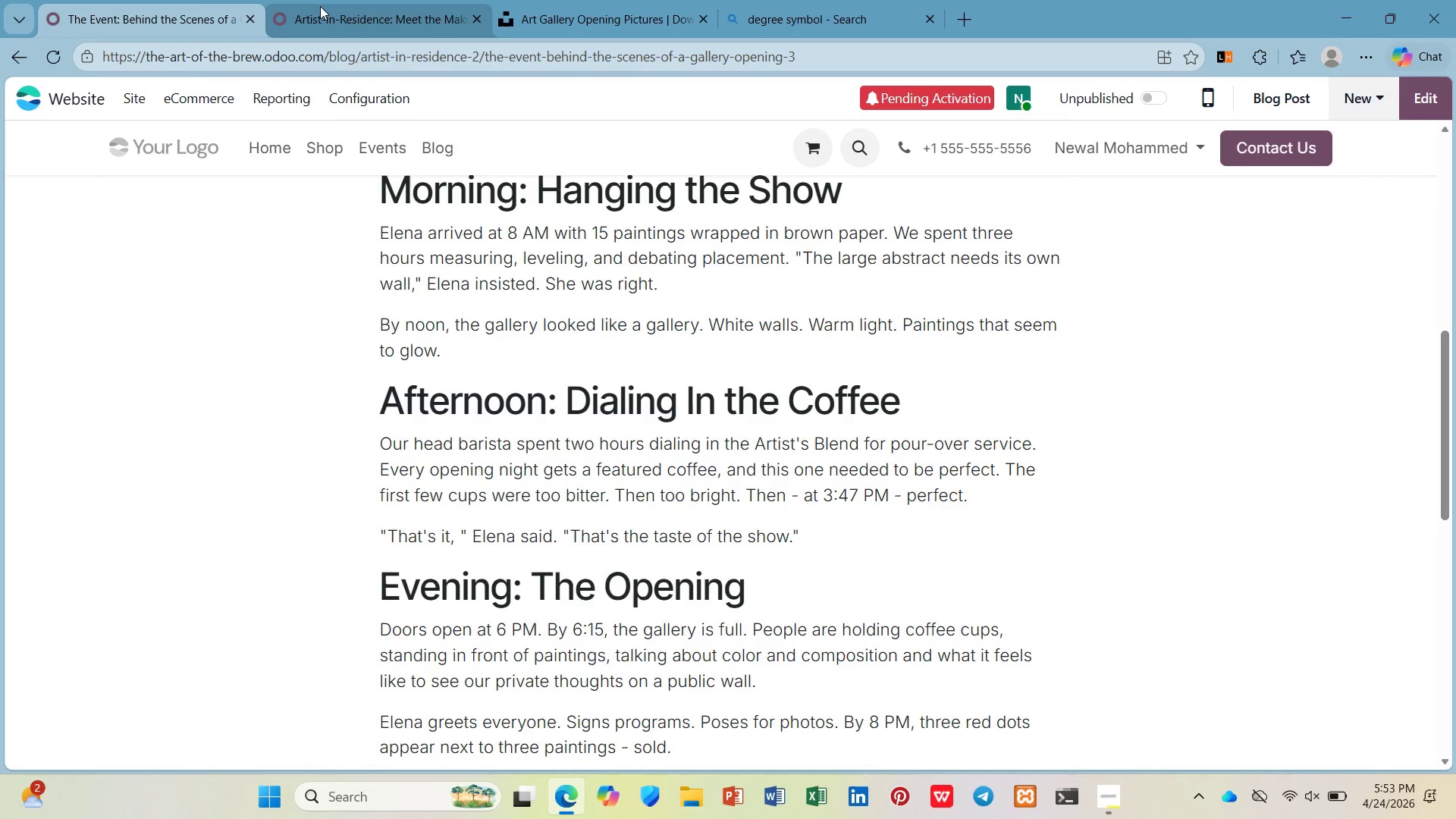 
right_click([118, 10])
 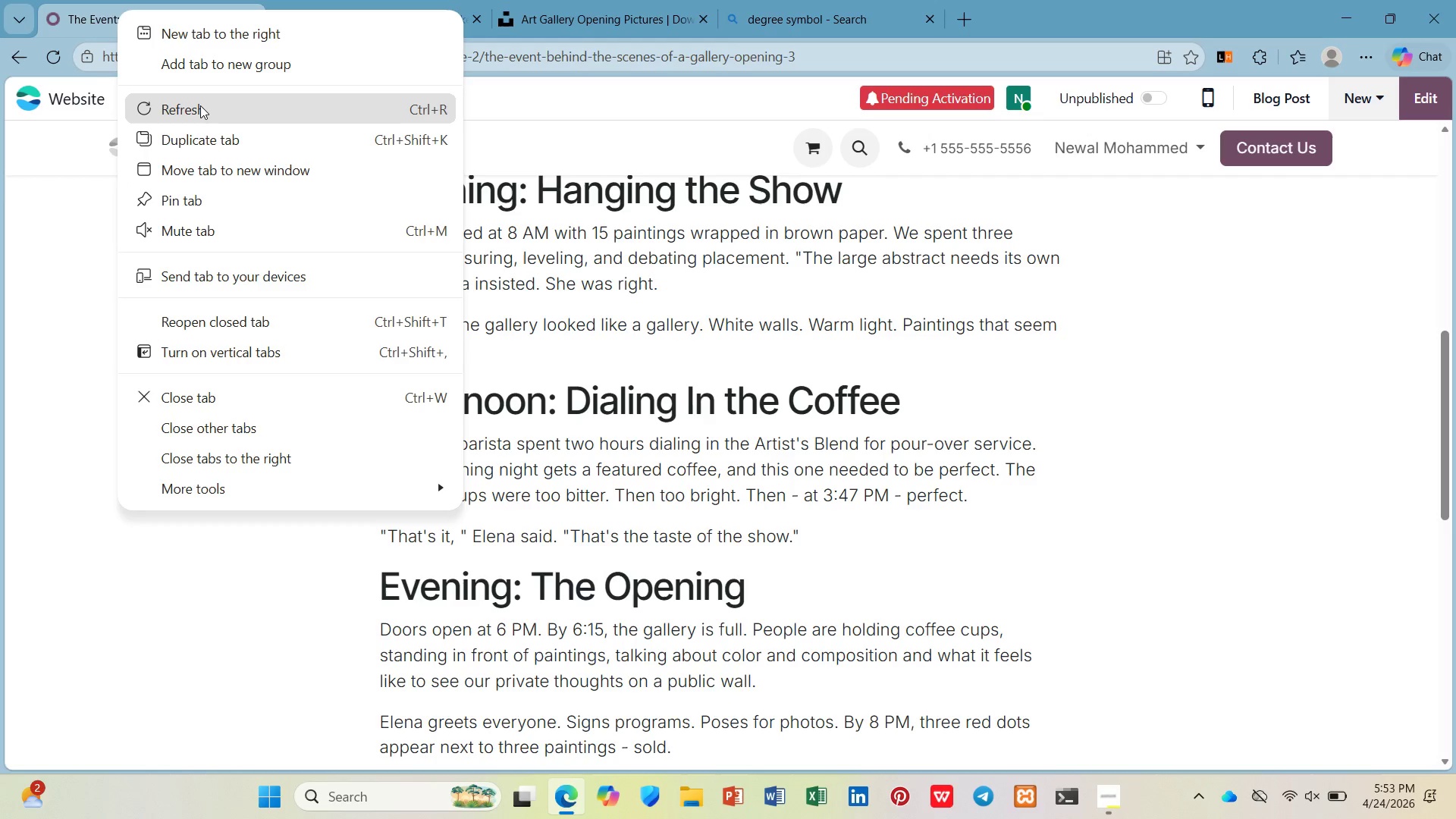 
left_click([207, 125])
 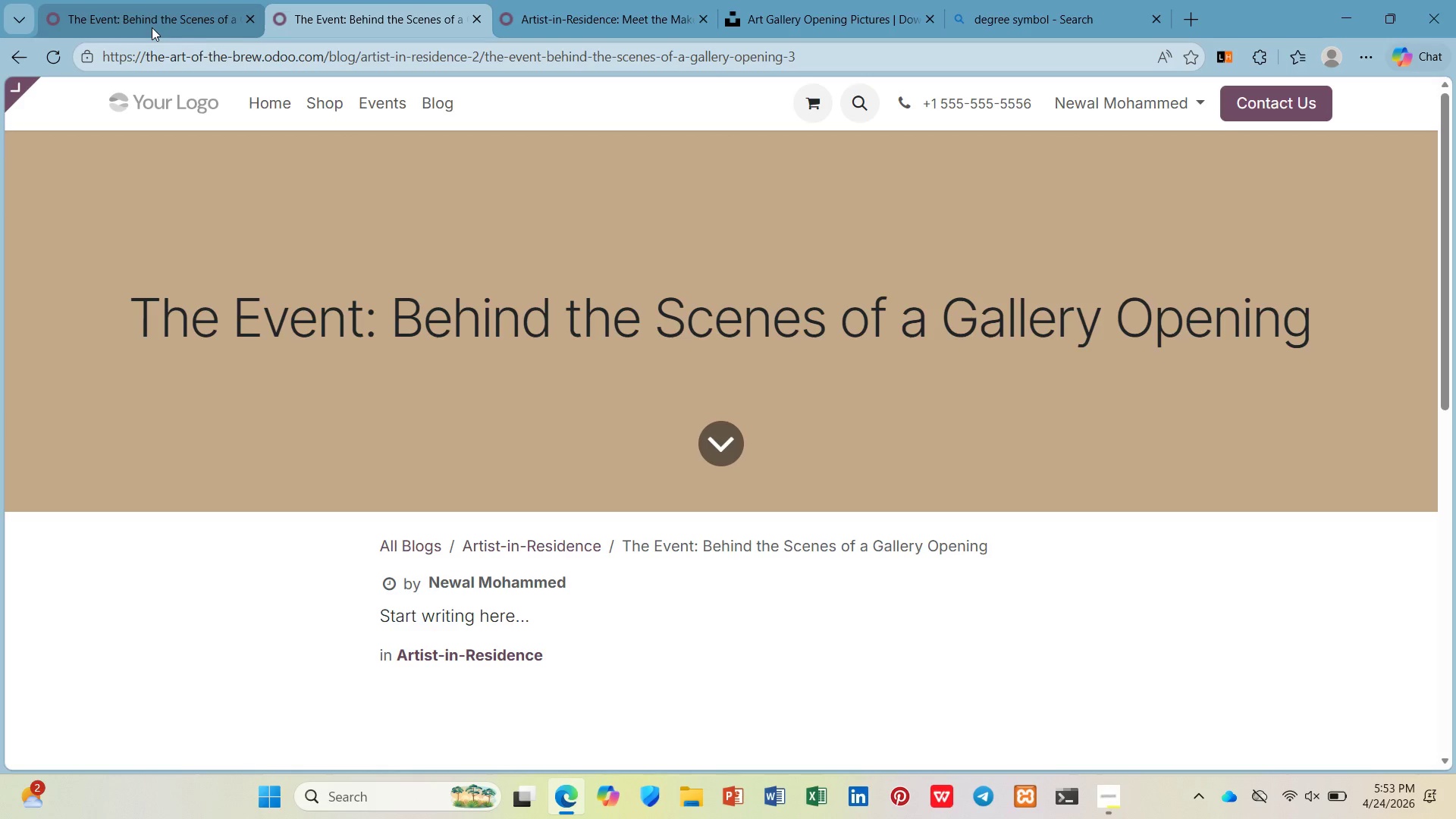 
right_click([149, 14])
 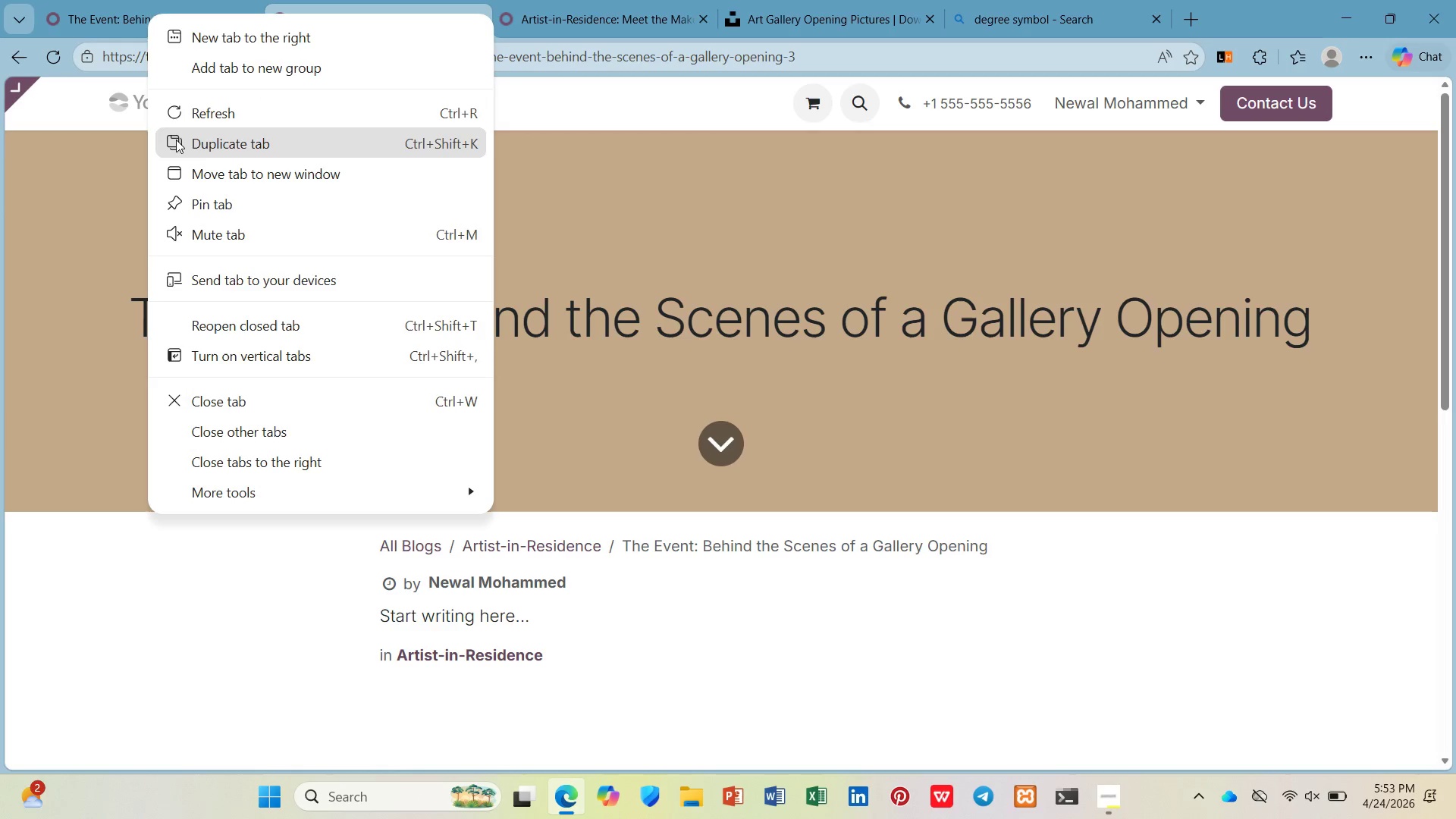 
left_click([176, 140])
 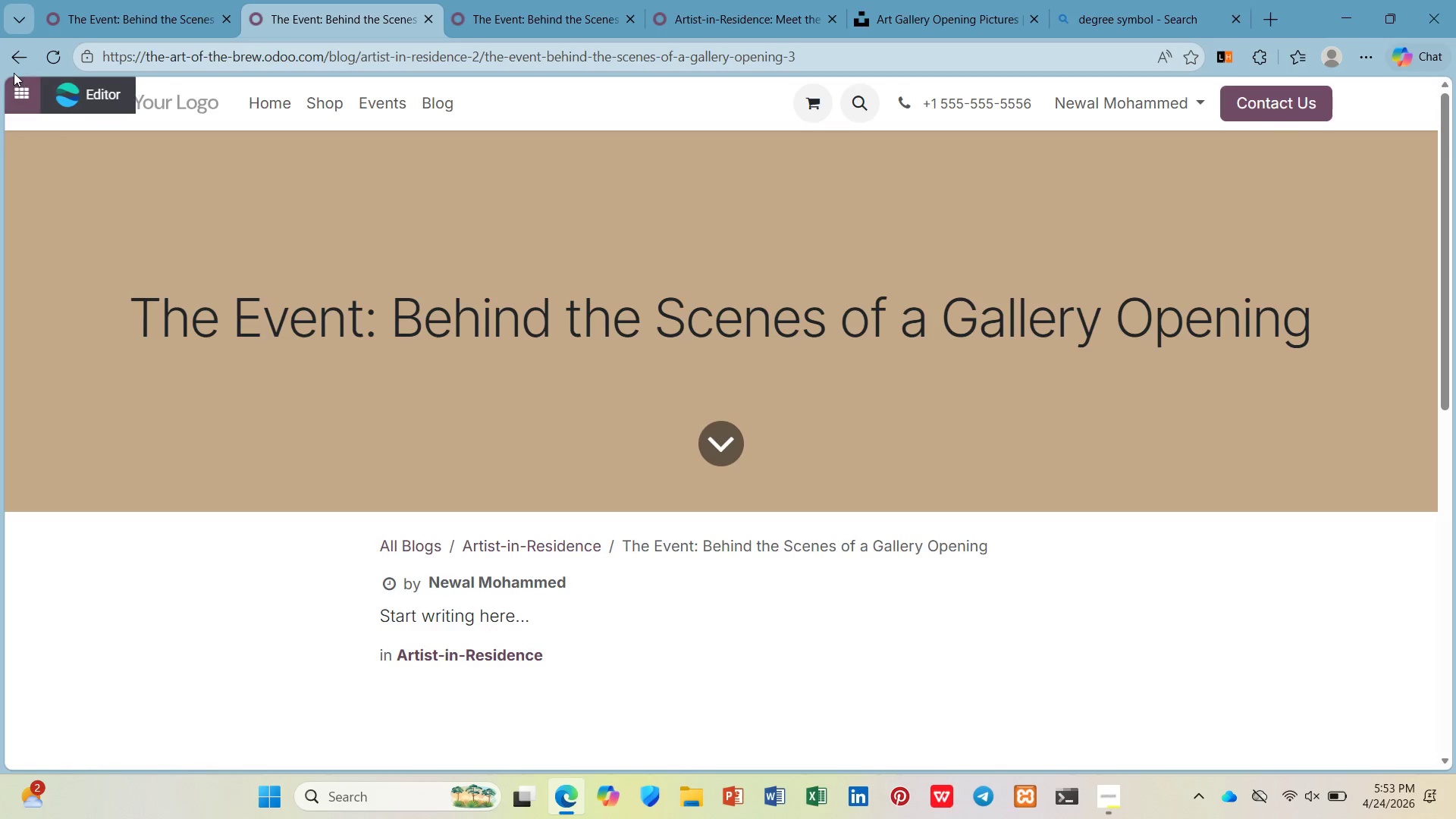 
left_click([70, 96])
 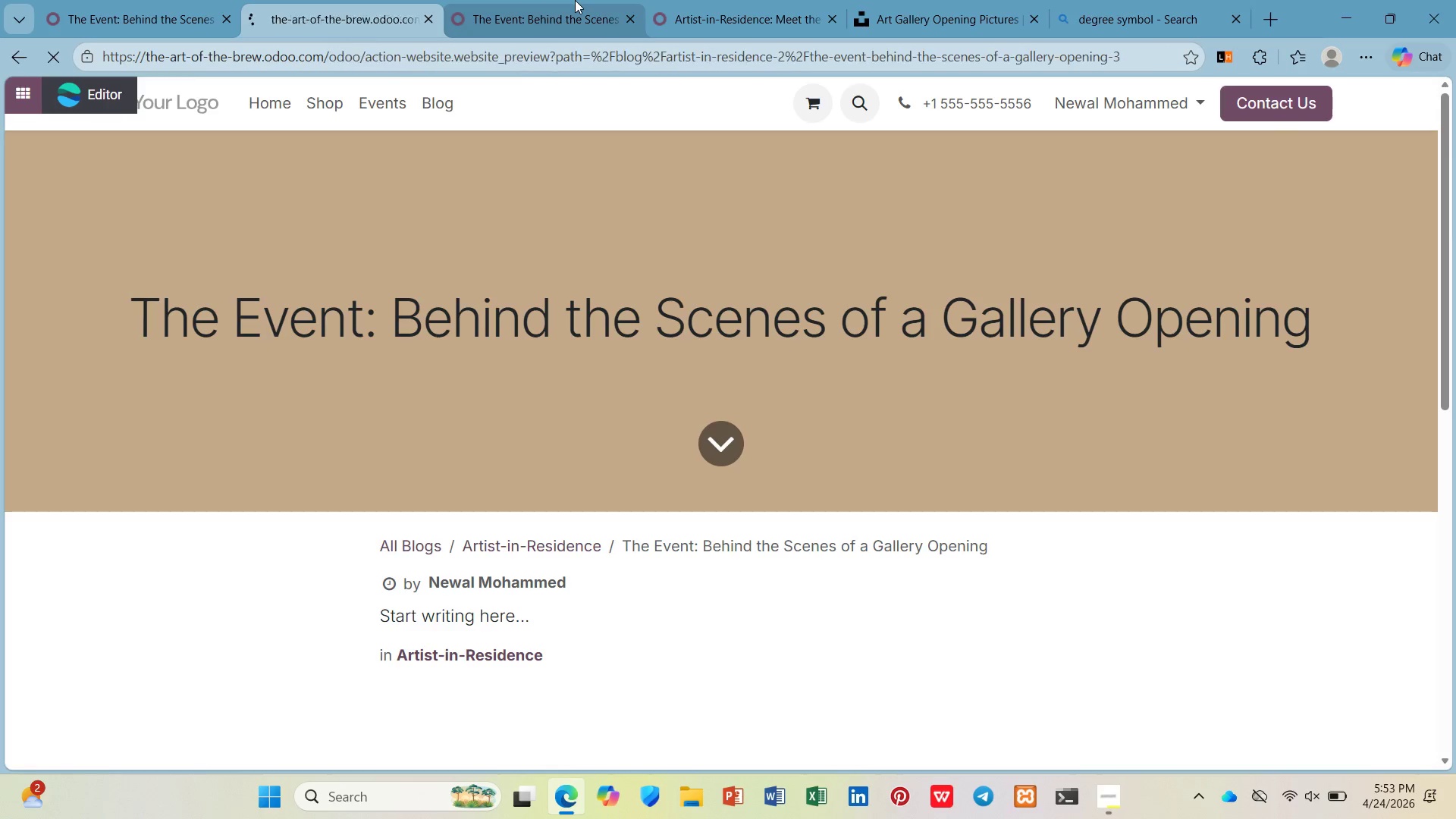 
left_click_drag(start_coordinate=[574, 0], to_coordinate=[567, 2])
 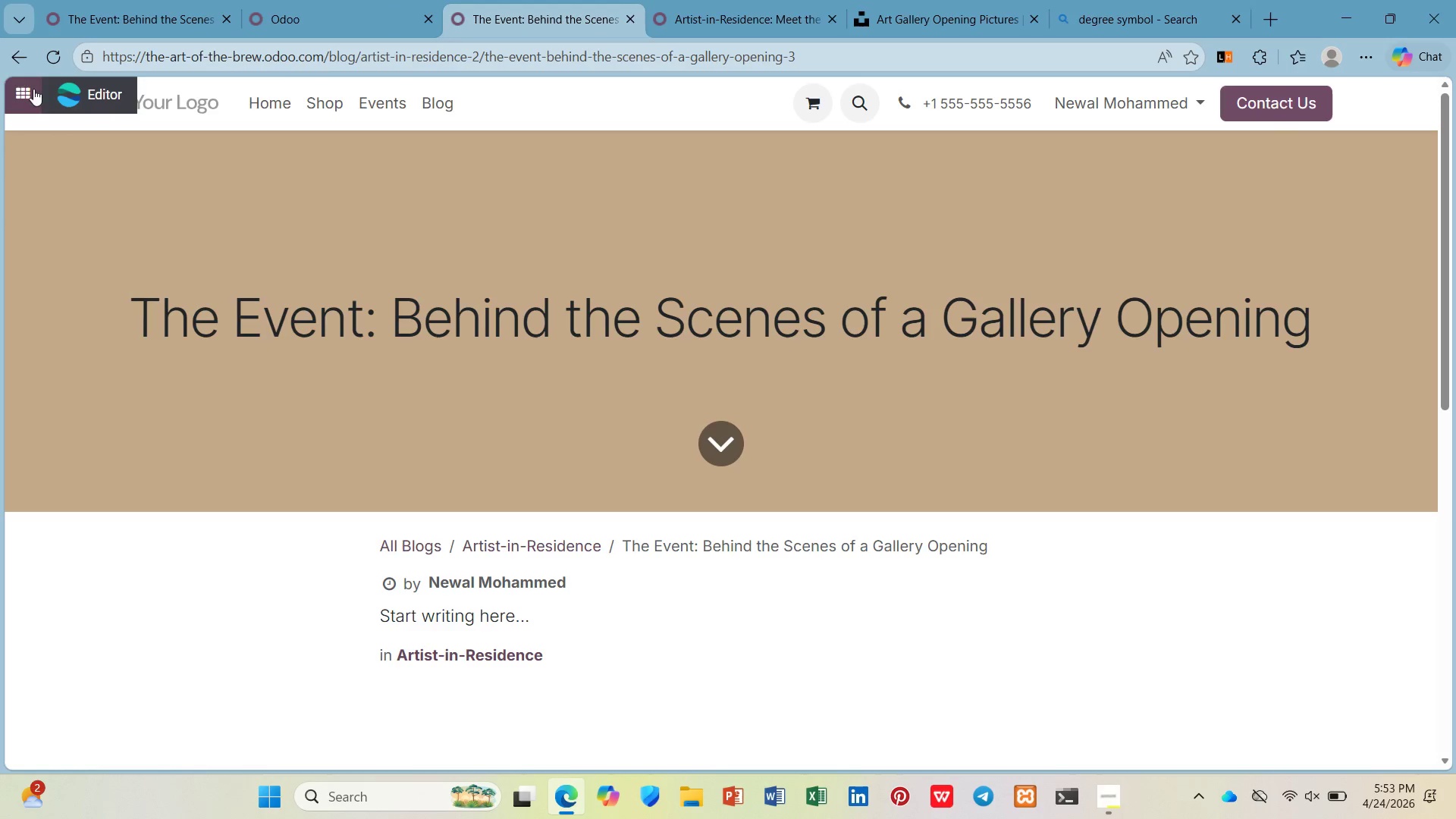 
left_click([77, 90])
 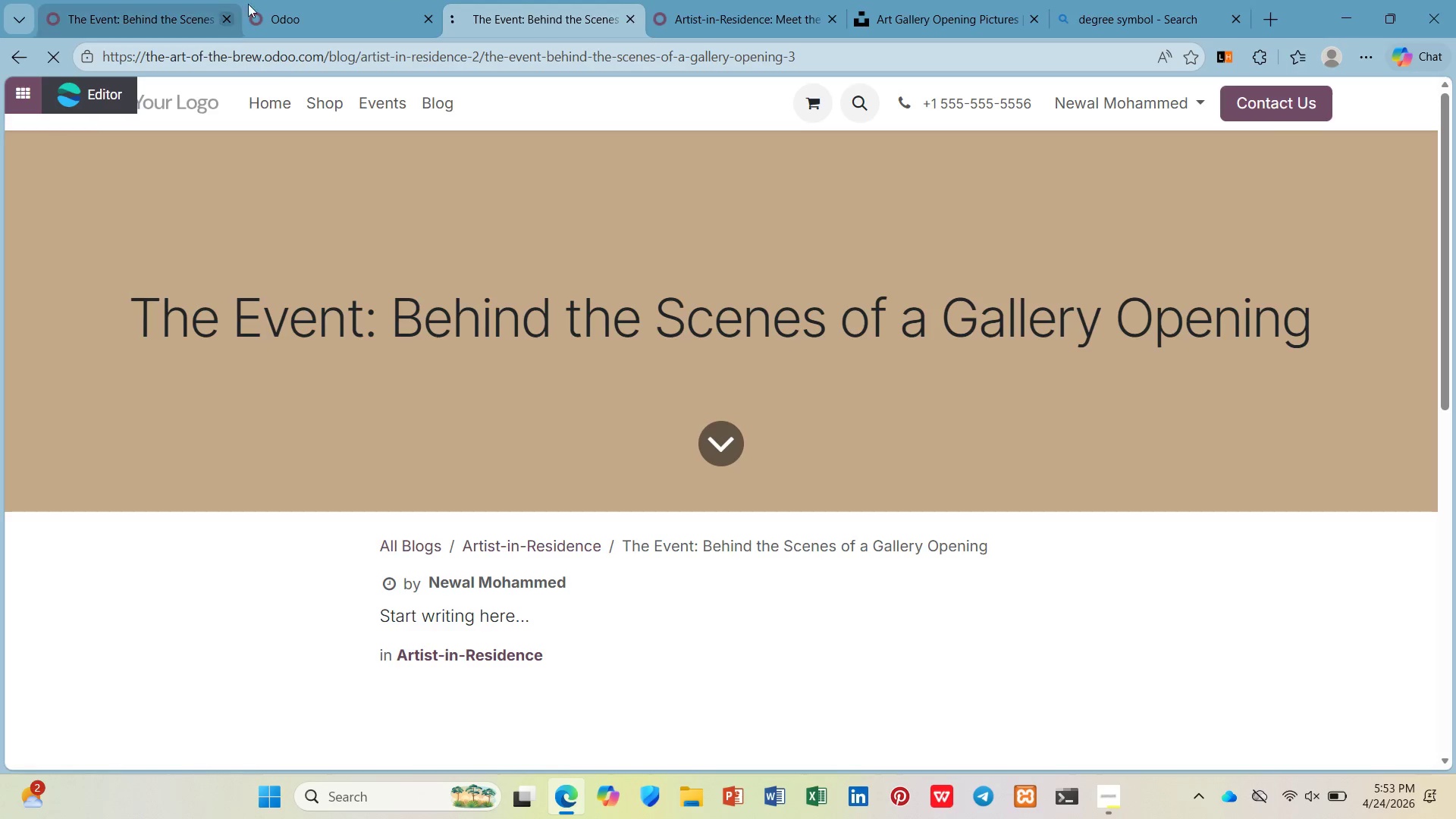 
left_click([274, 0])
 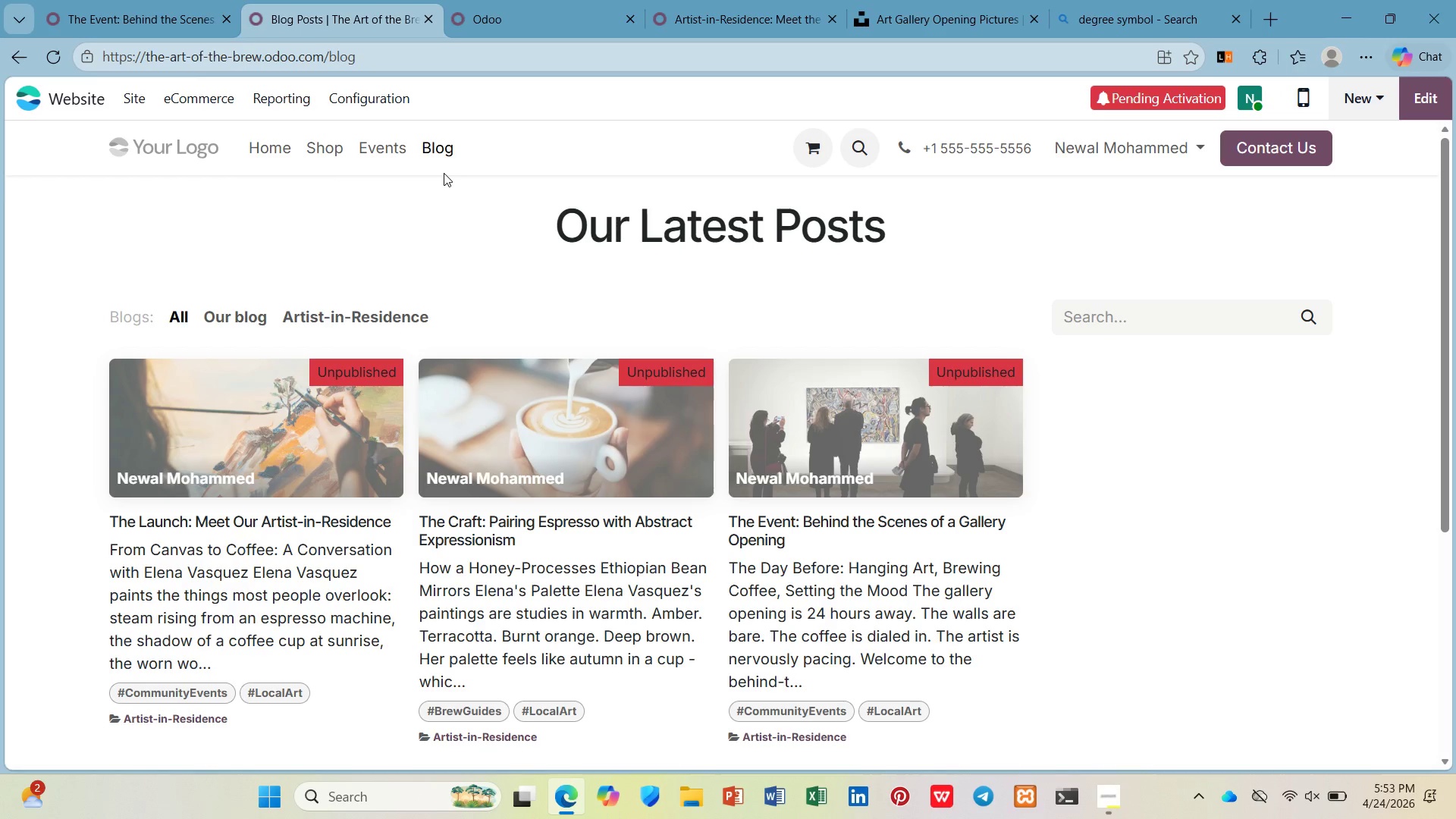 
wait(6.42)
 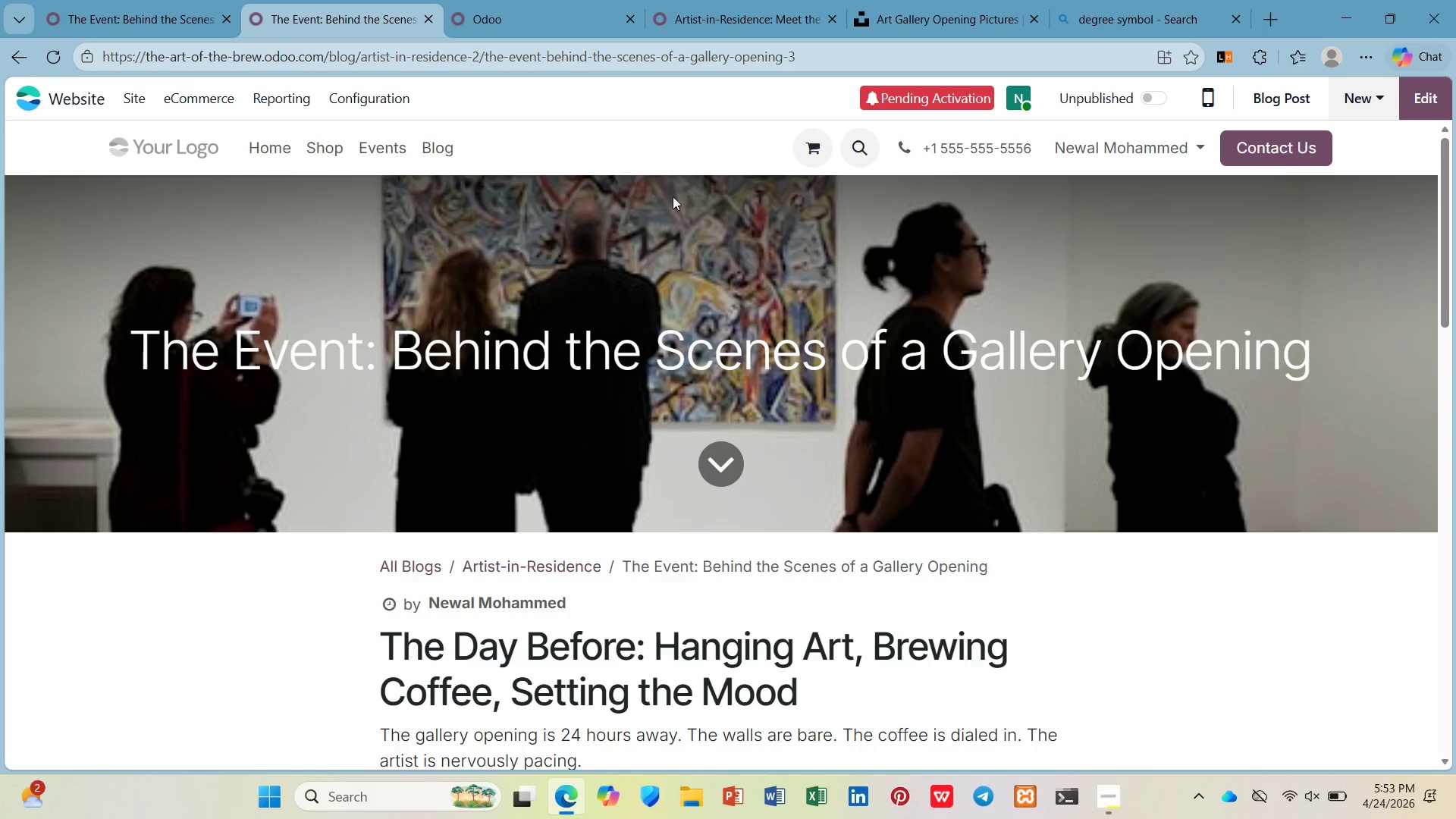 
left_click([475, 362])
 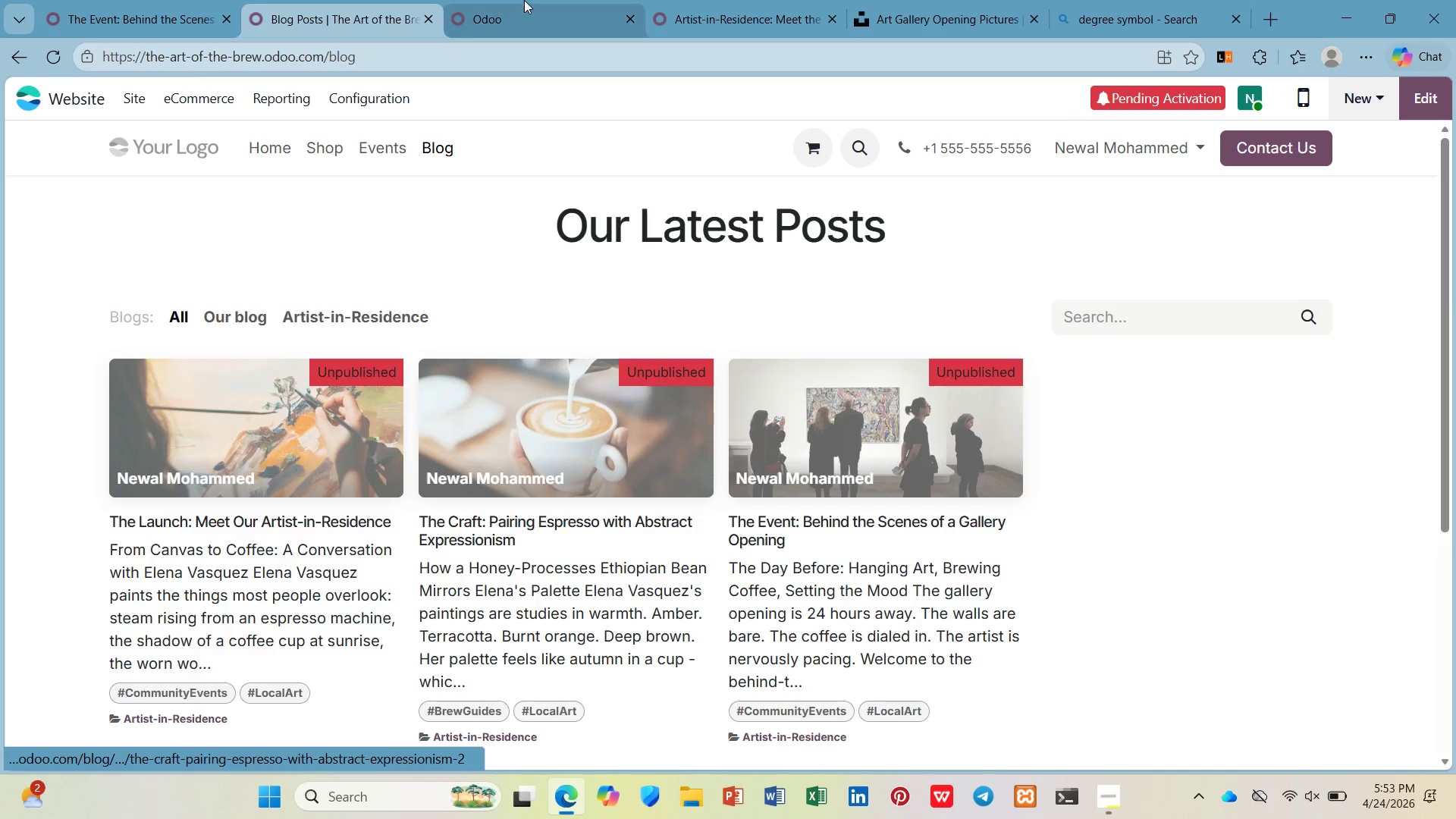 
left_click([533, 0])
 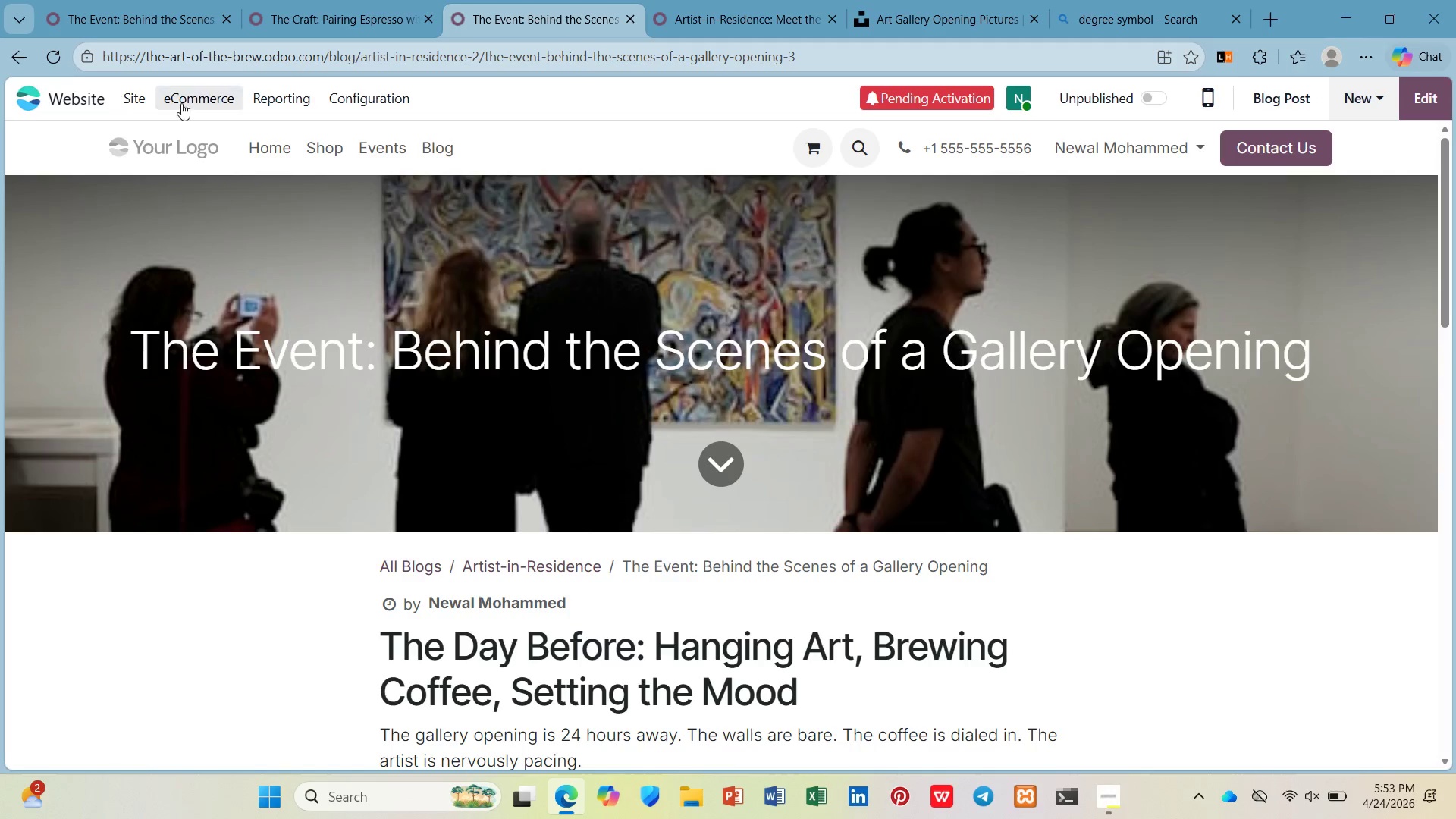 
left_click([55, 101])
 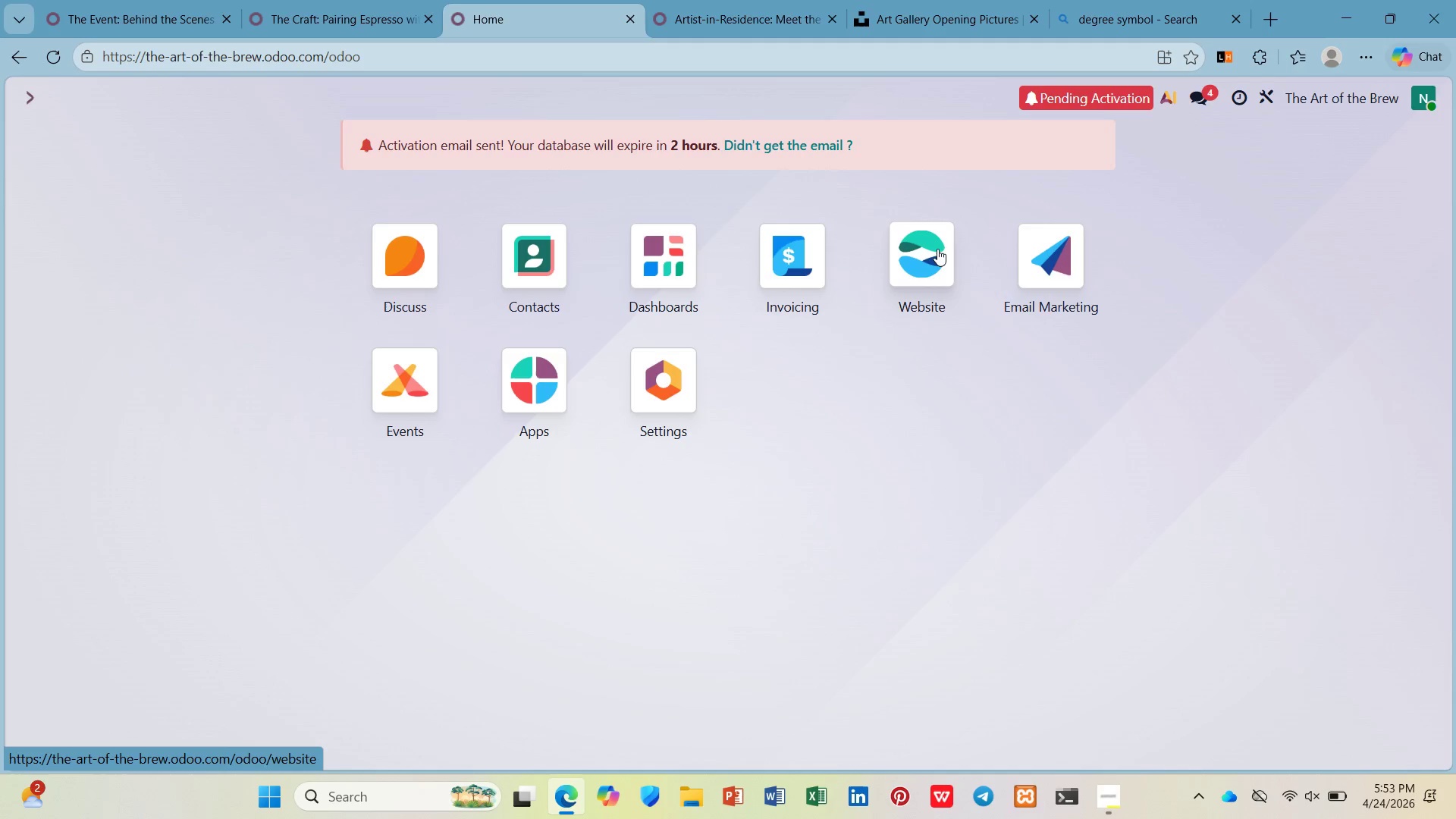 
left_click([897, 246])
 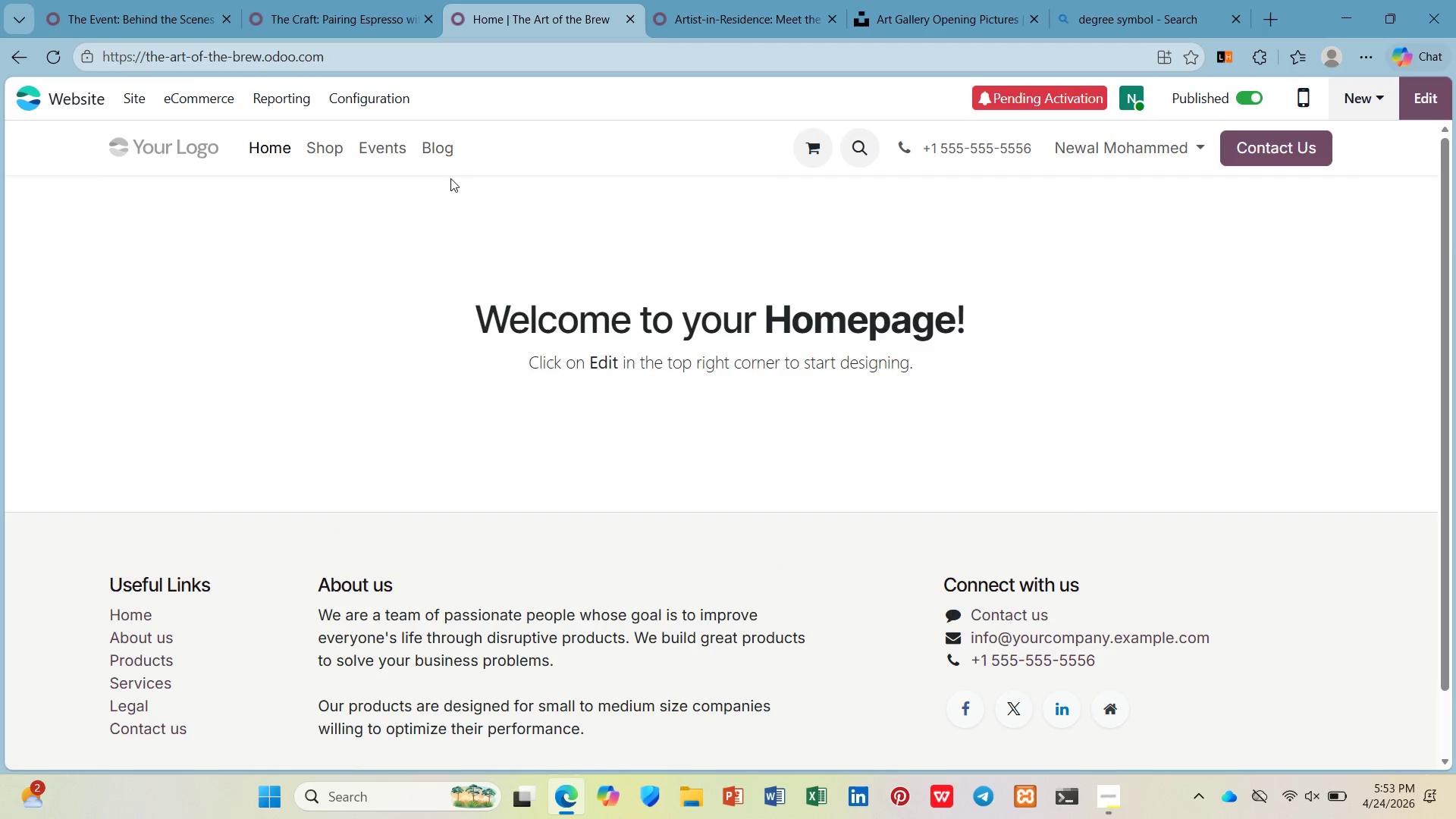 
left_click([428, 144])
 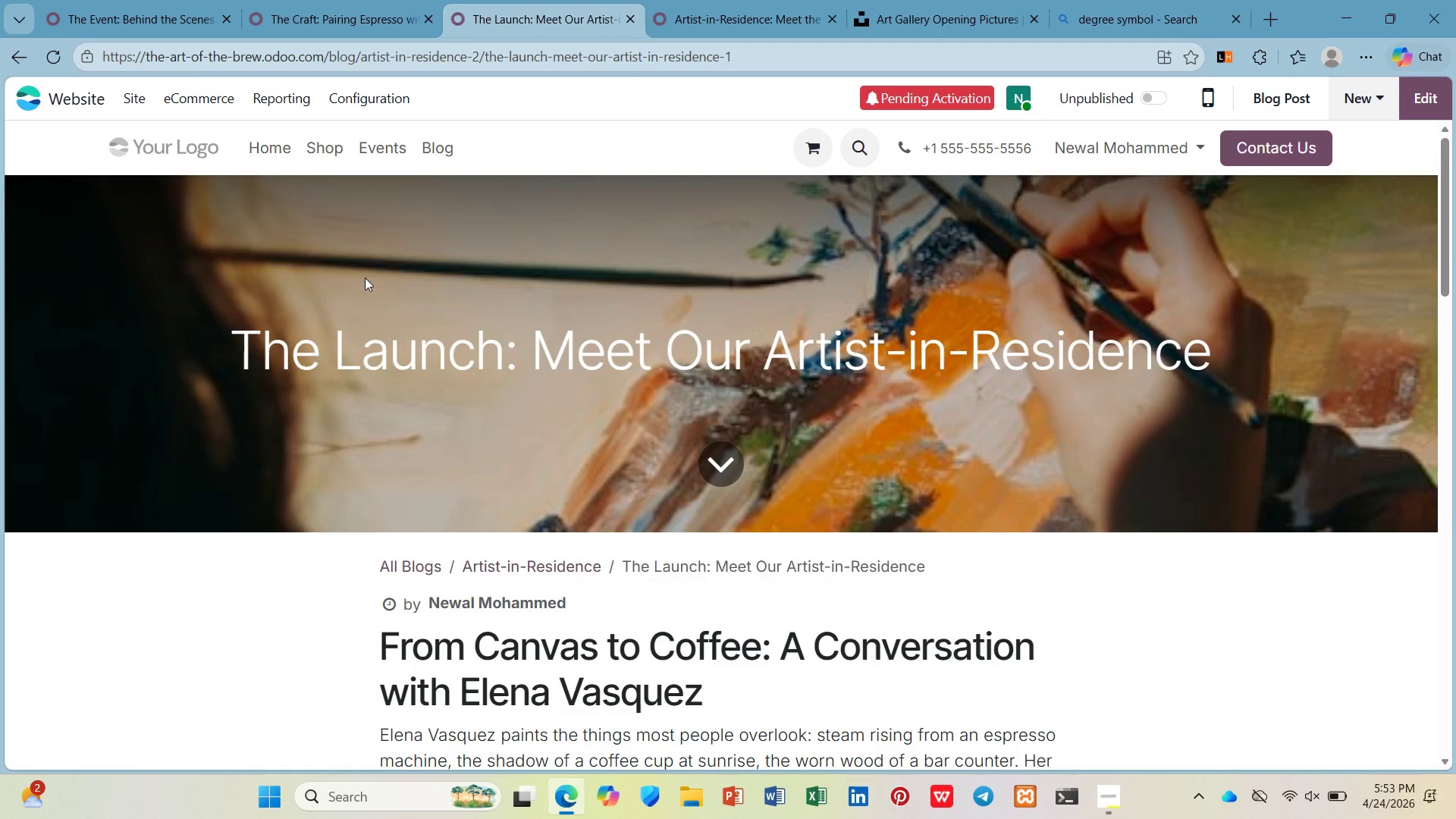 
left_click([380, 40])
 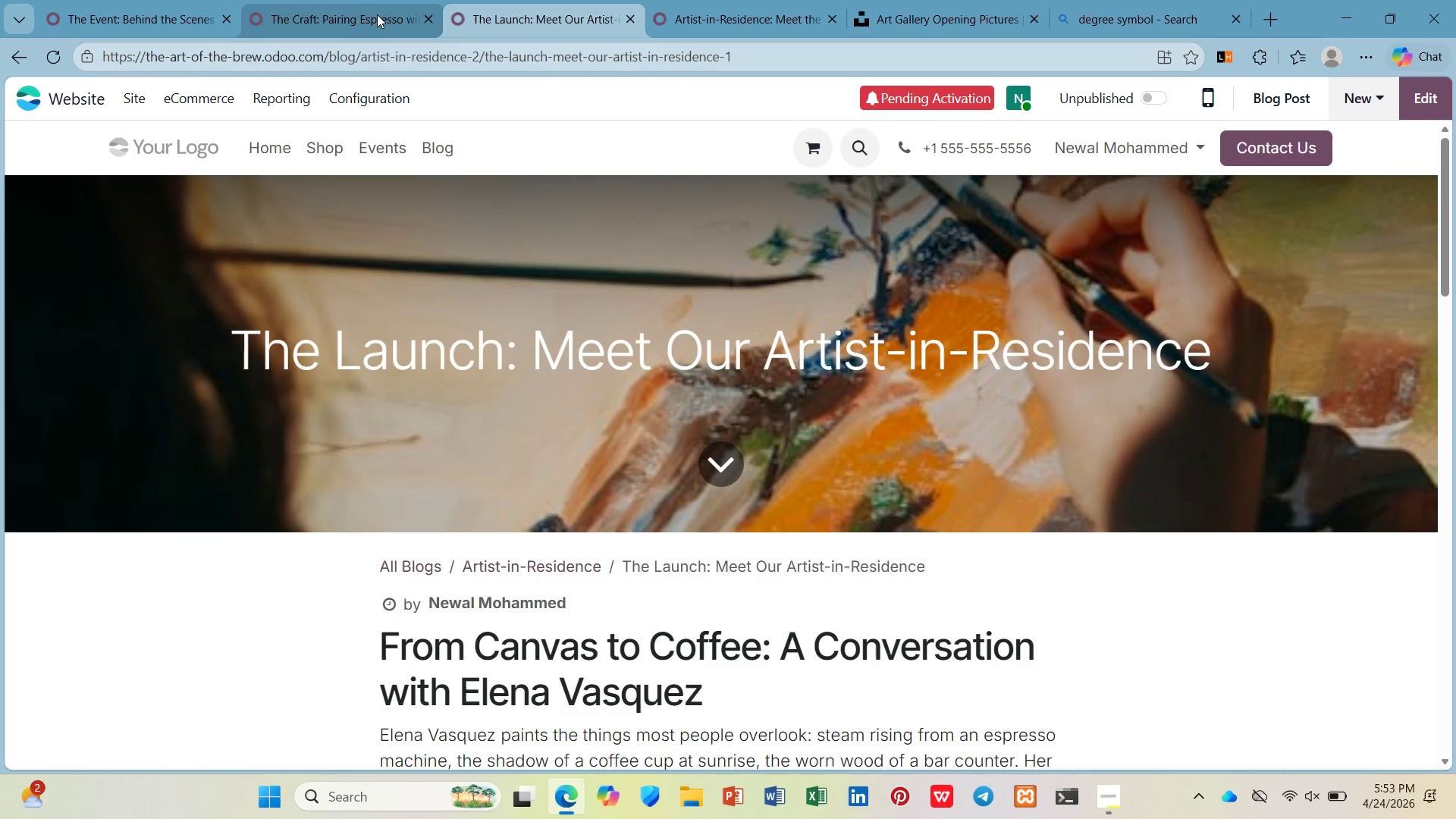 
left_click([377, 14])
 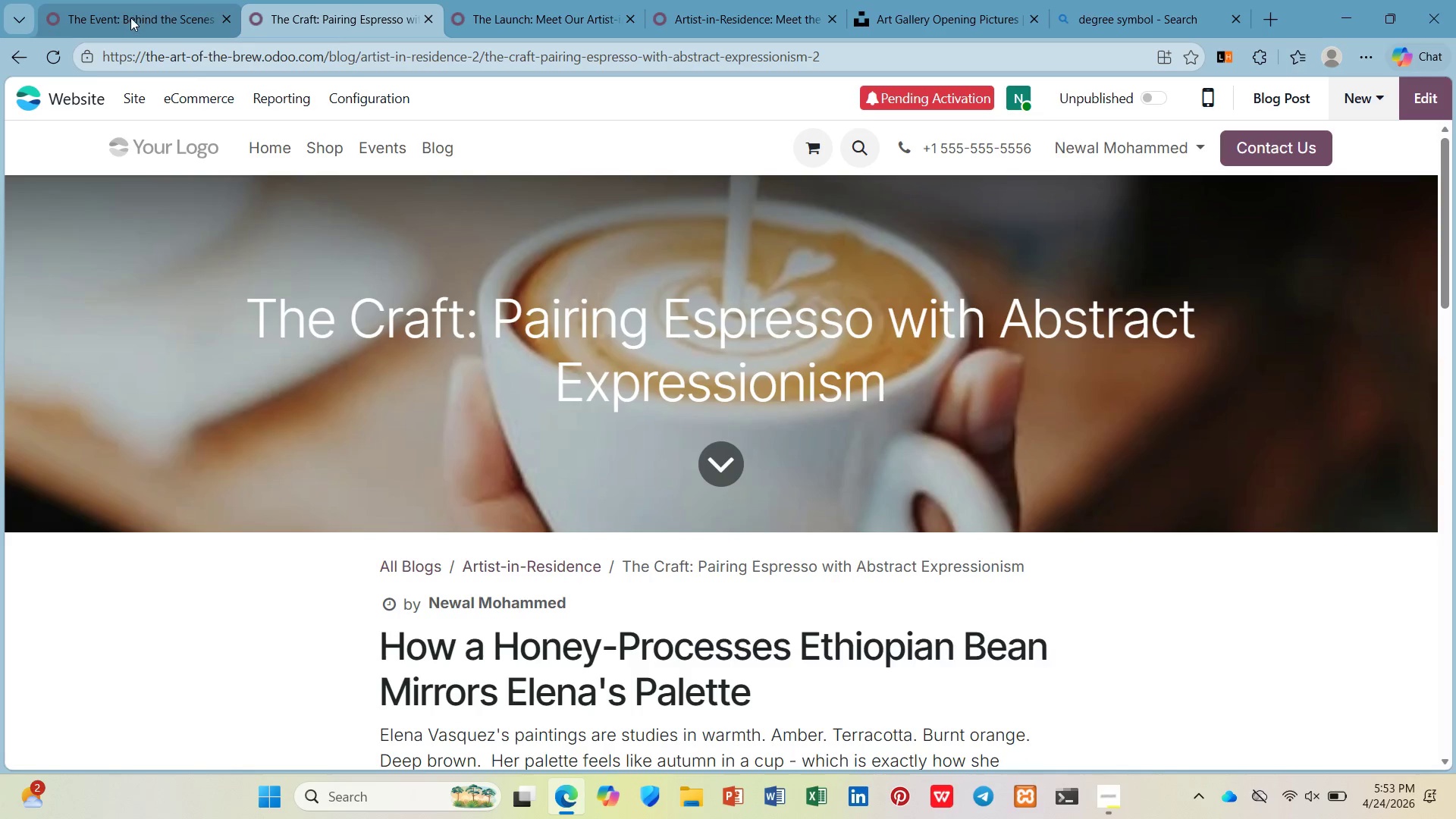 
left_click([130, 17])
 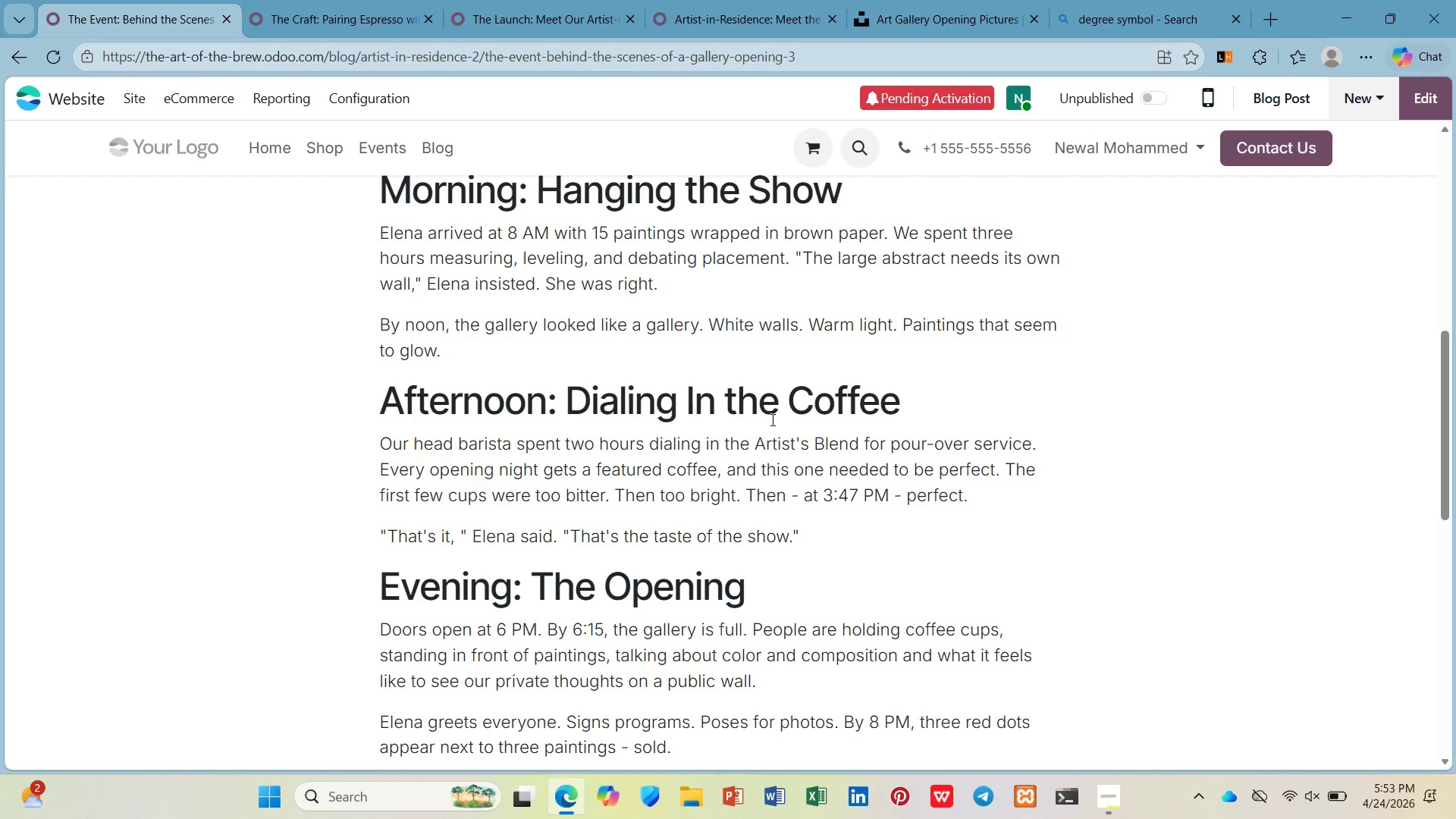 
scroll: coordinate [770, 377], scroll_direction: up, amount: 10.0
 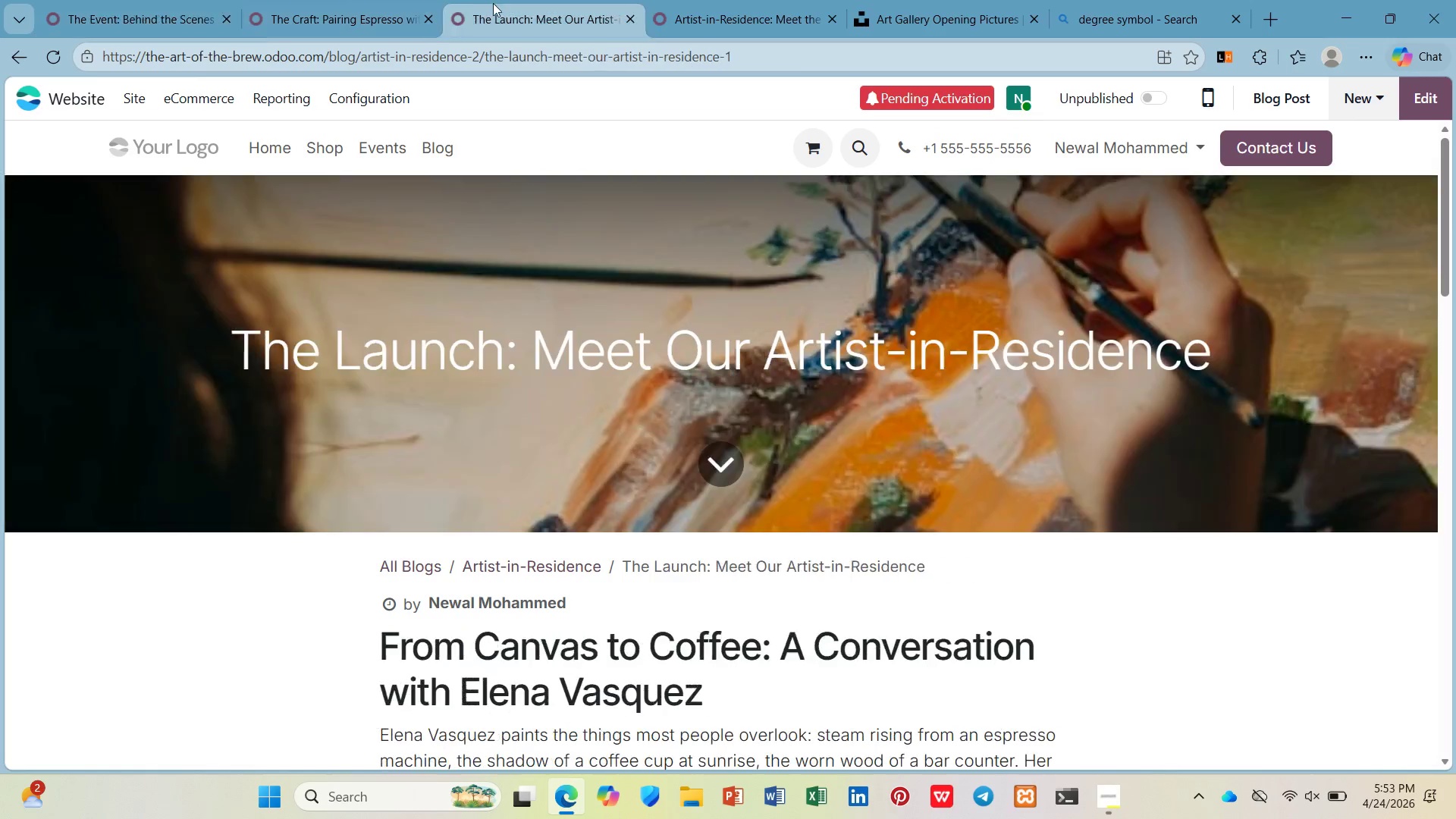 
double_click([404, 6])
 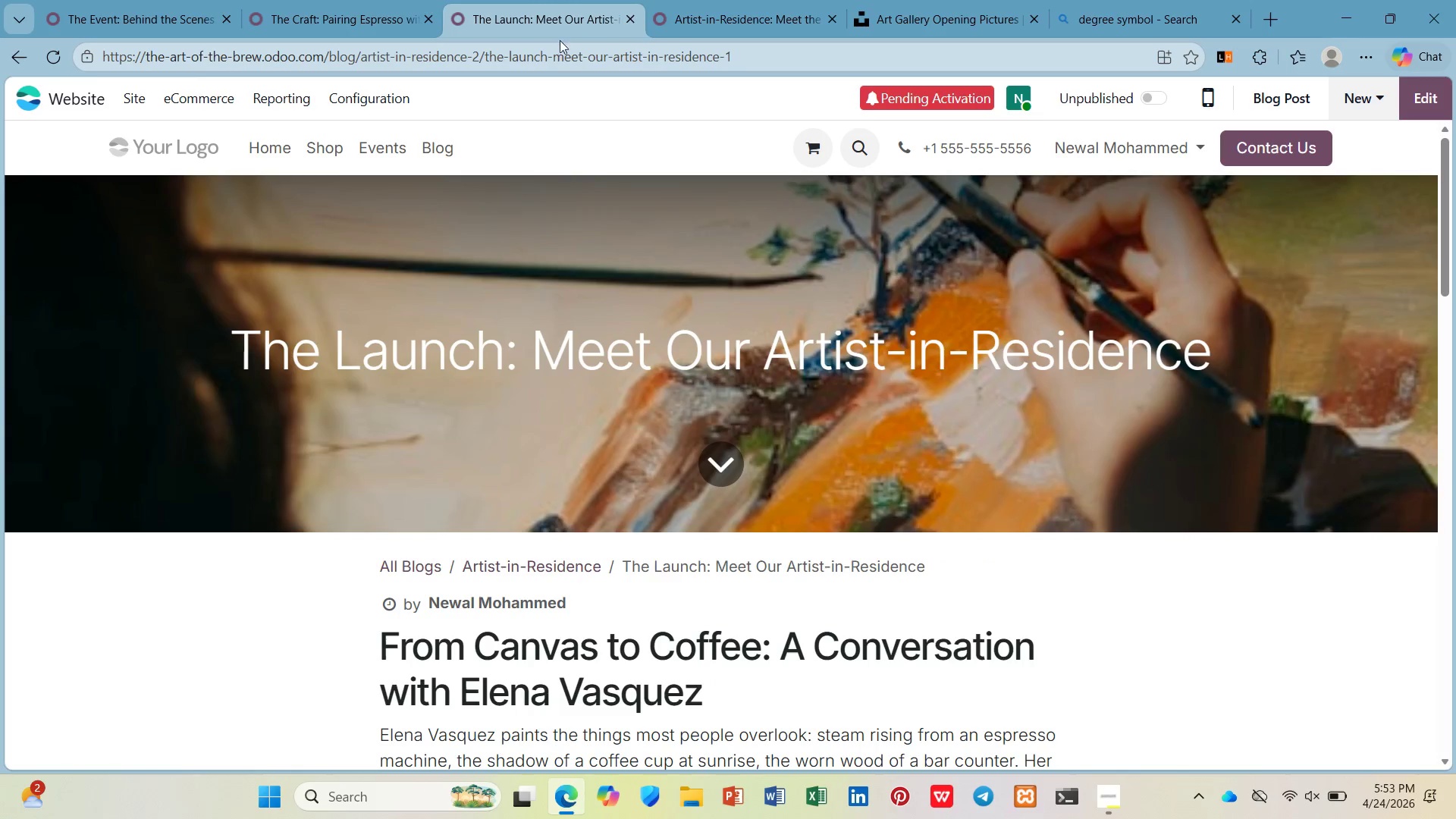 
scroll: coordinate [552, 315], scroll_direction: down, amount: 3.0
 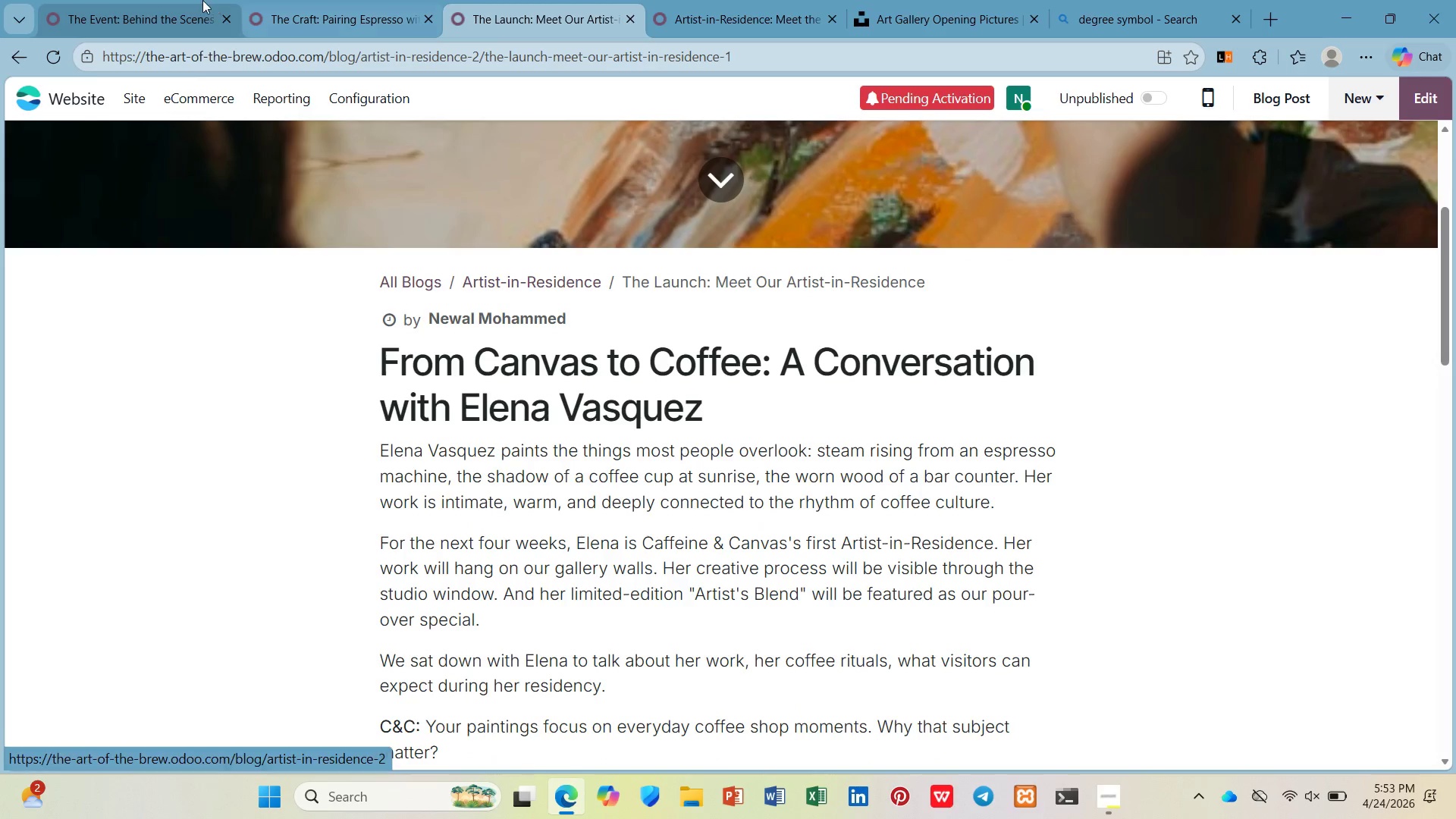 
left_click([310, 0])
 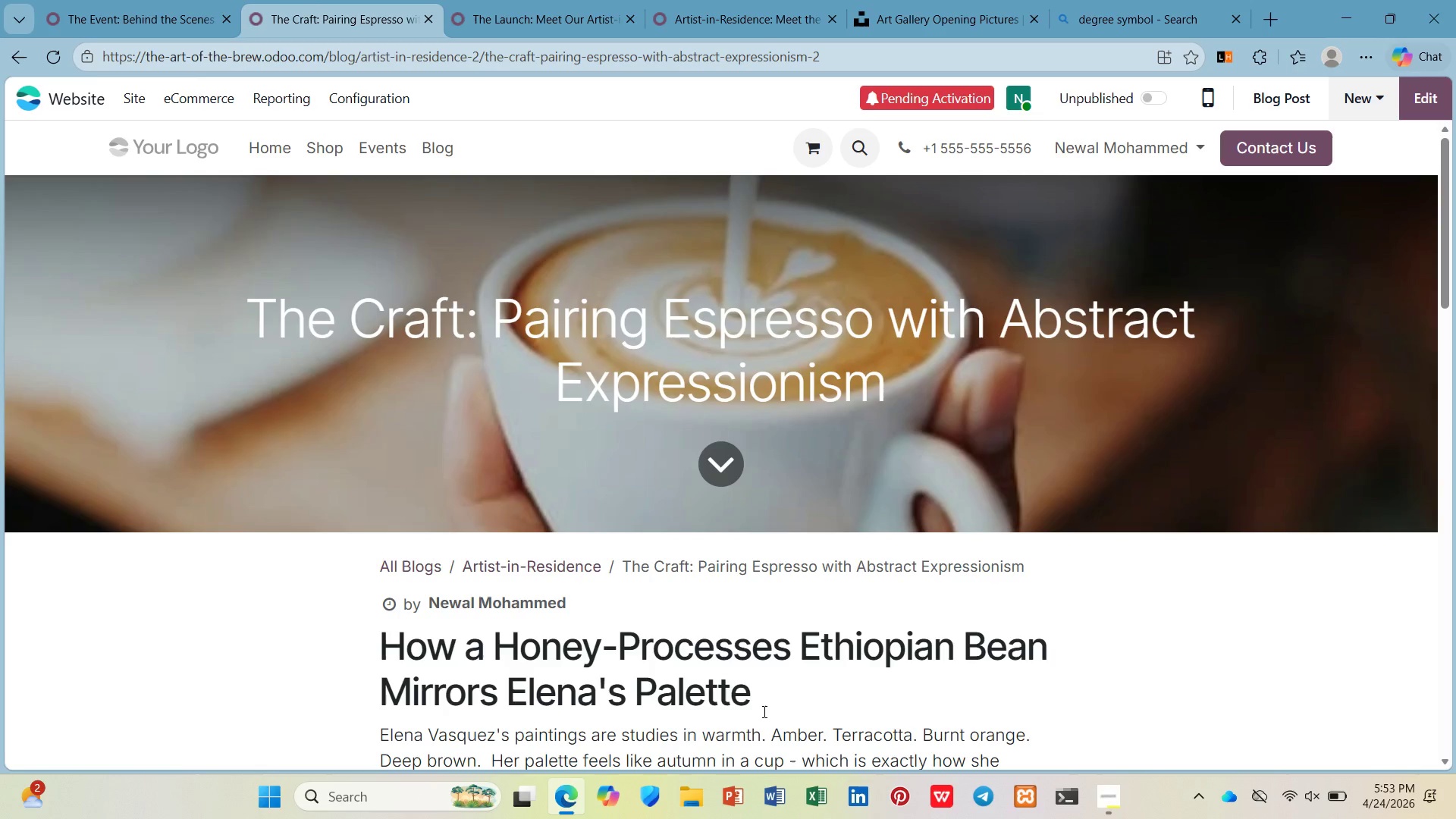 
scroll: coordinate [896, 590], scroll_direction: down, amount: 18.0
 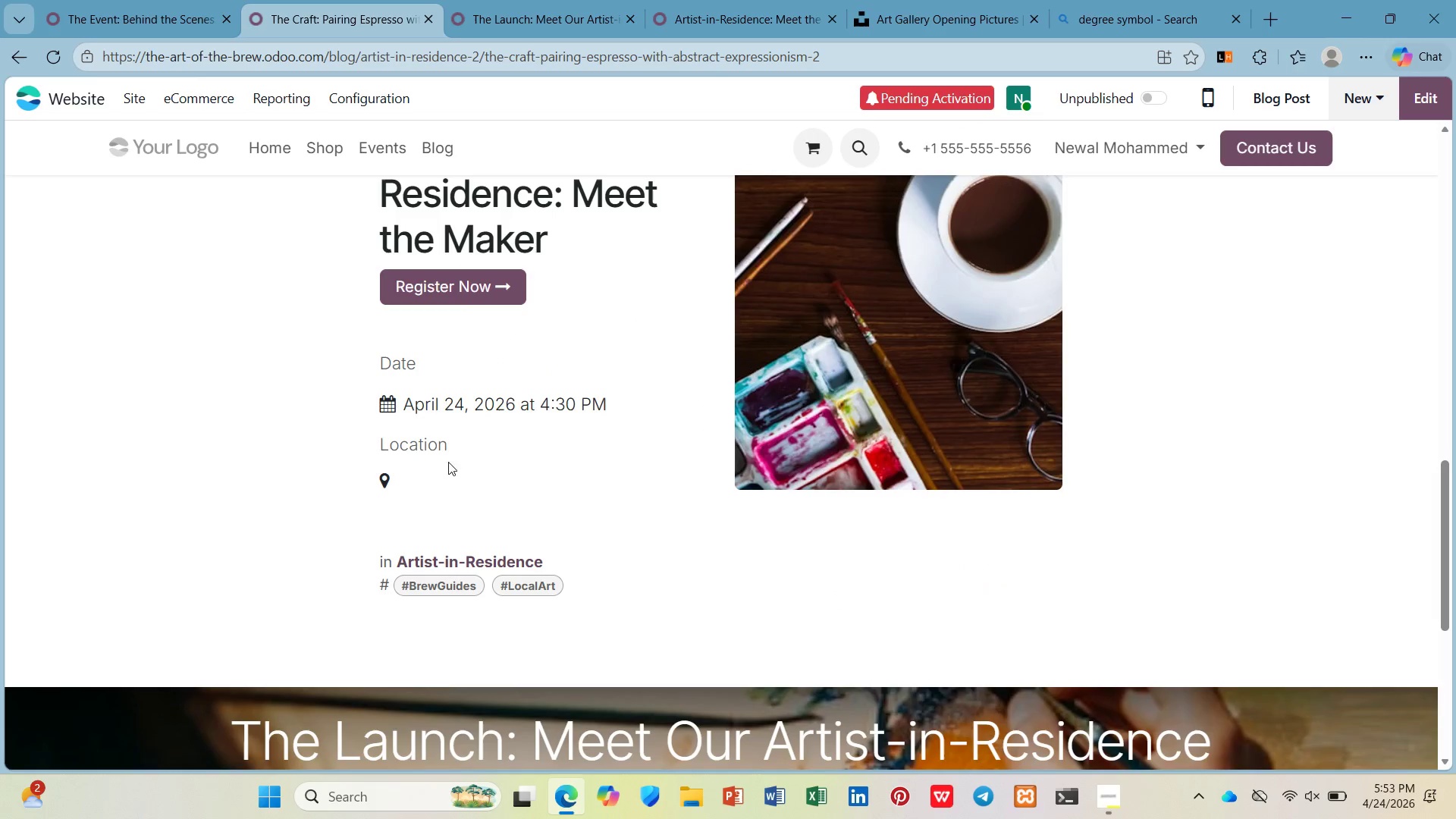 
scroll: coordinate [462, 353], scroll_direction: up, amount: 3.0
 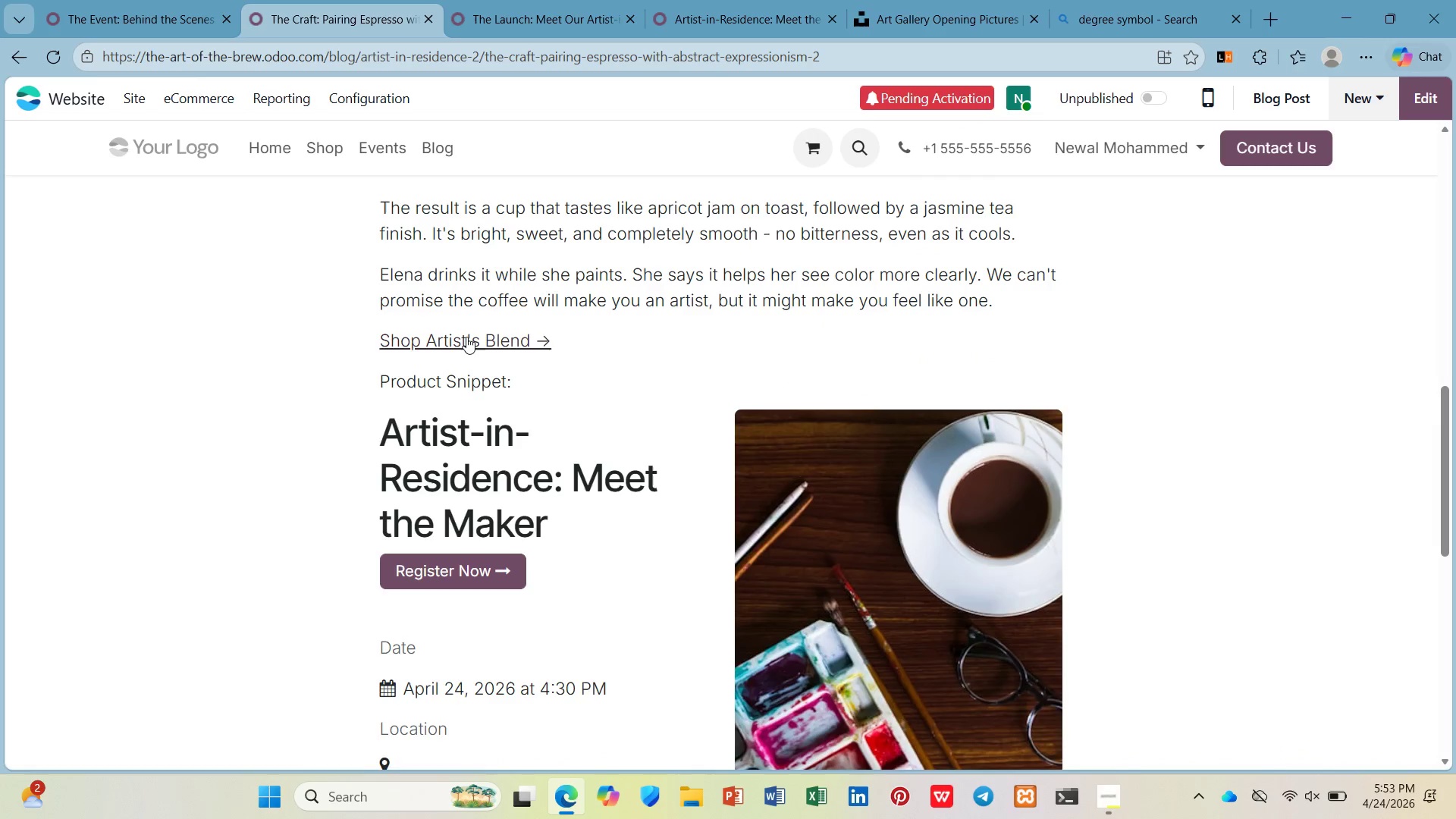 
left_click([466, 337])
 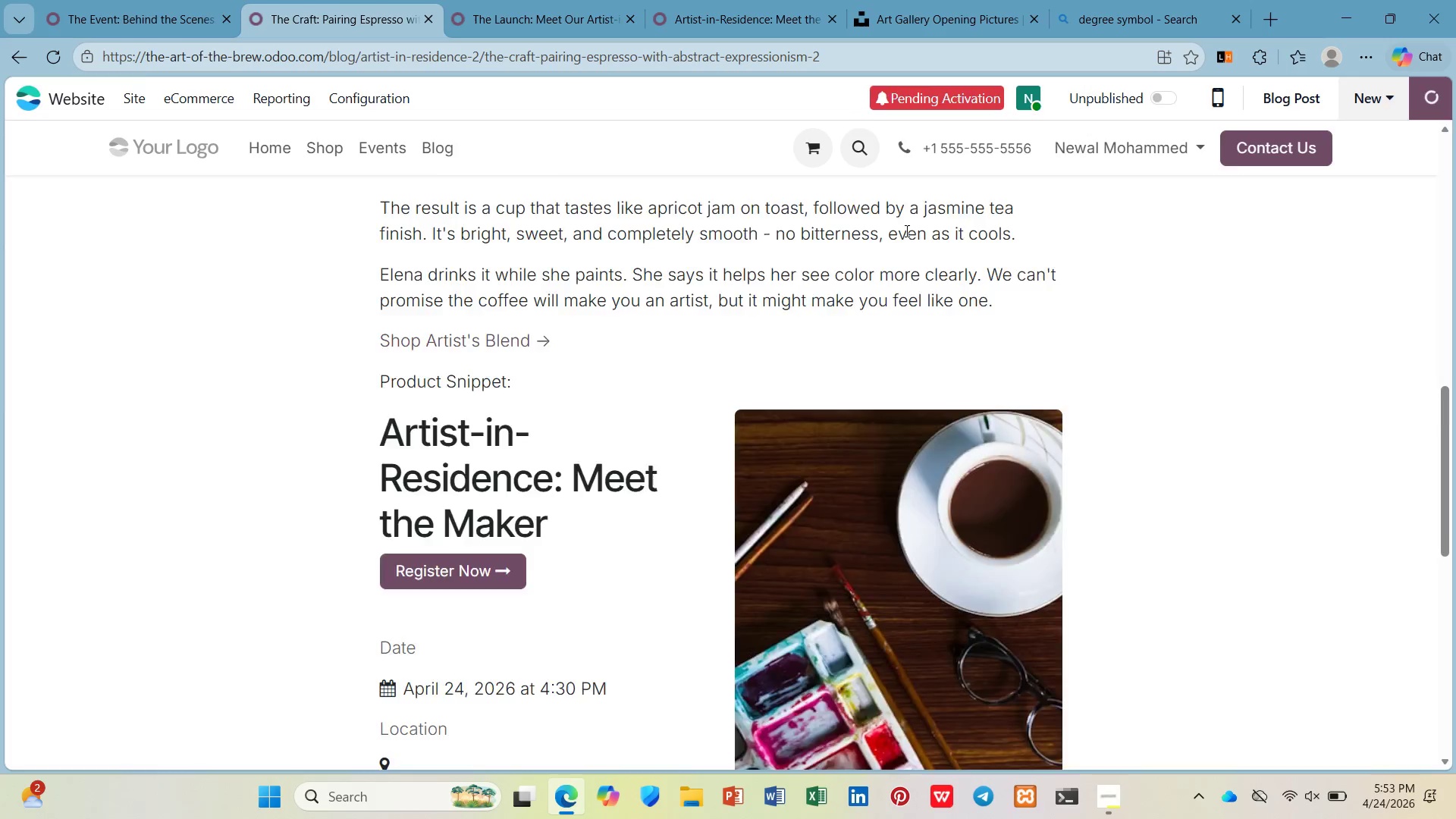 
left_click([369, 237])
 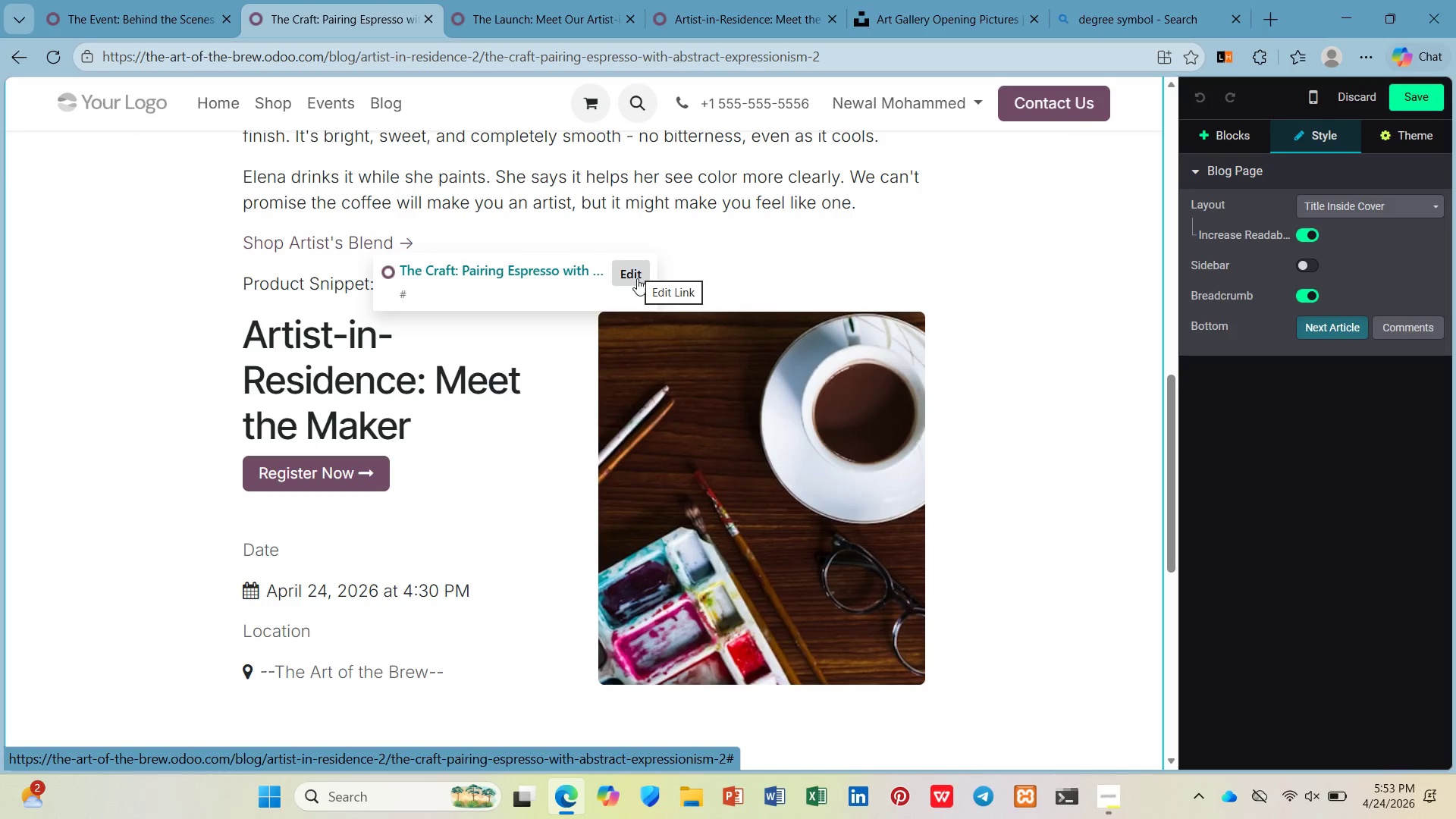 
wait(5.22)
 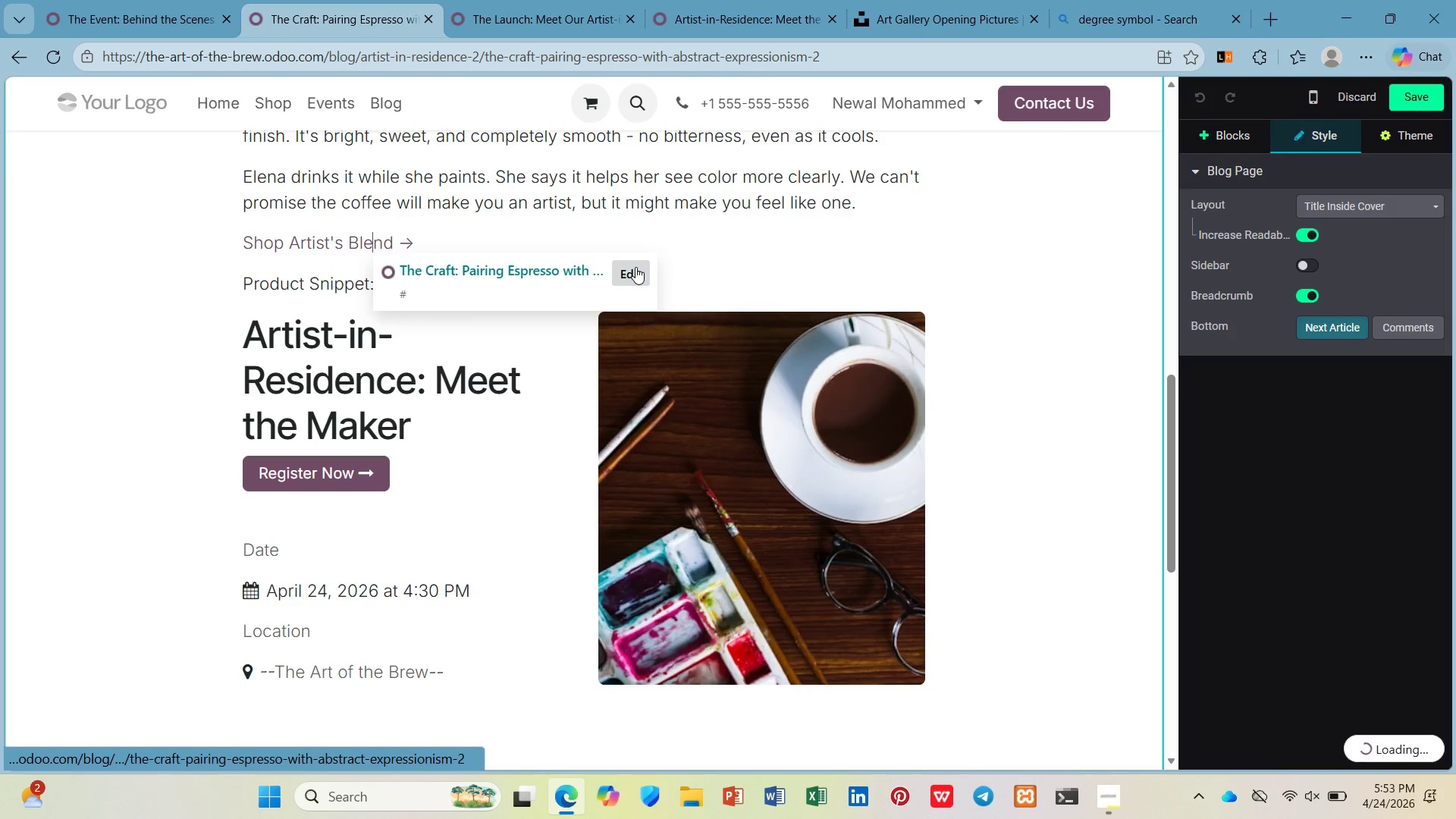 
left_click([733, 22])
 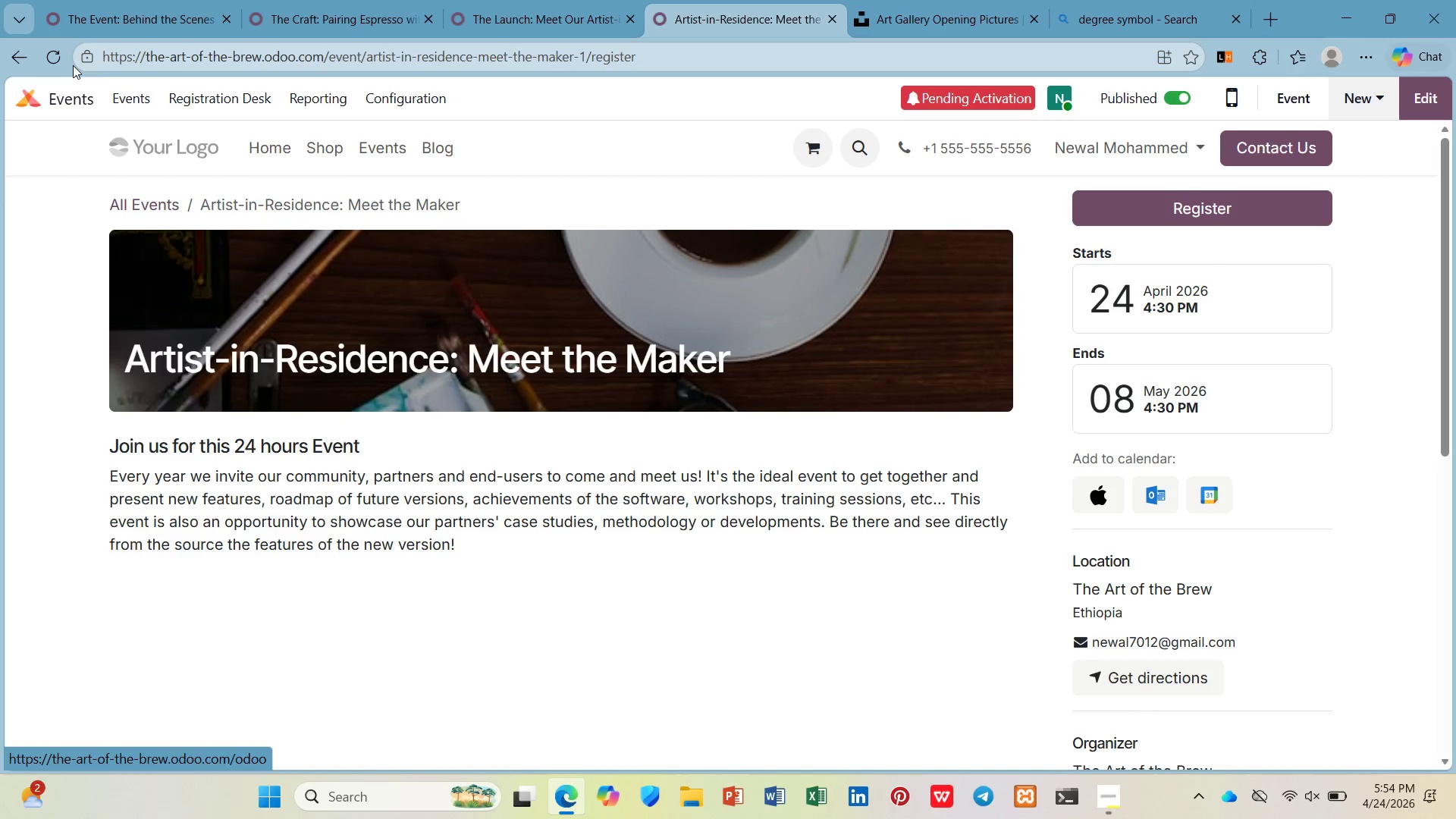 
wait(8.27)
 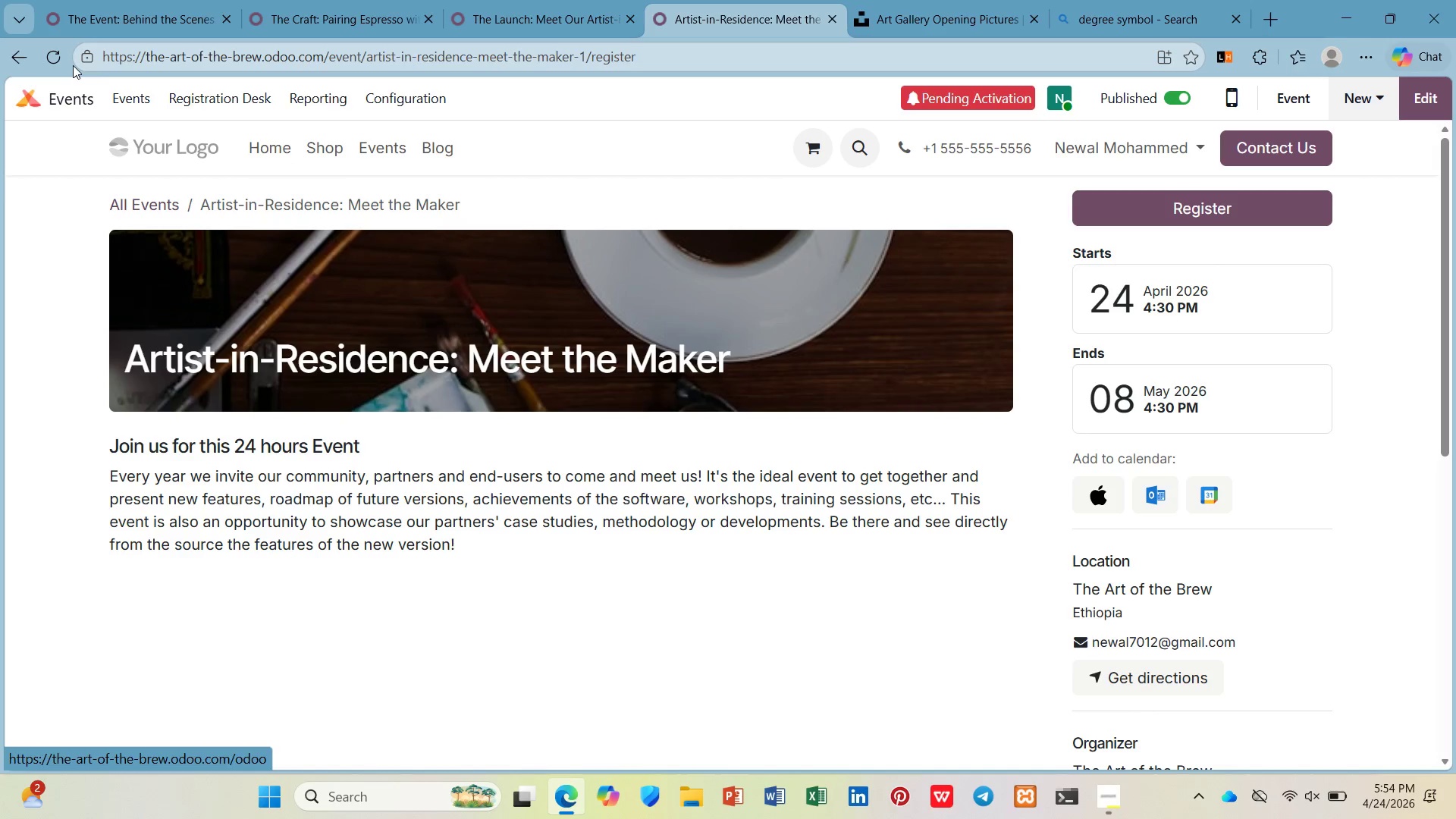 
left_click([249, 266])
 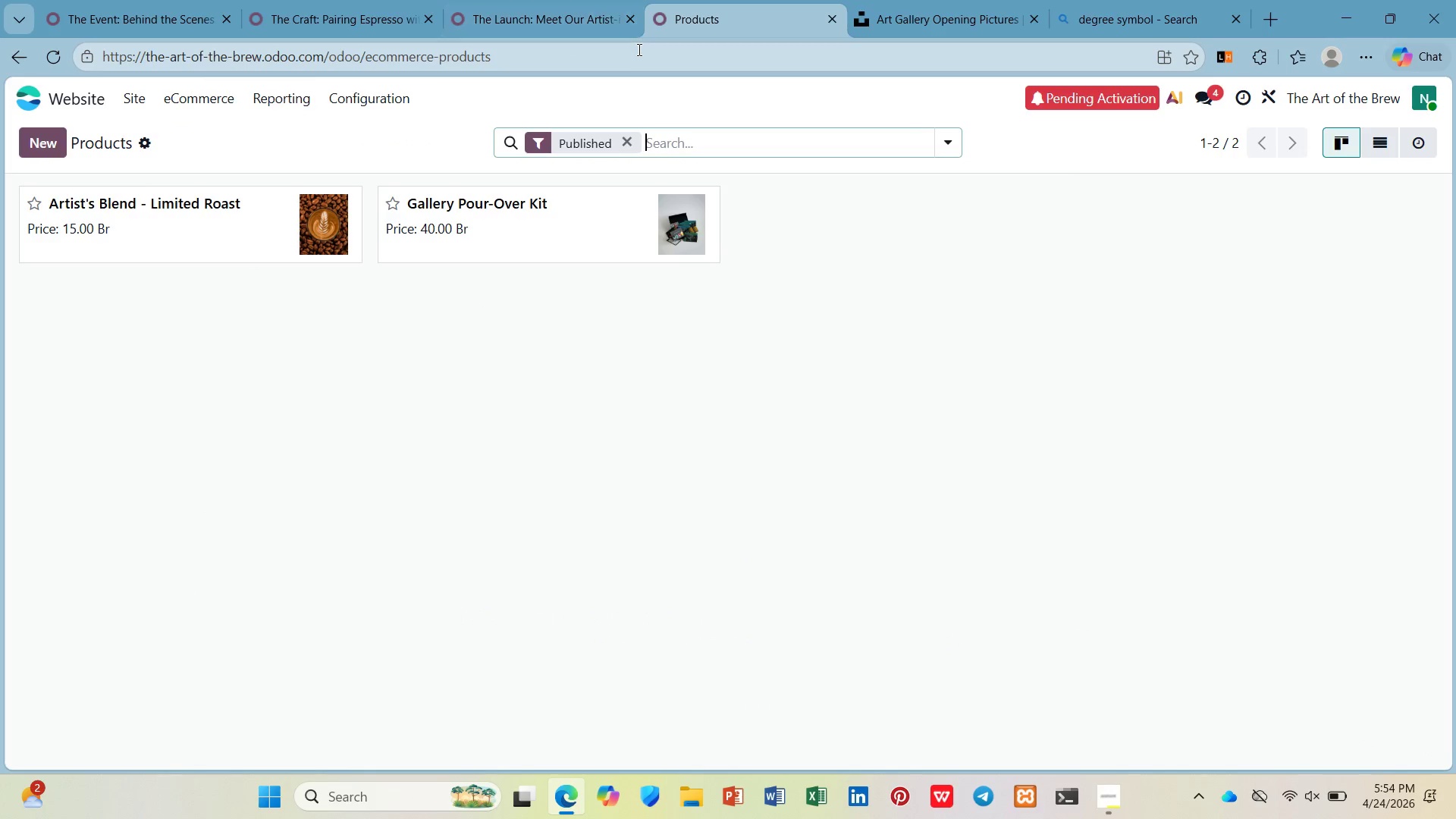 
left_click([635, 58])
 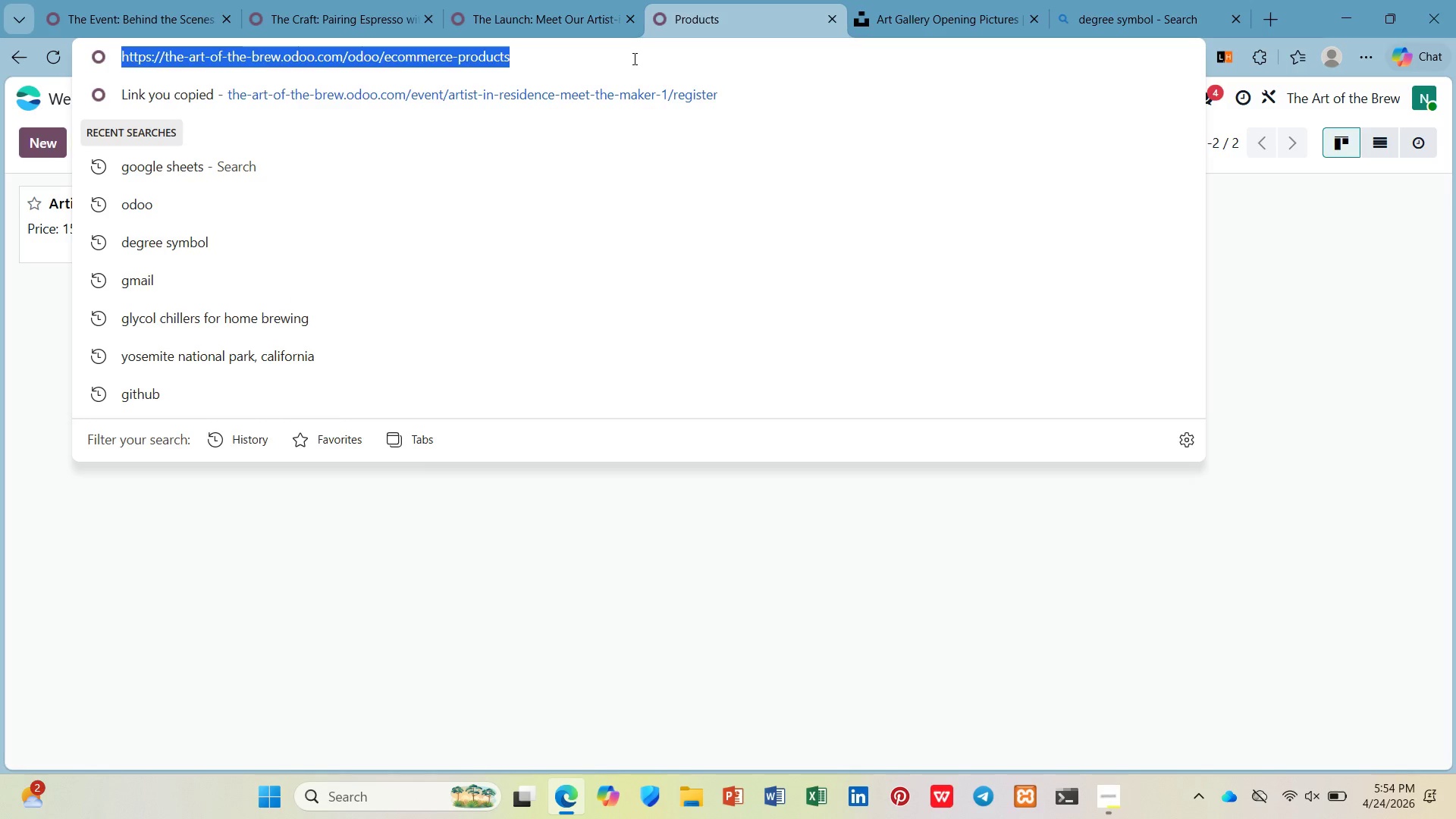 
key(Control+C)
 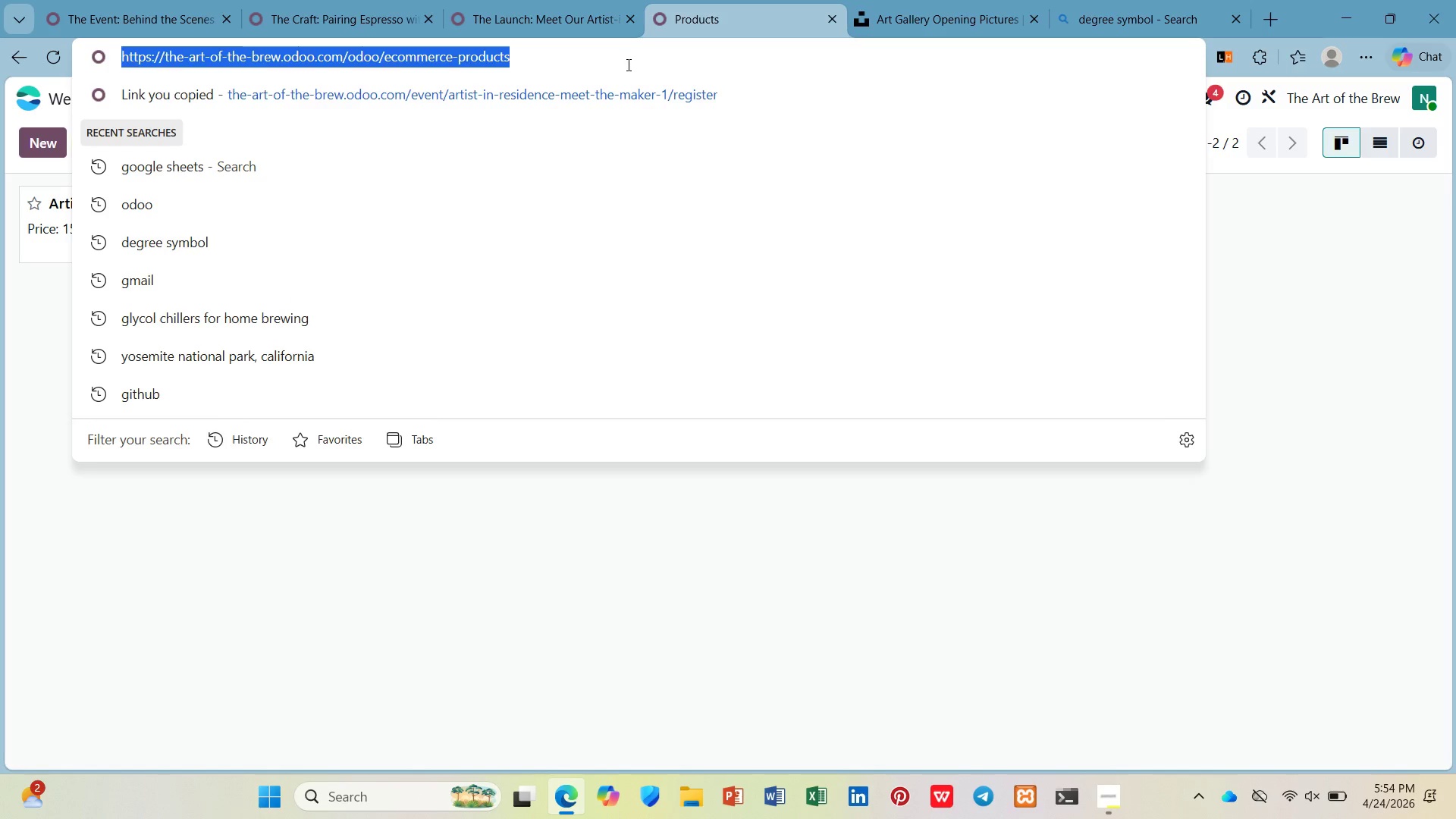 
left_click([525, 0])
 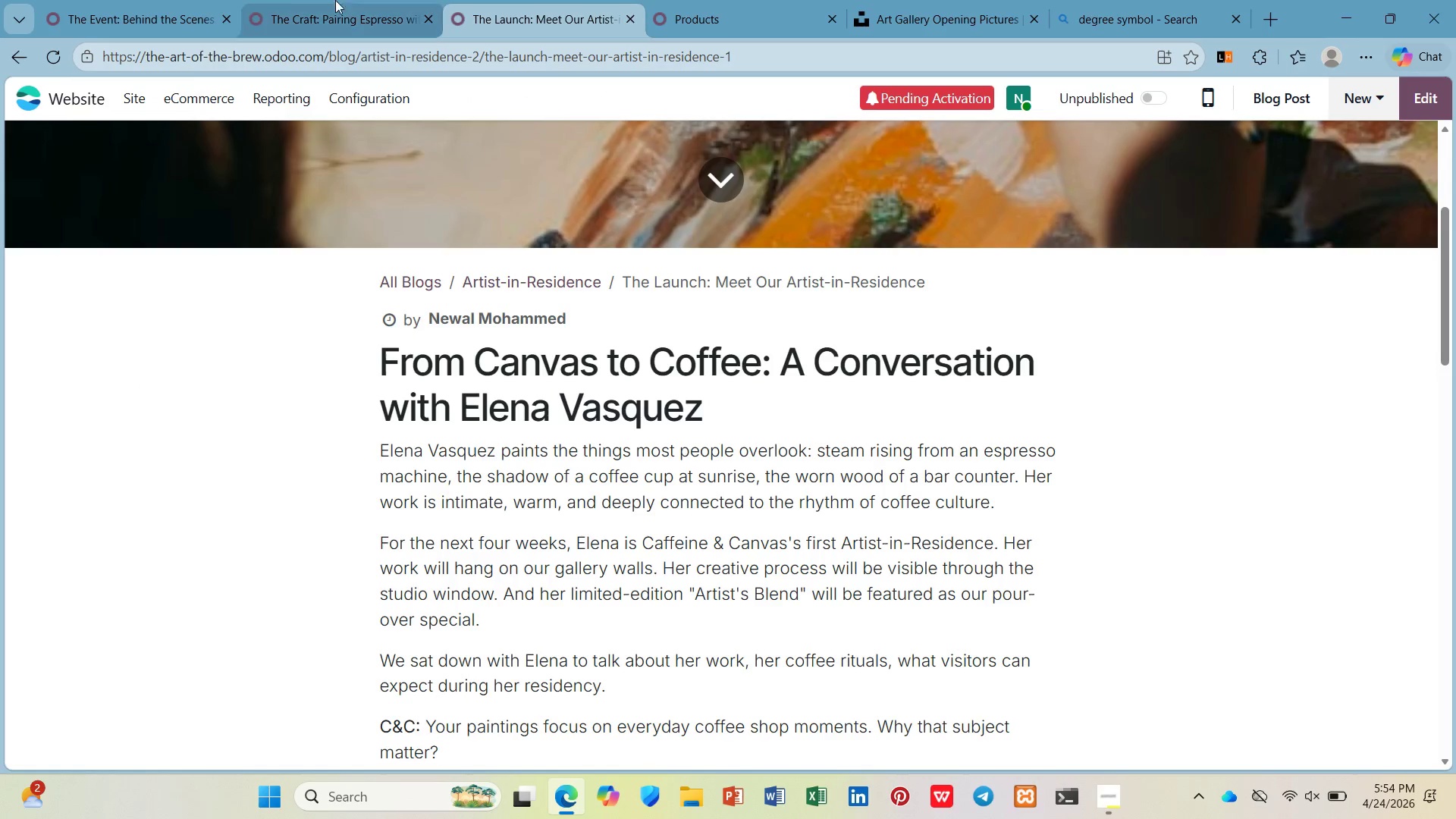 
left_click([281, 0])
 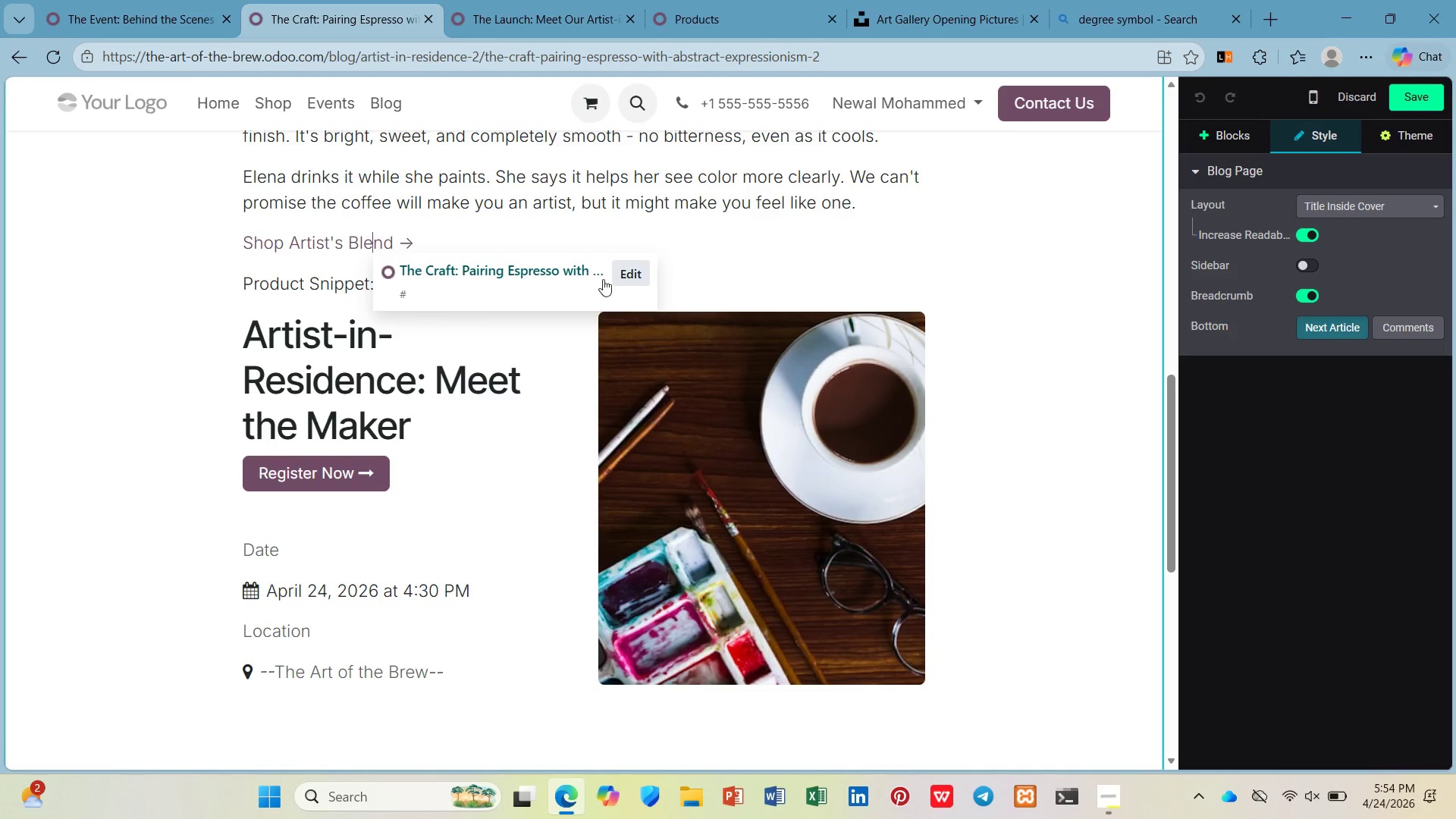 
left_click([612, 274])
 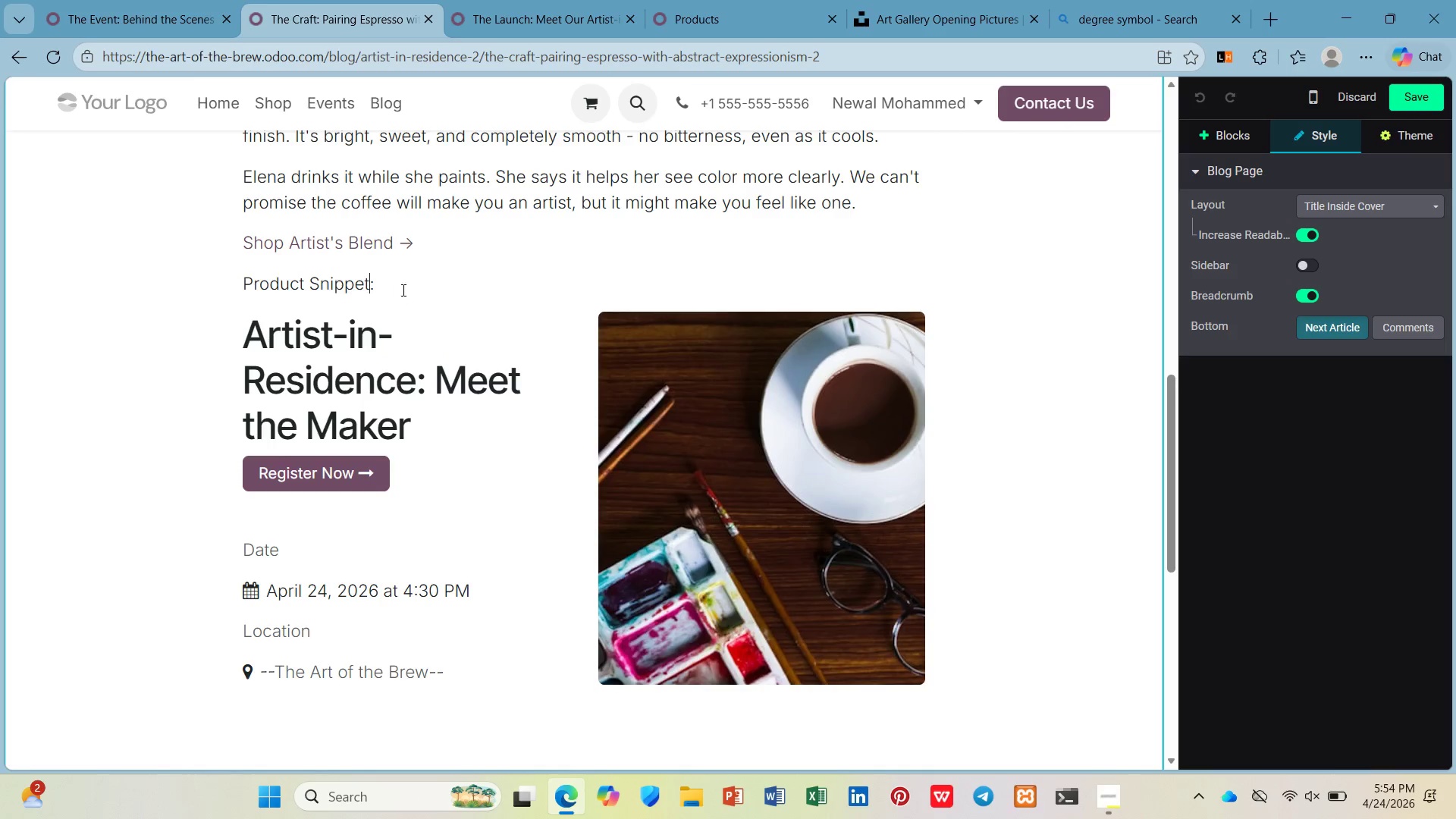 
left_click([389, 244])
 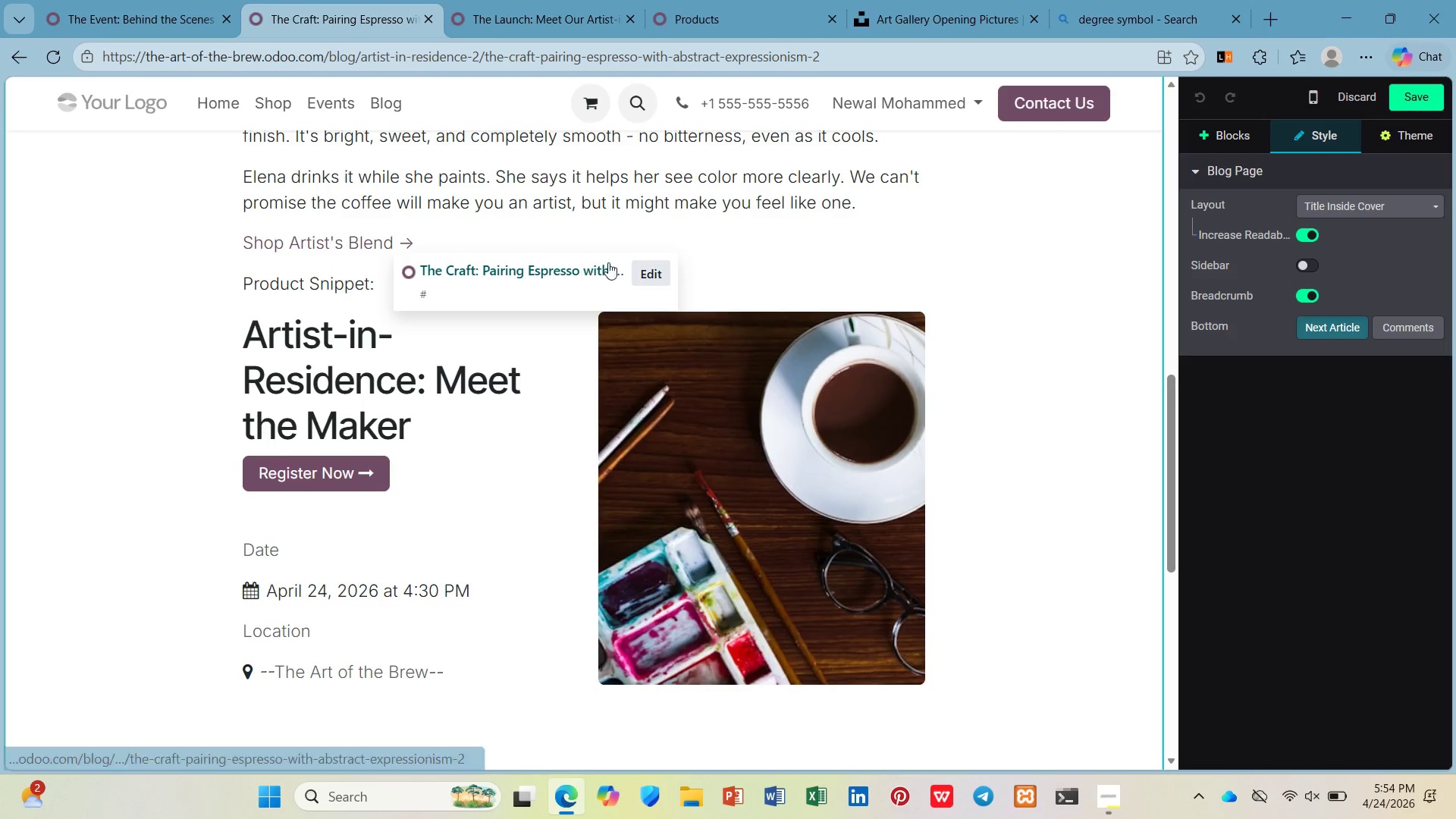 
left_click([642, 262])
 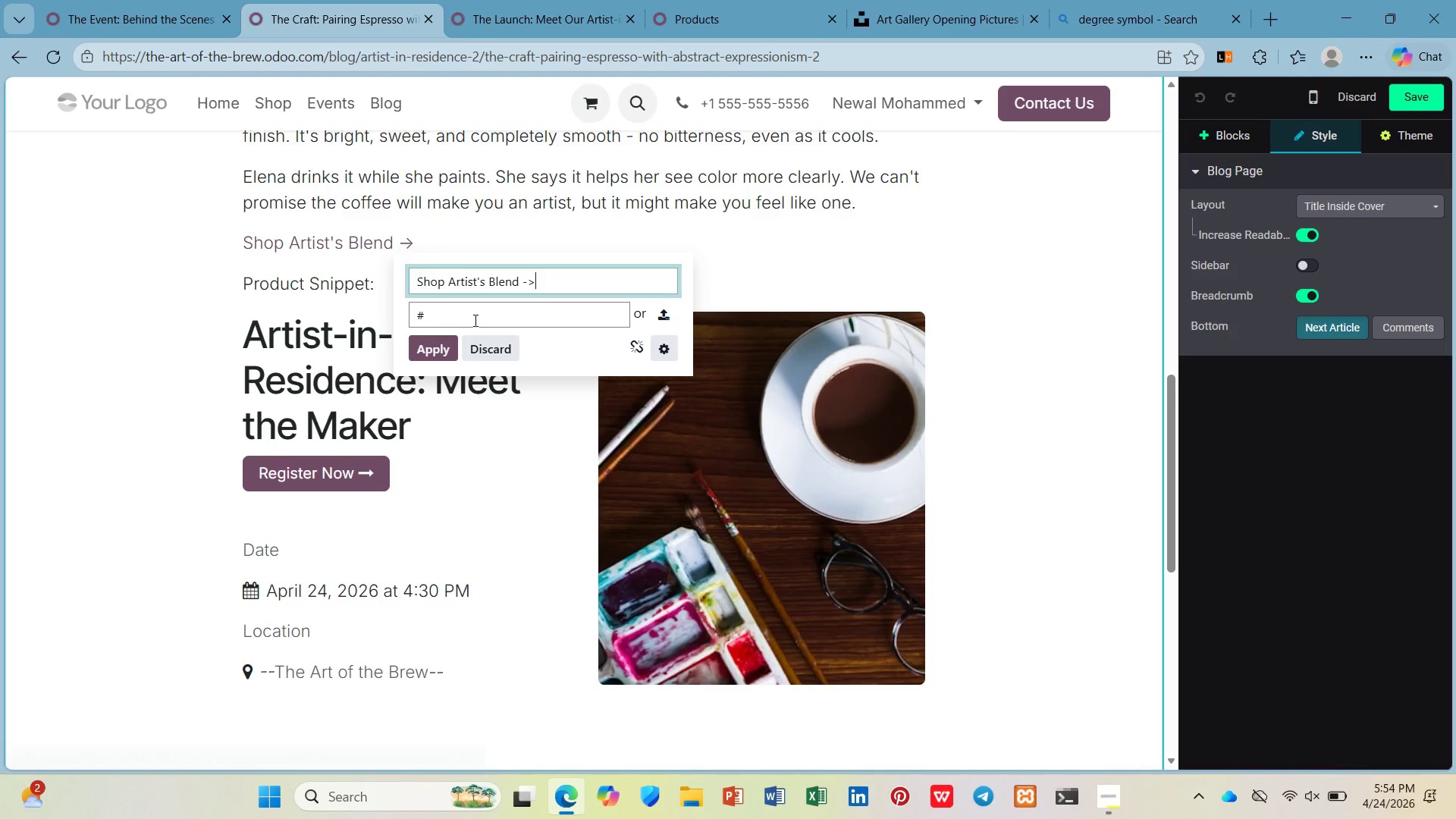 
left_click_drag(start_coordinate=[470, 320], to_coordinate=[397, 320])
 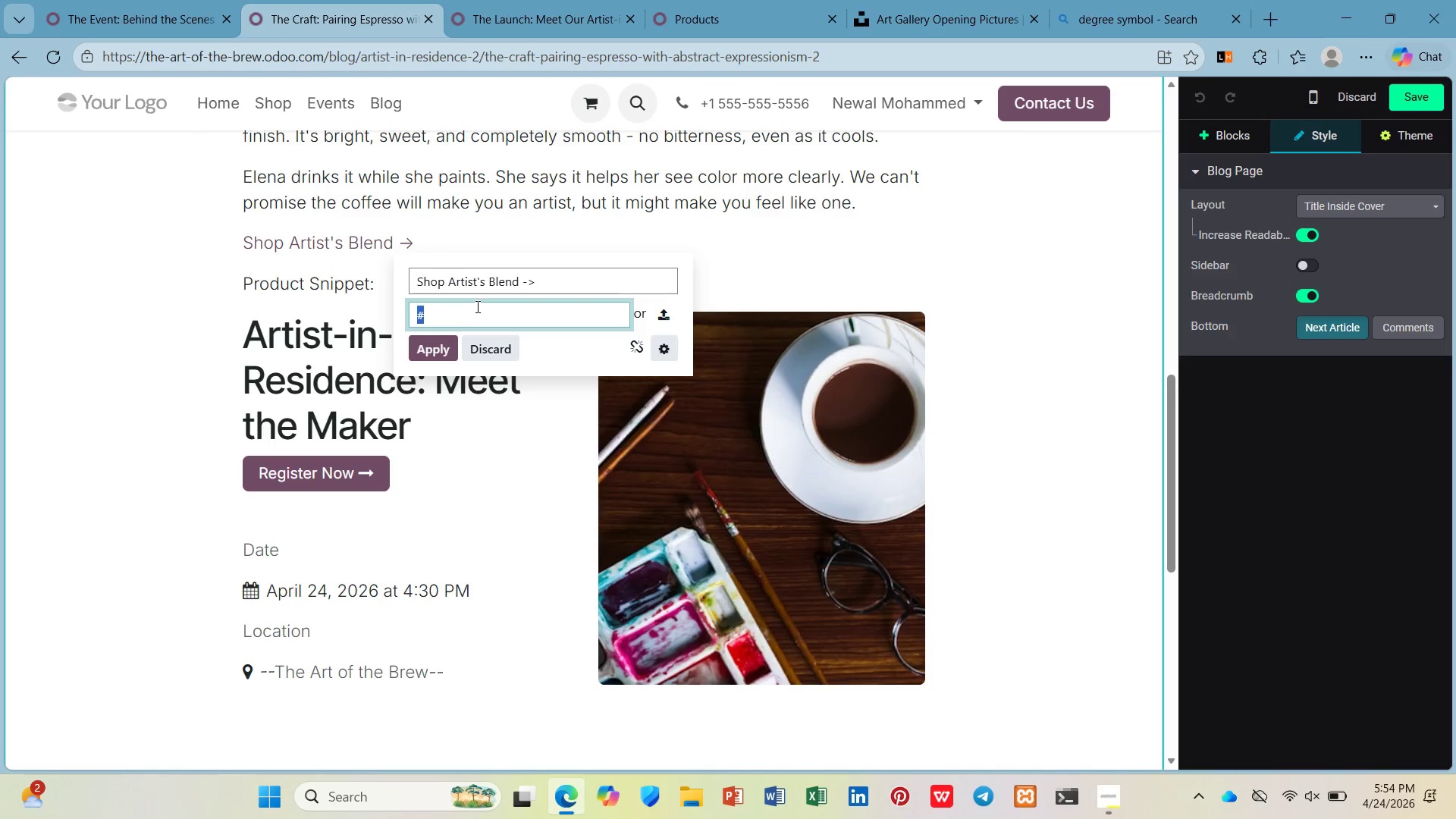 
key(Control+V)
 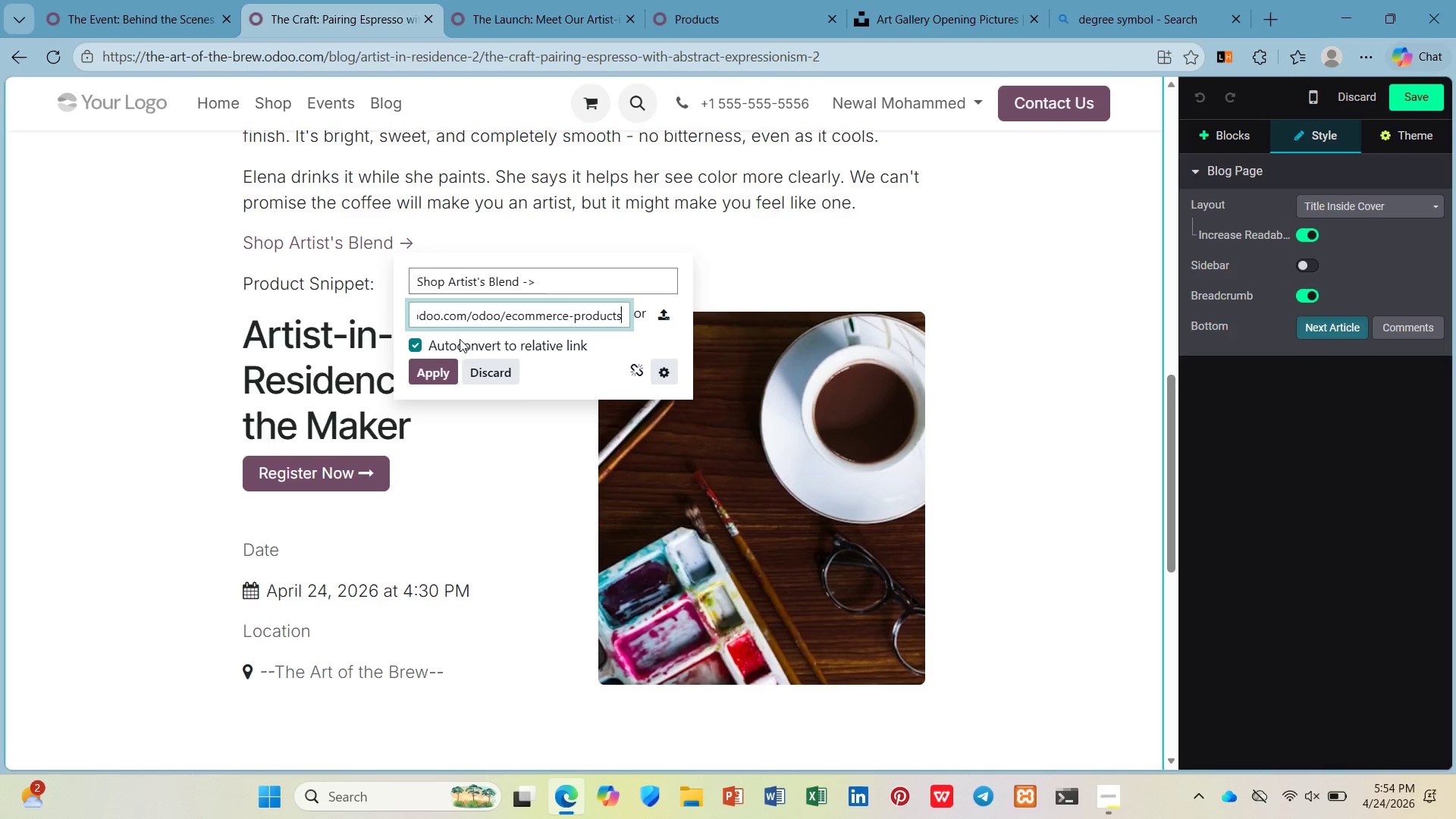 
mouse_move([462, 360])
 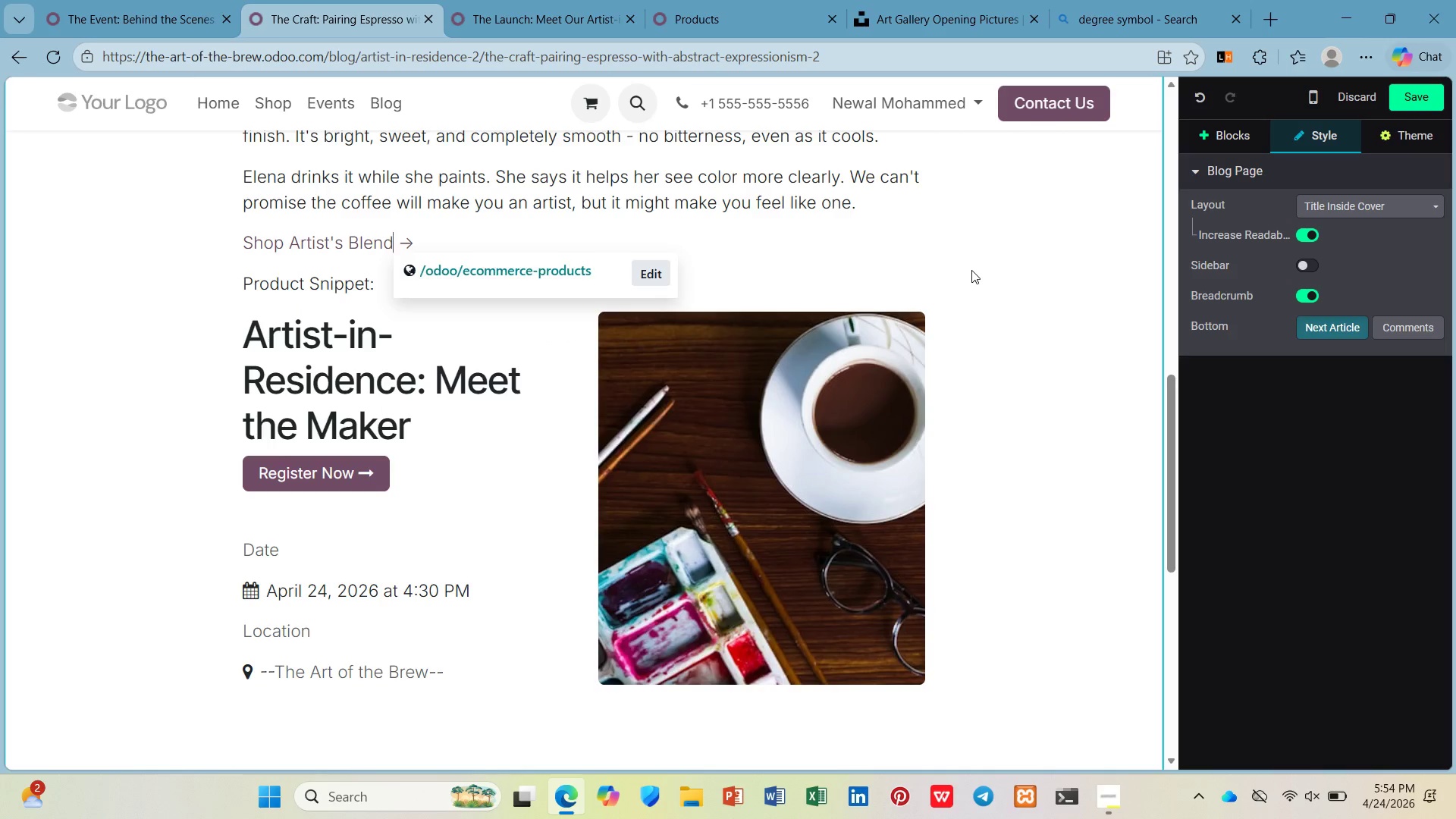 
left_click([971, 270])
 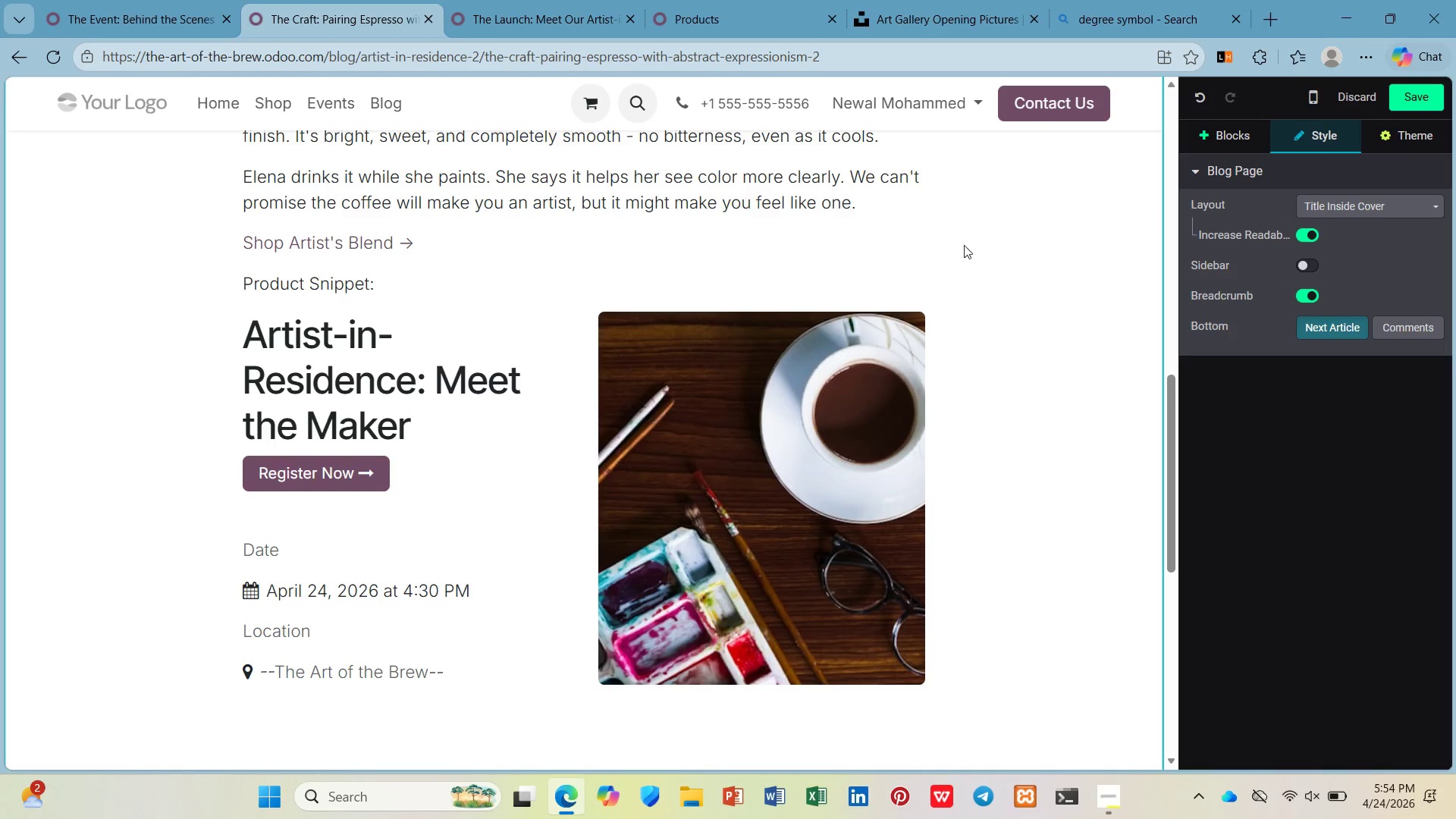 
left_click([515, 0])
 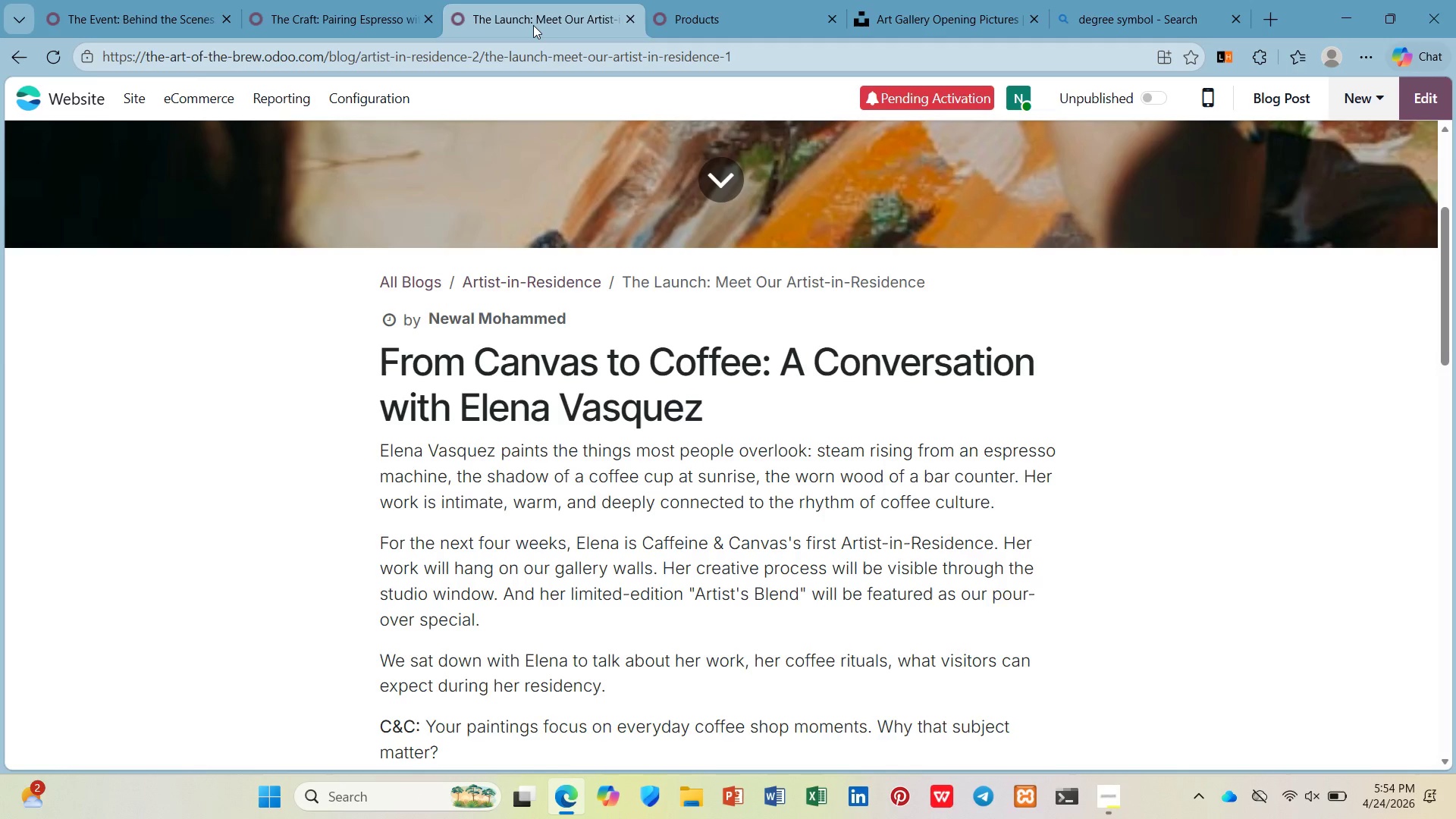 
wait(7.83)
 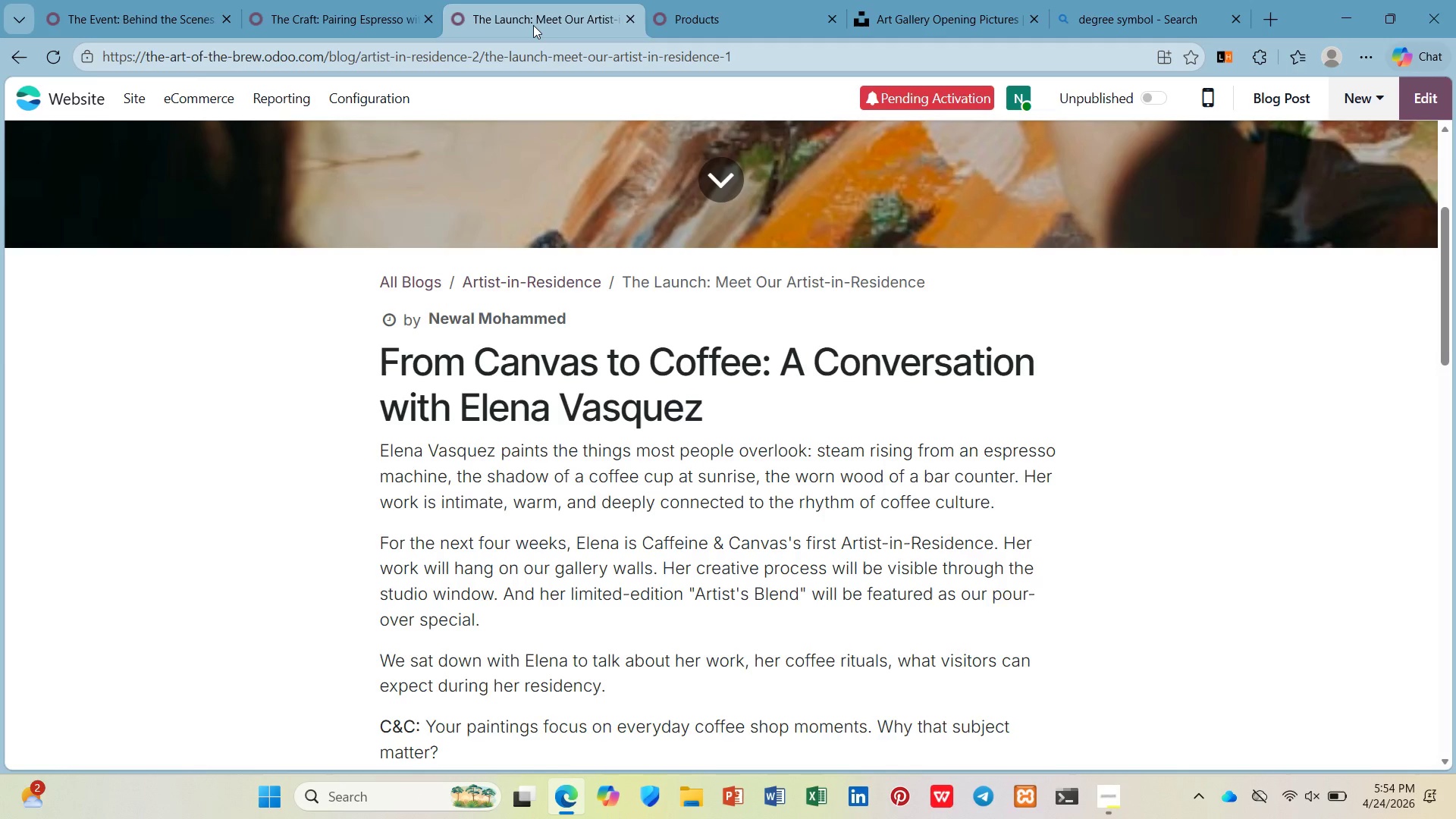 
scroll: coordinate [498, 290], scroll_direction: down, amount: 11.0
 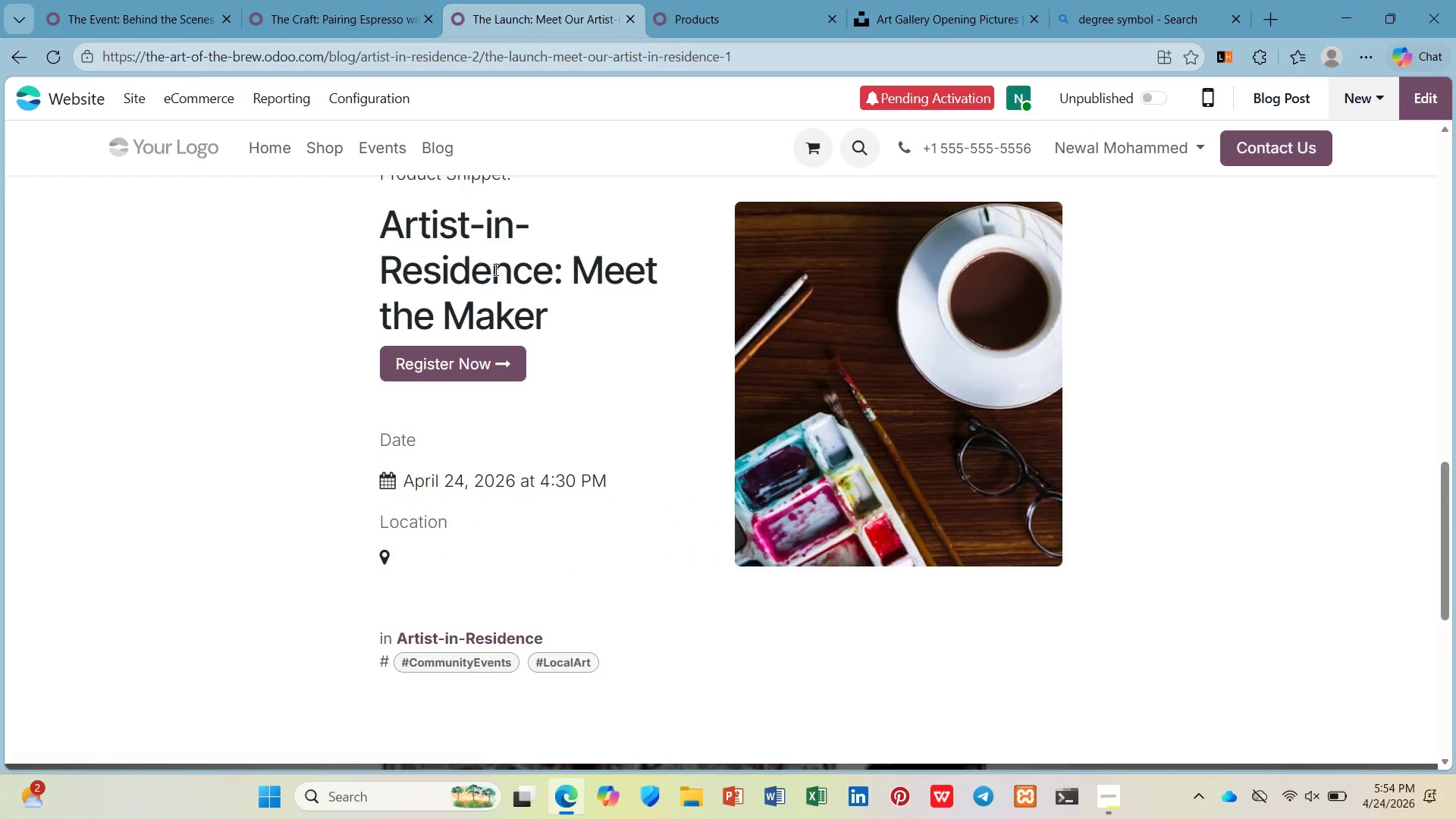 
scroll: coordinate [492, 261], scroll_direction: up, amount: 2.0
 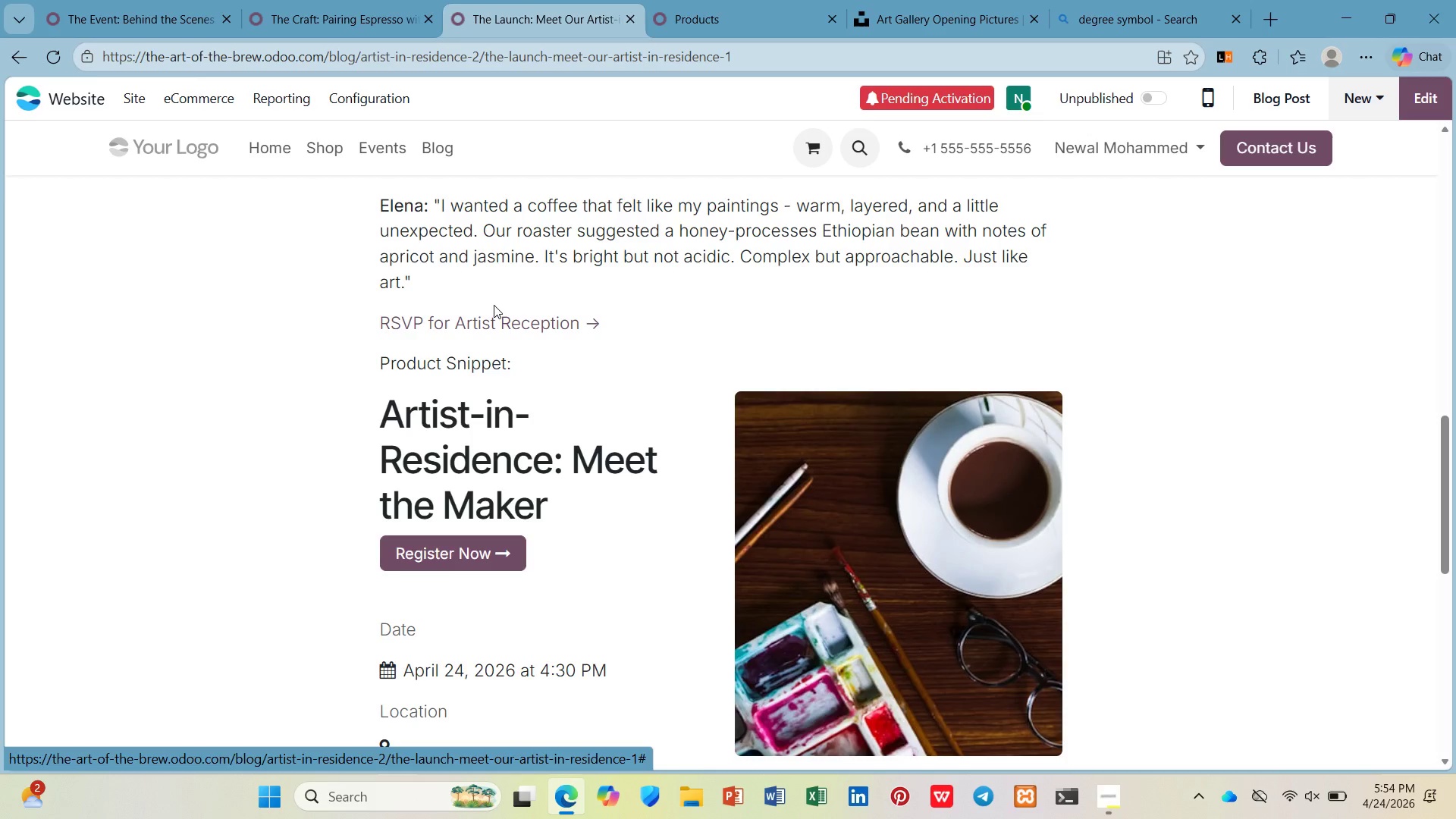 
wait(5.7)
 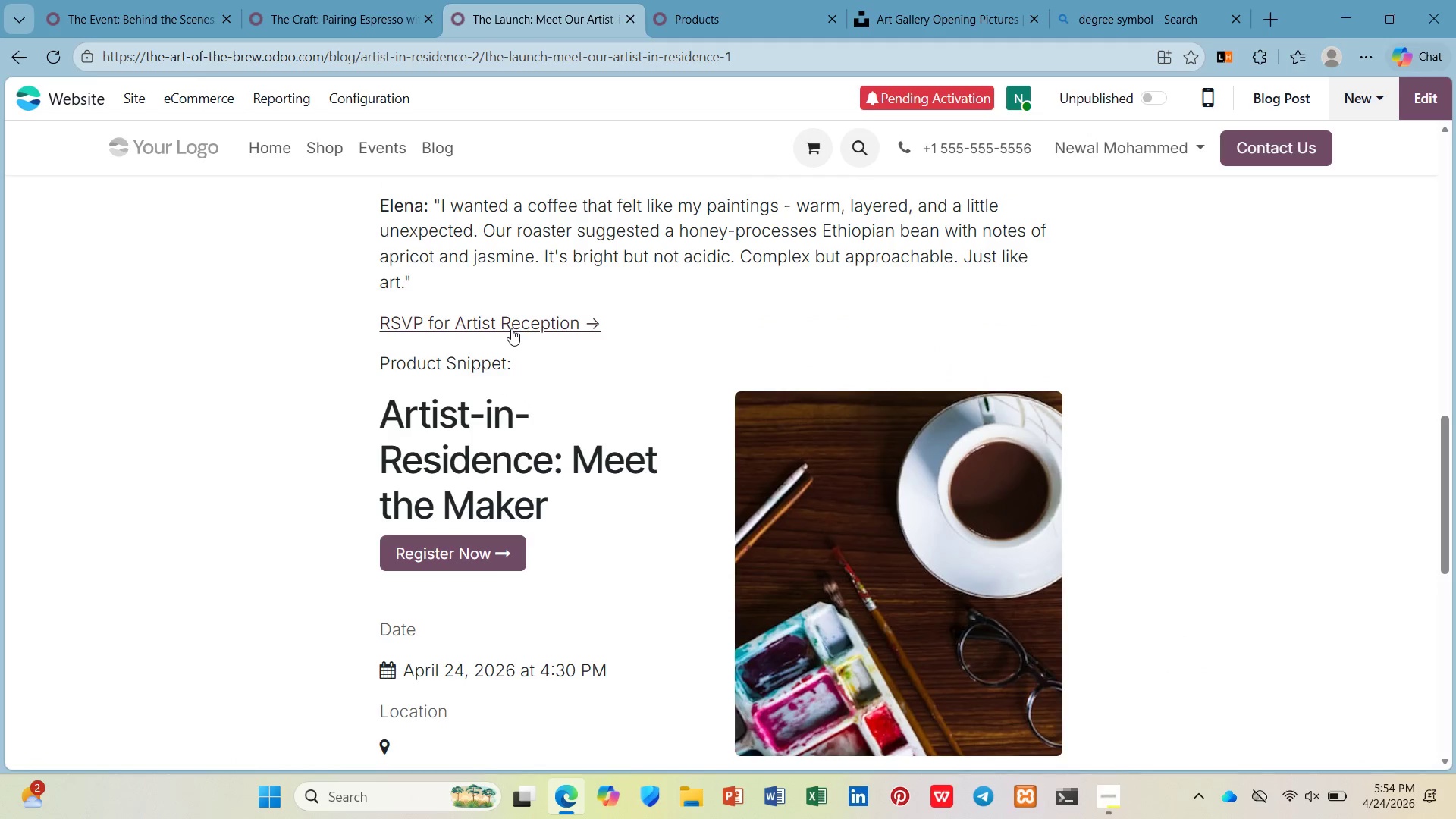 
left_click([282, 0])
 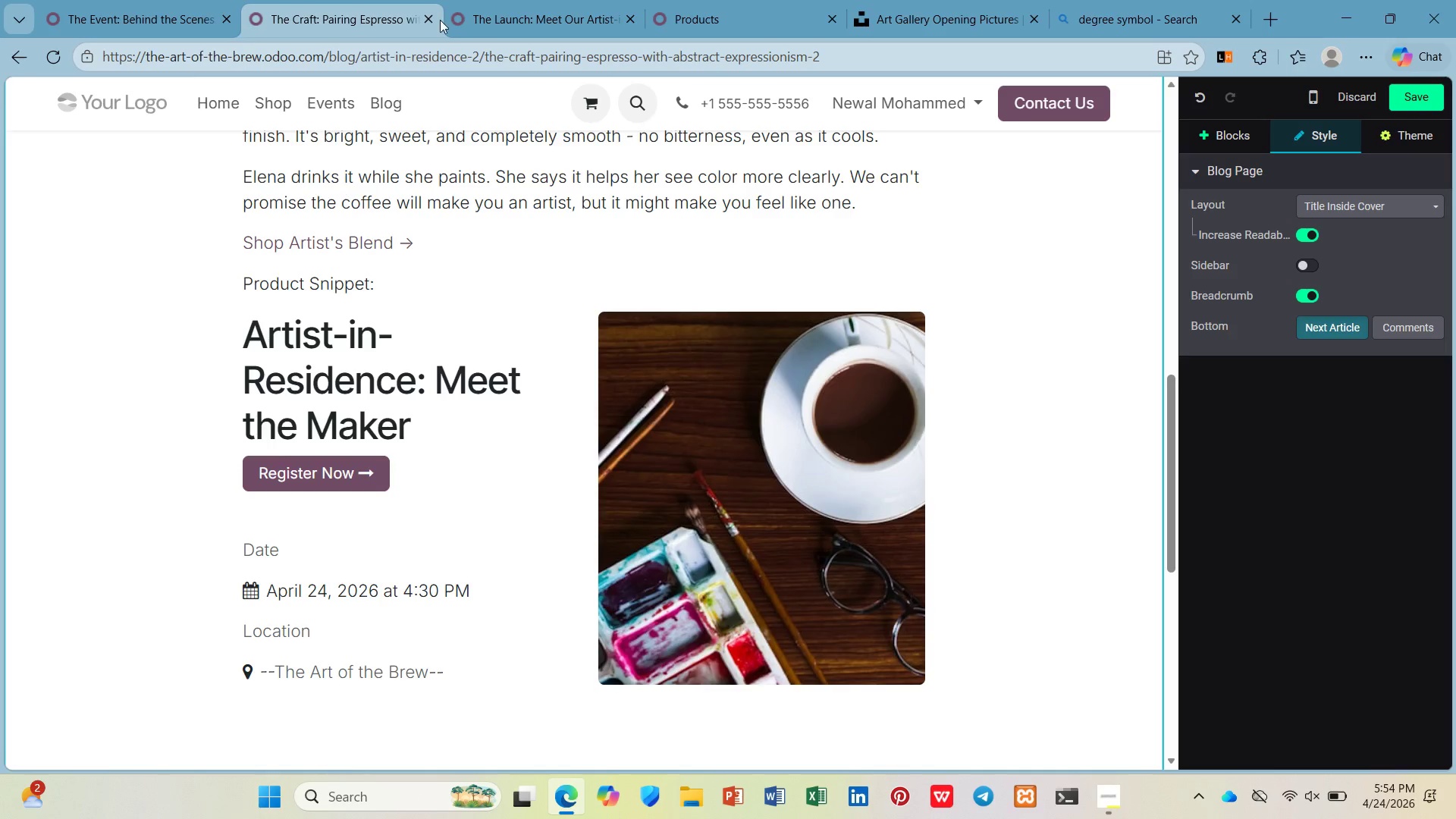 
left_click([498, 6])
 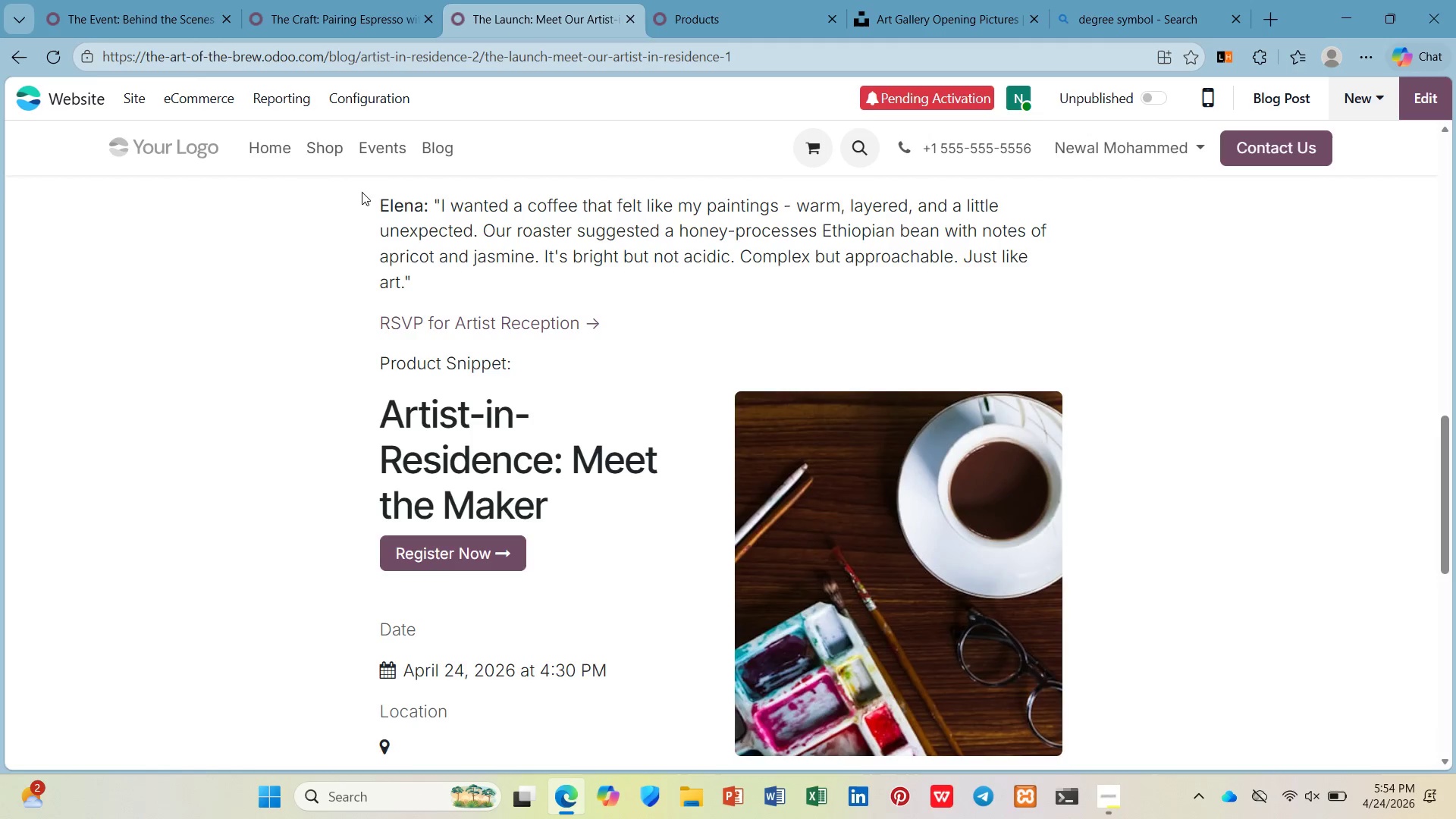 
scroll: coordinate [406, 185], scroll_direction: up, amount: 8.0
 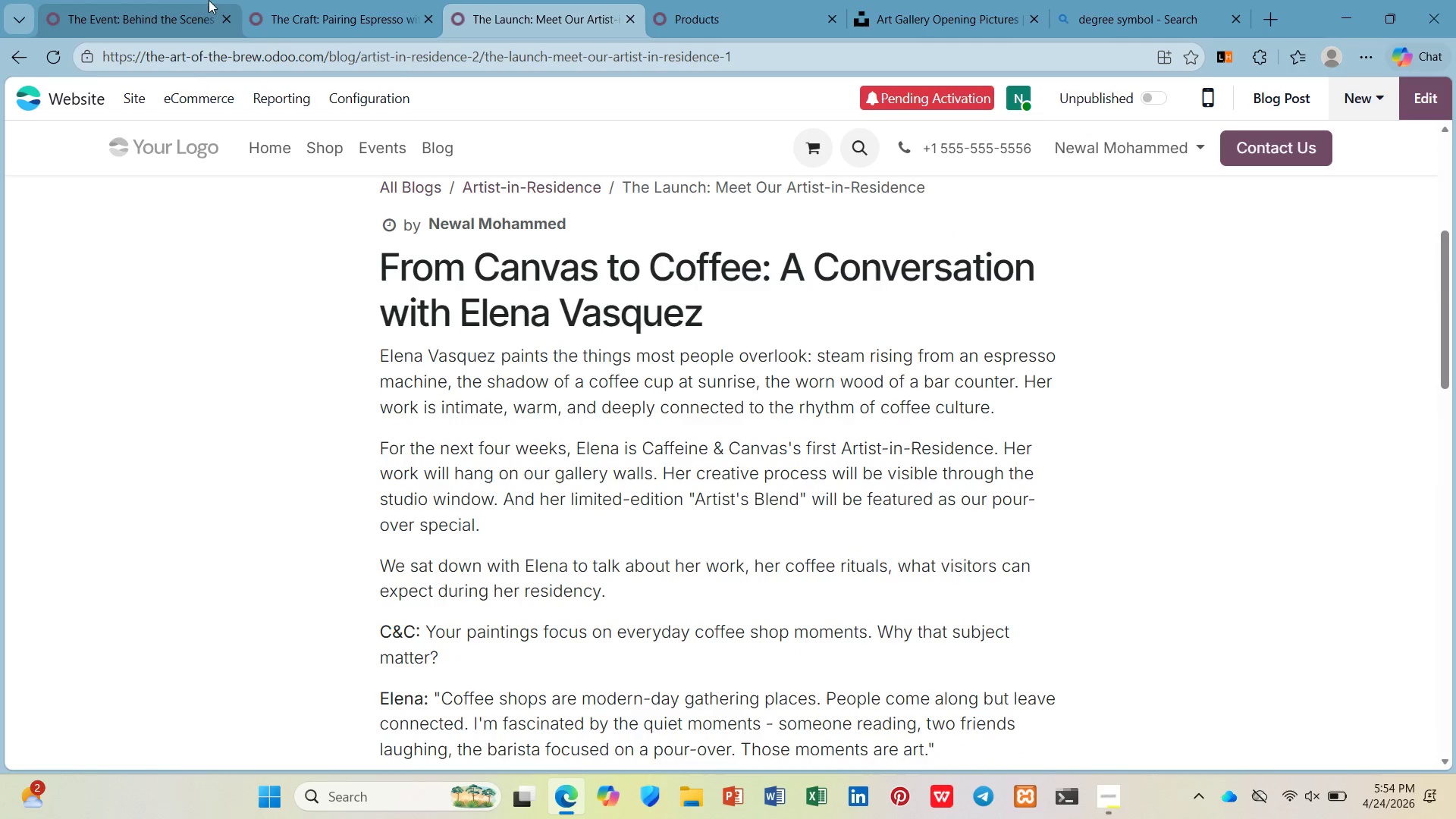 
left_click([155, 0])
 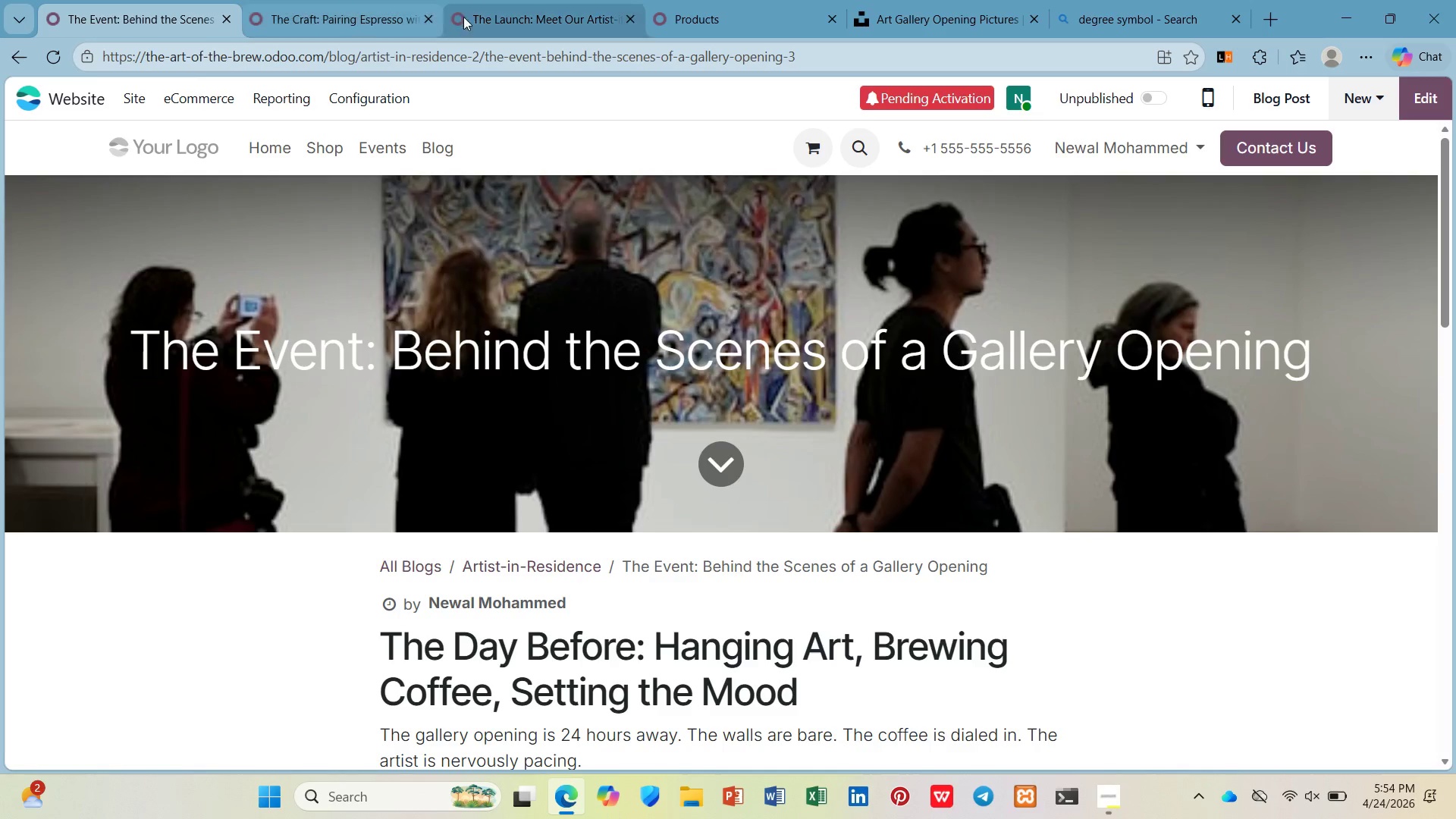 
left_click([507, 9])
 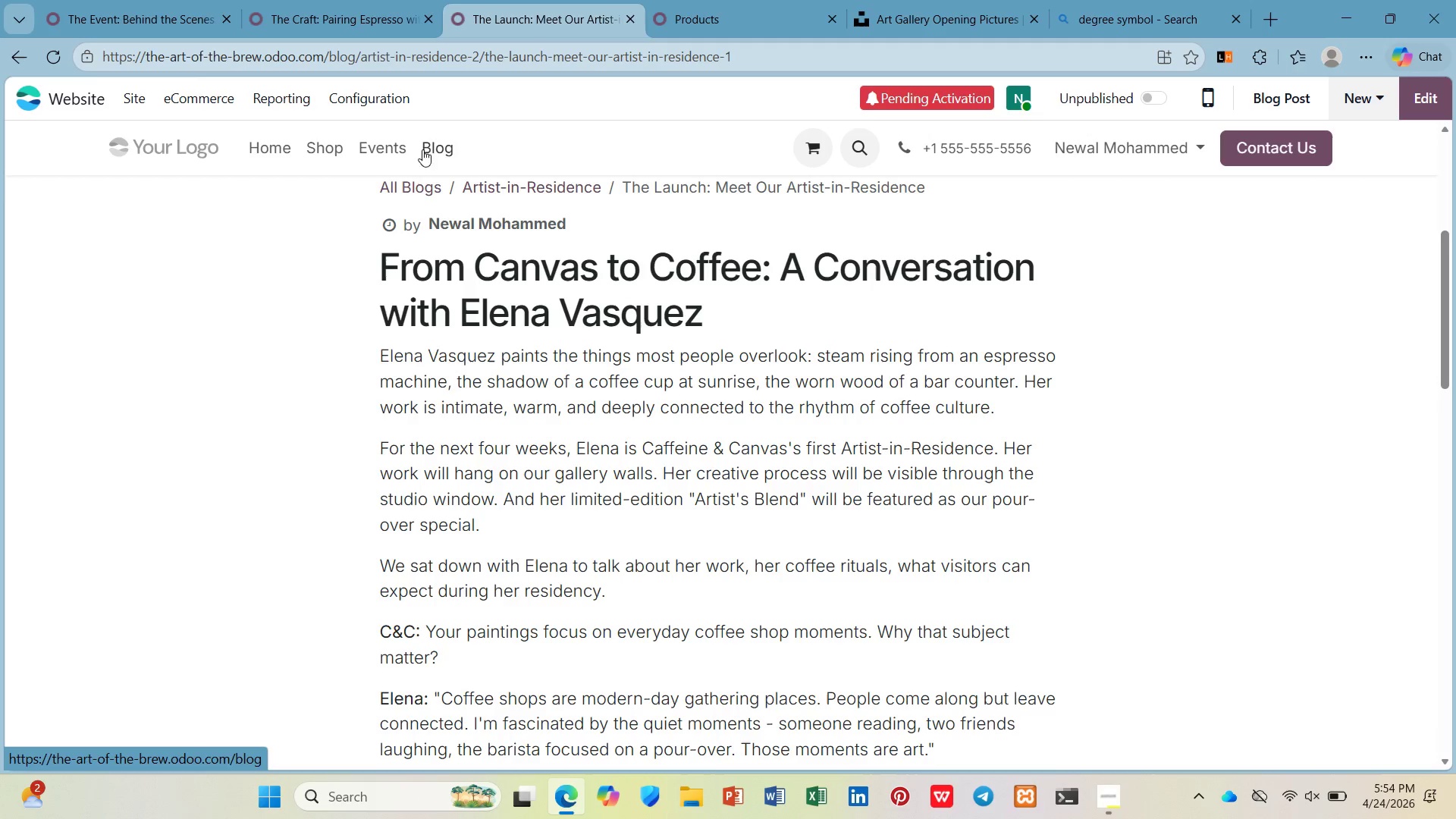 
scroll: coordinate [461, 205], scroll_direction: down, amount: 8.0
 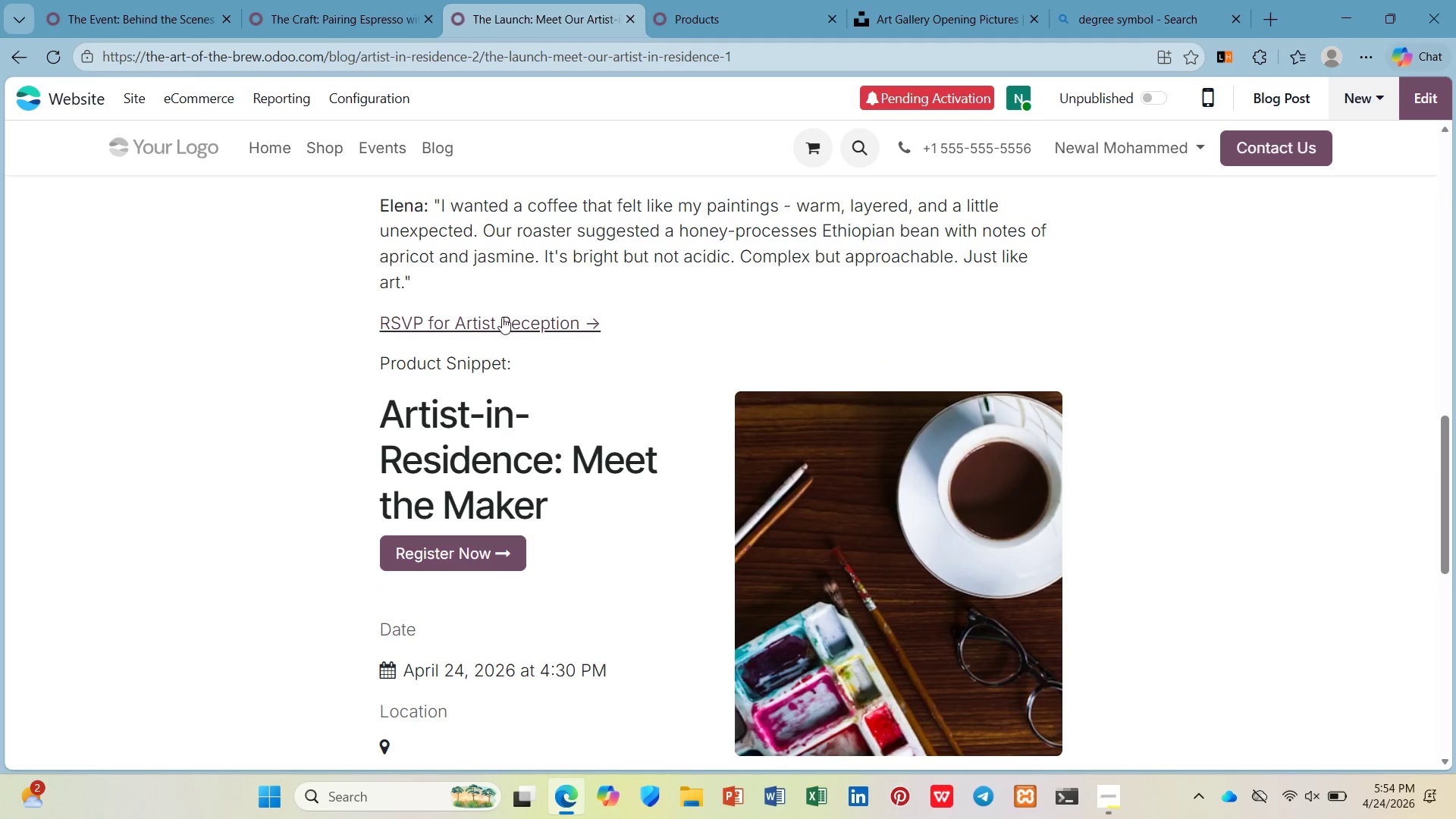 
left_click([502, 317])
 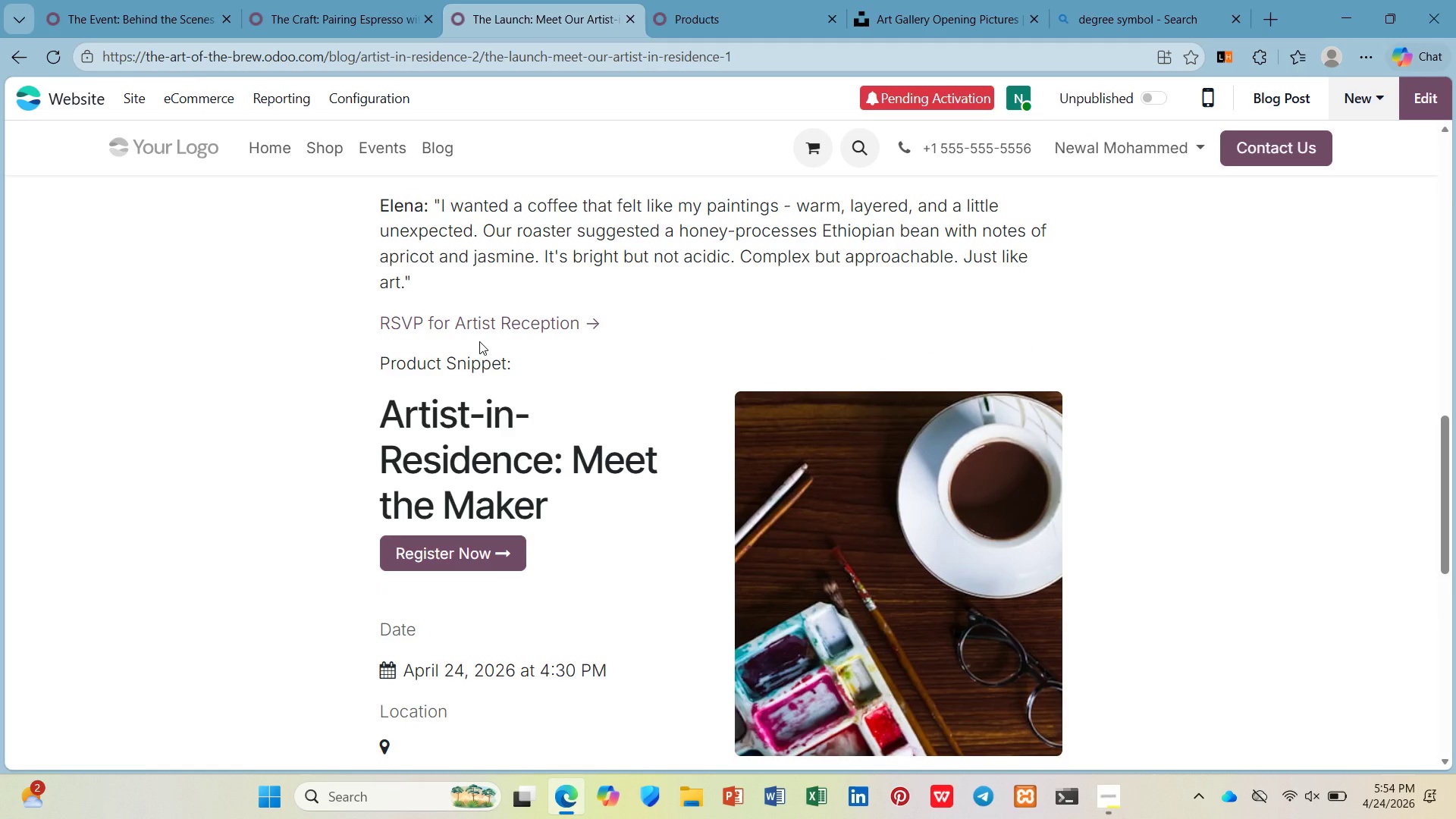 
wait(7.27)
 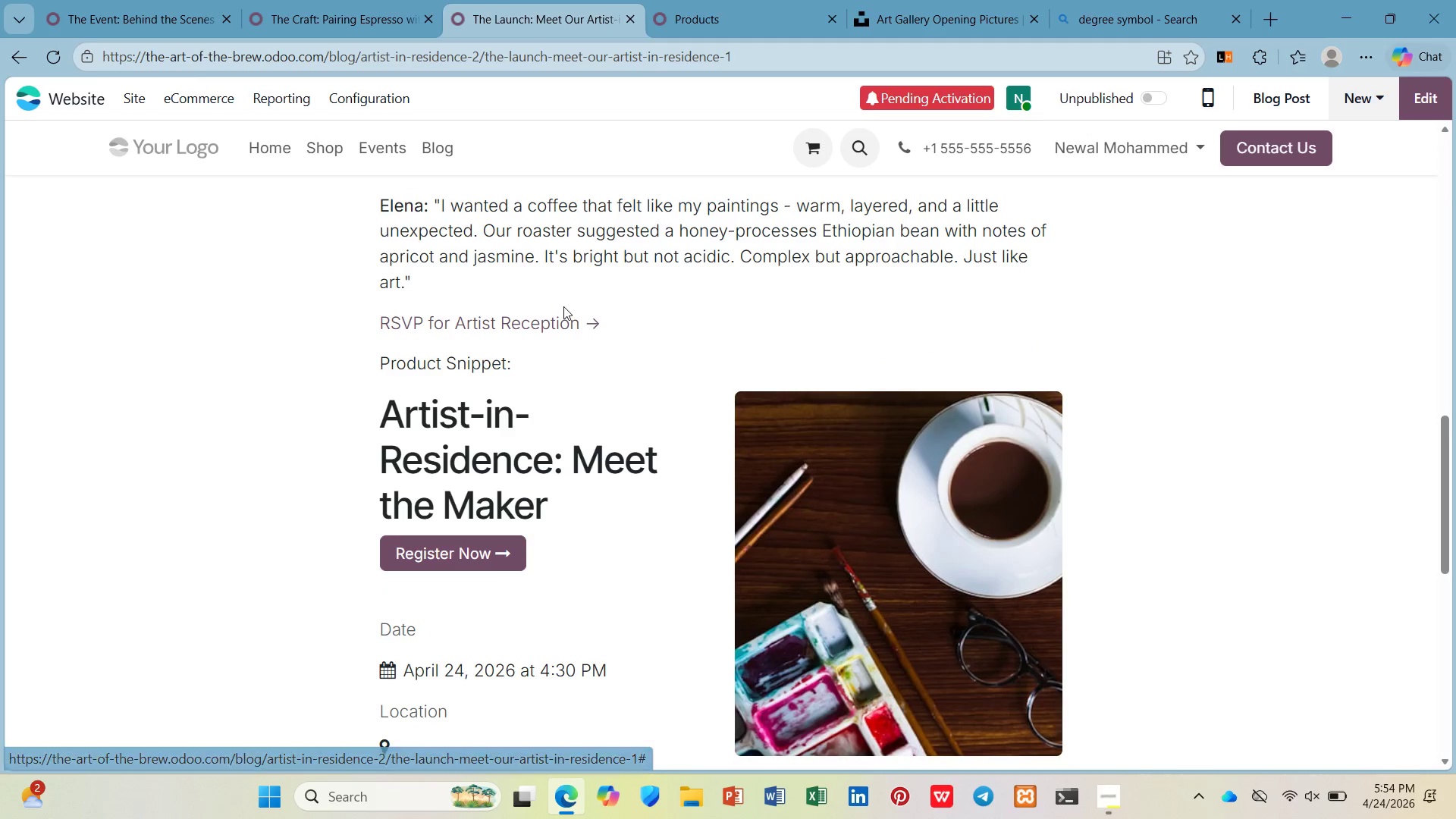 
left_click([95, 0])
 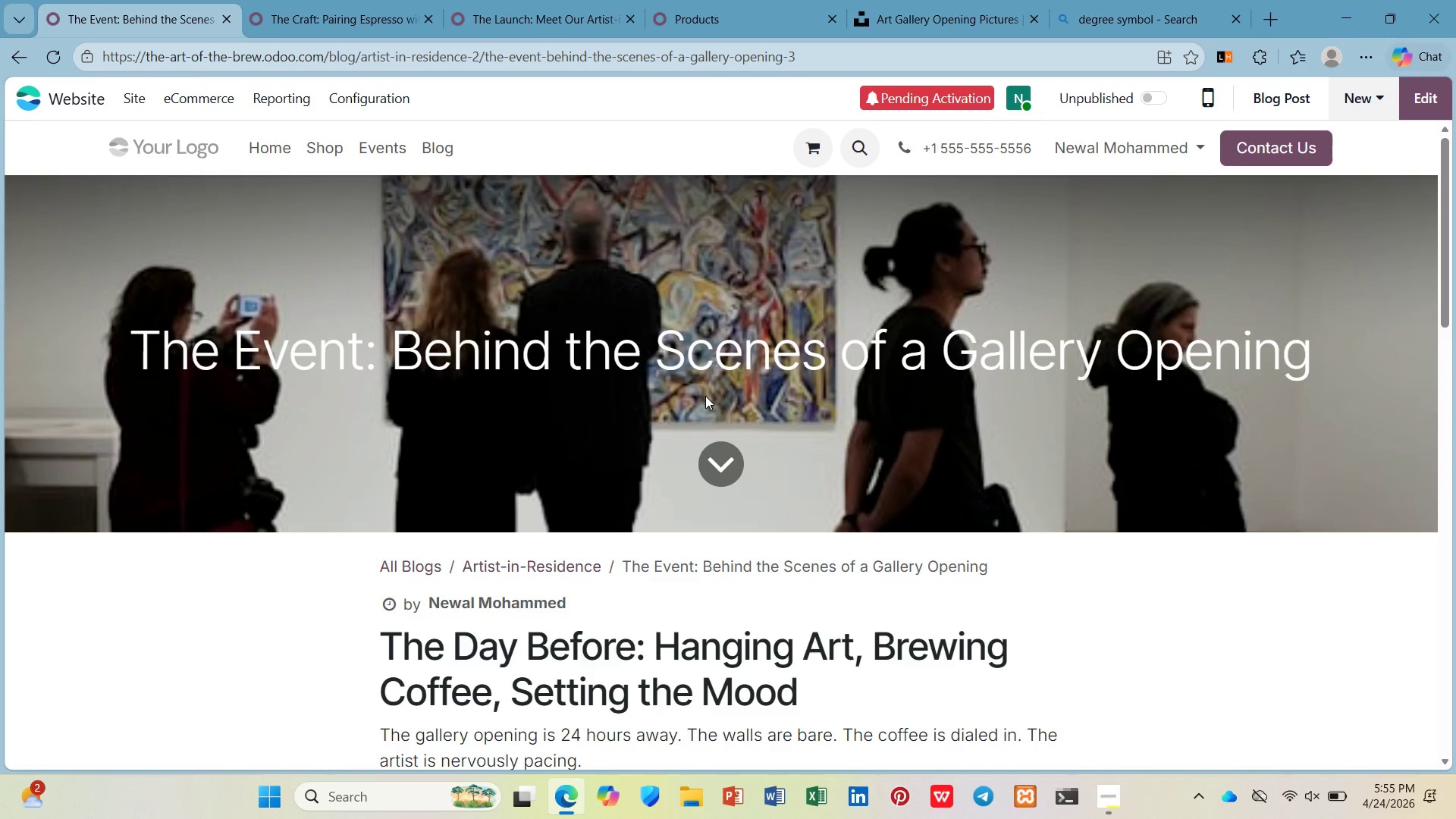 
scroll: coordinate [721, 390], scroll_direction: down, amount: 14.0
 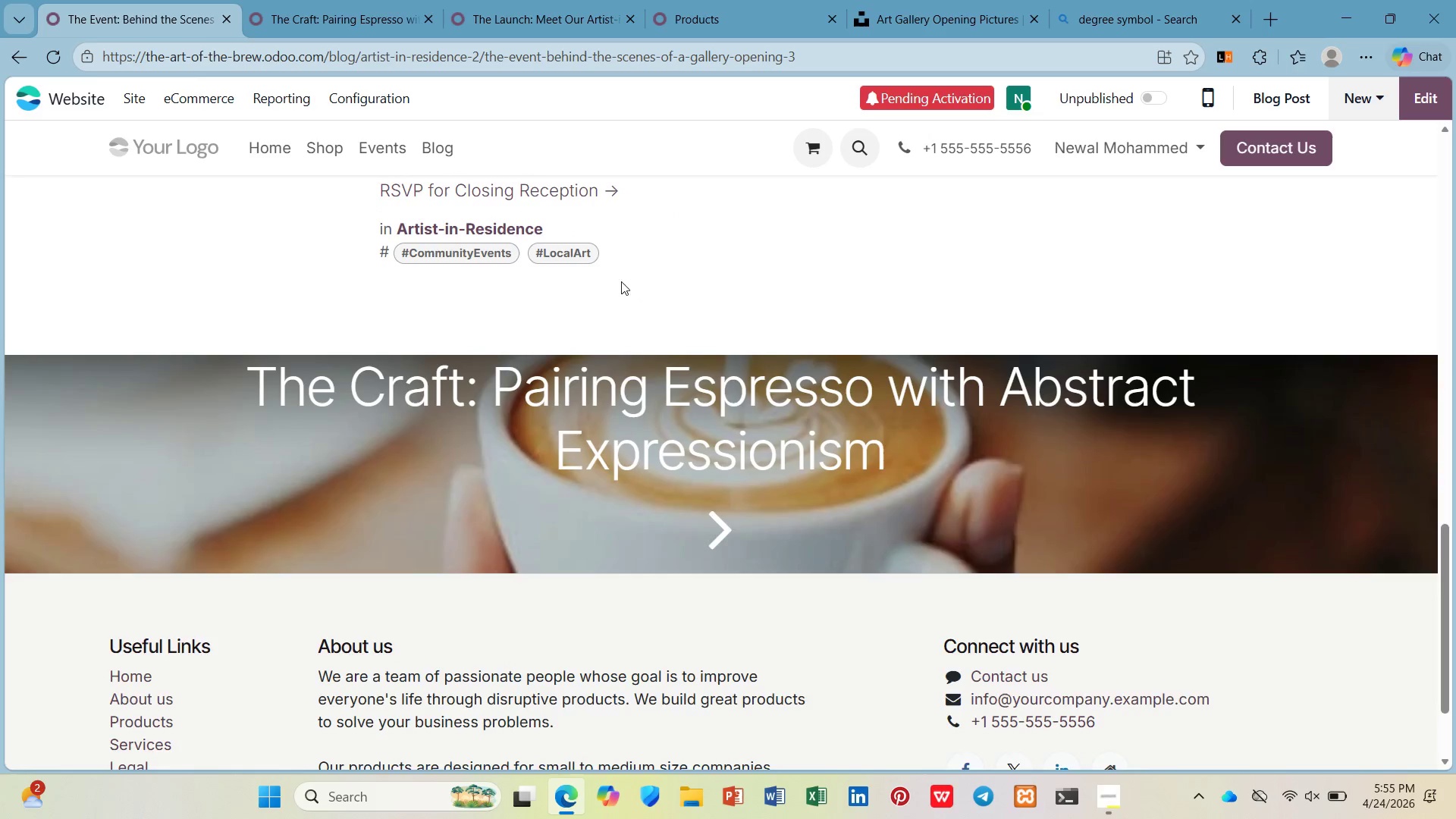 
scroll: coordinate [598, 265], scroll_direction: up, amount: 2.0
 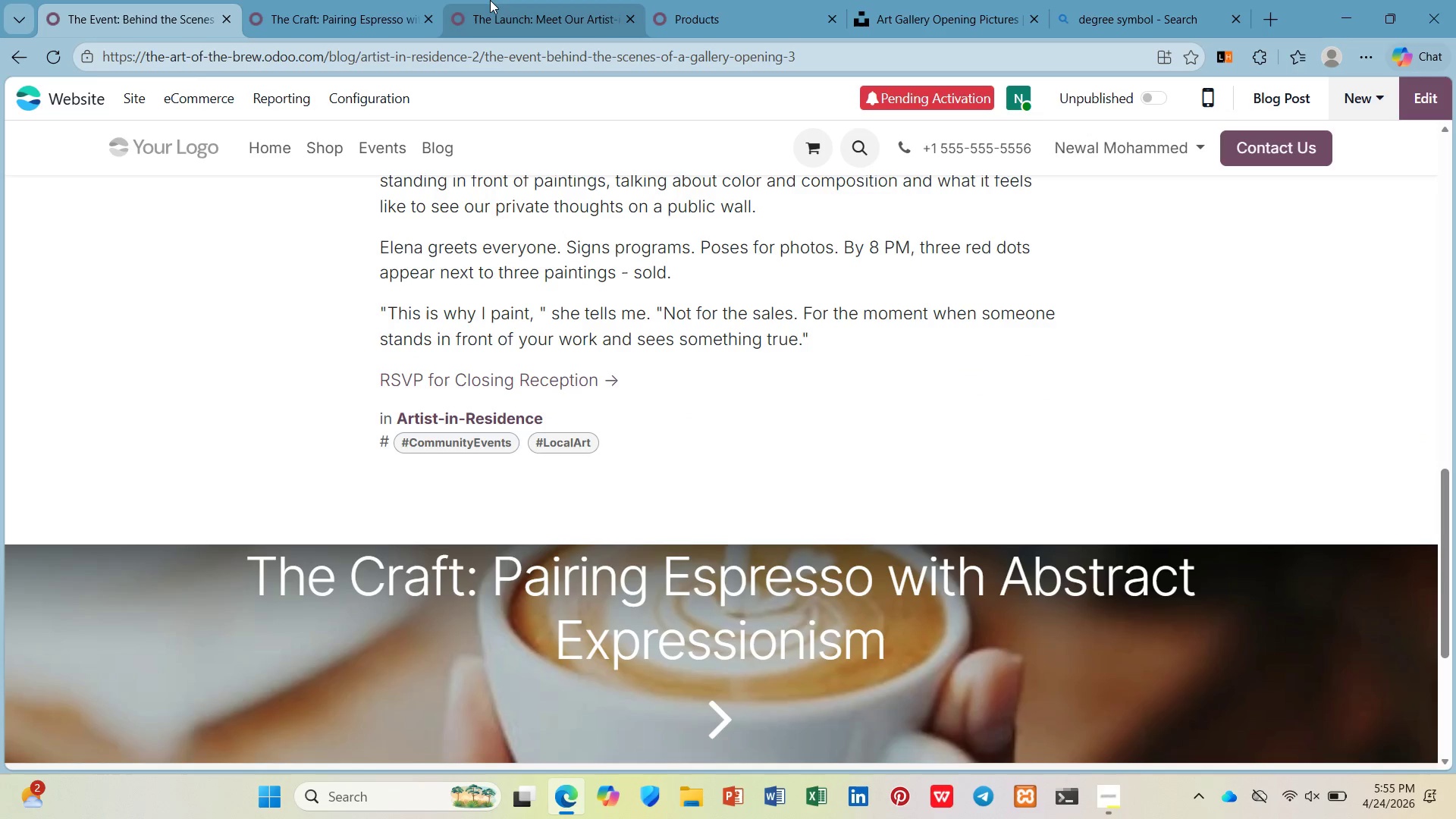 
wait(6.7)
 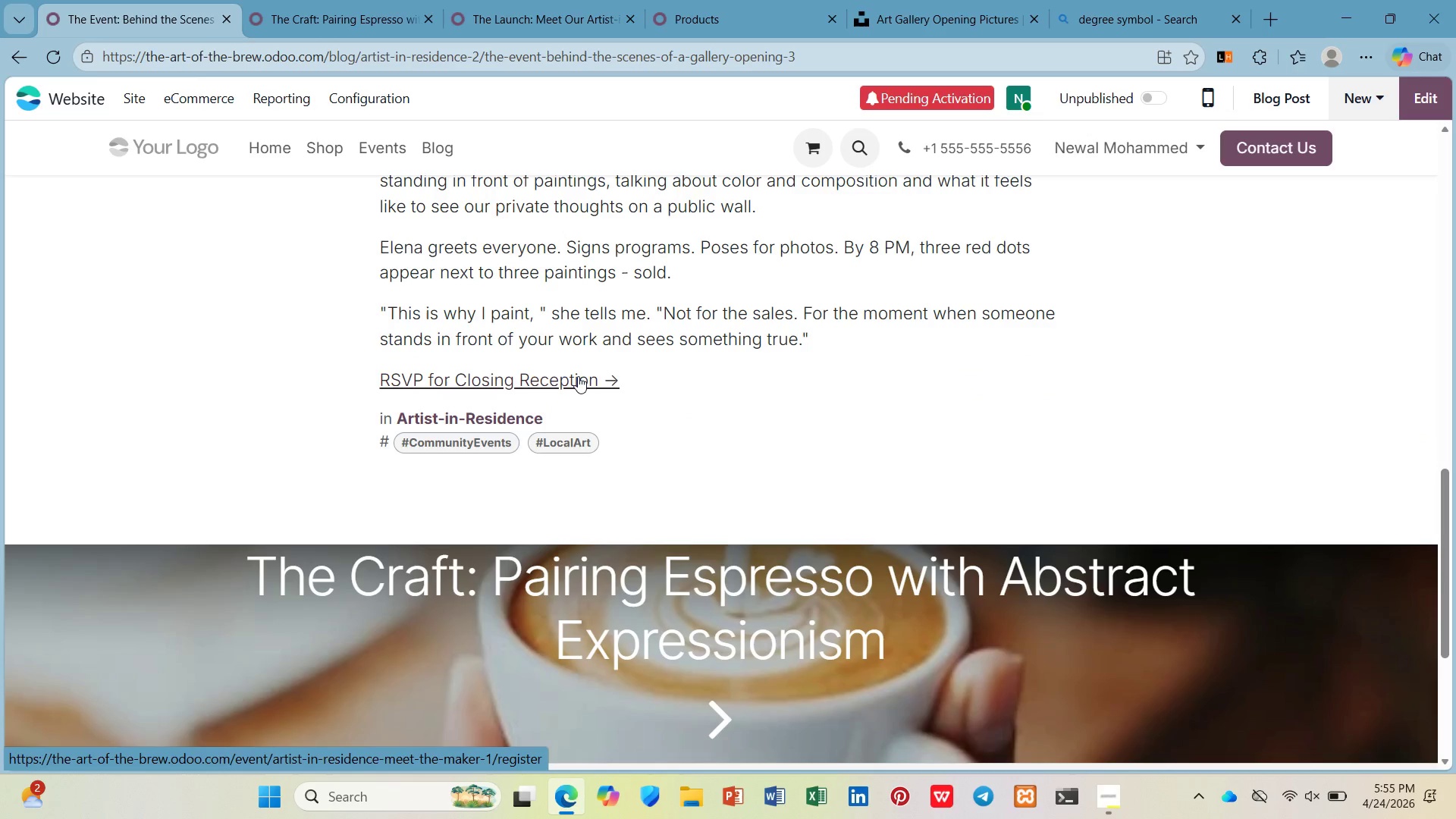 
left_click([56, 89])
 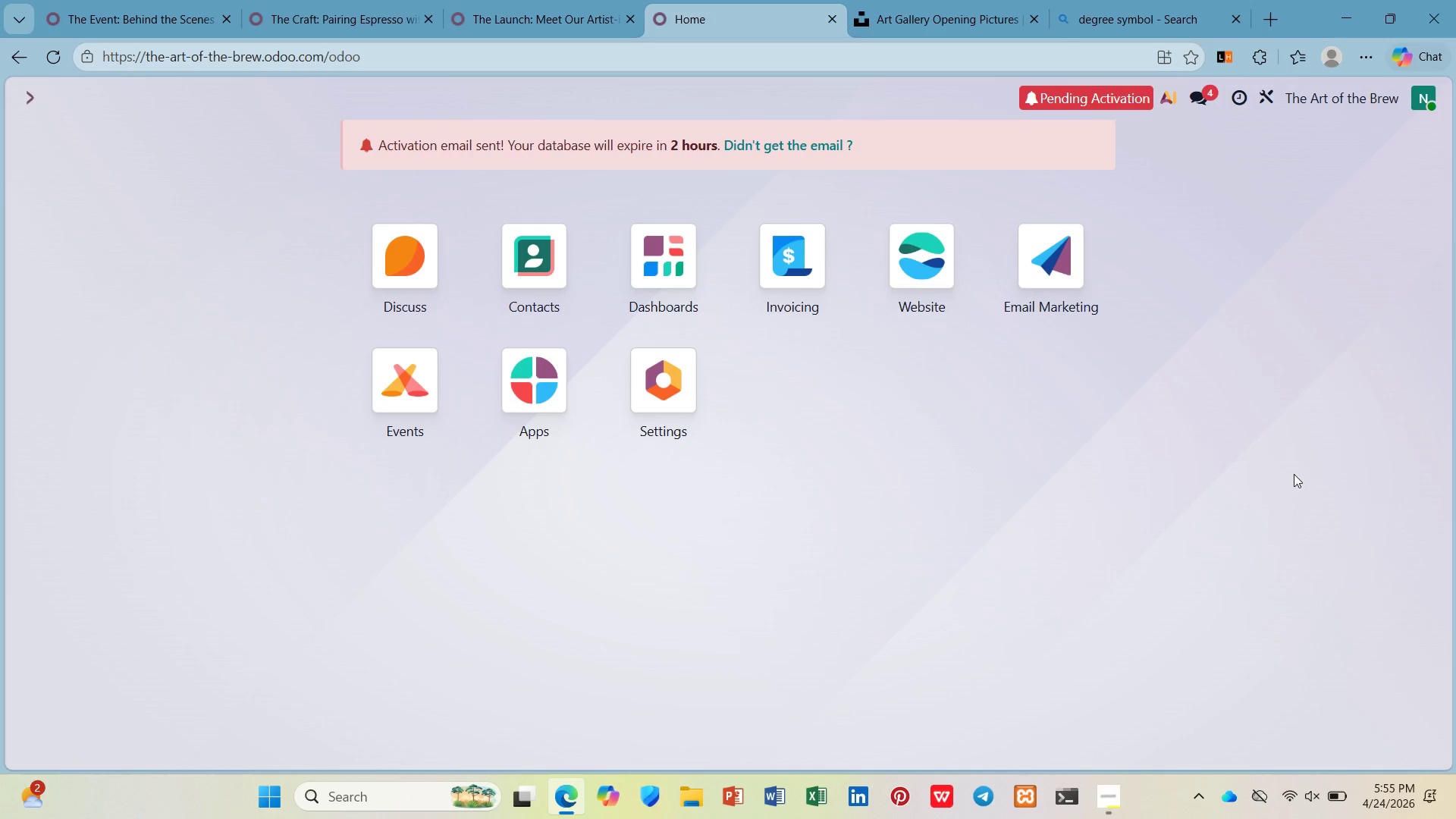 
wait(9.92)
 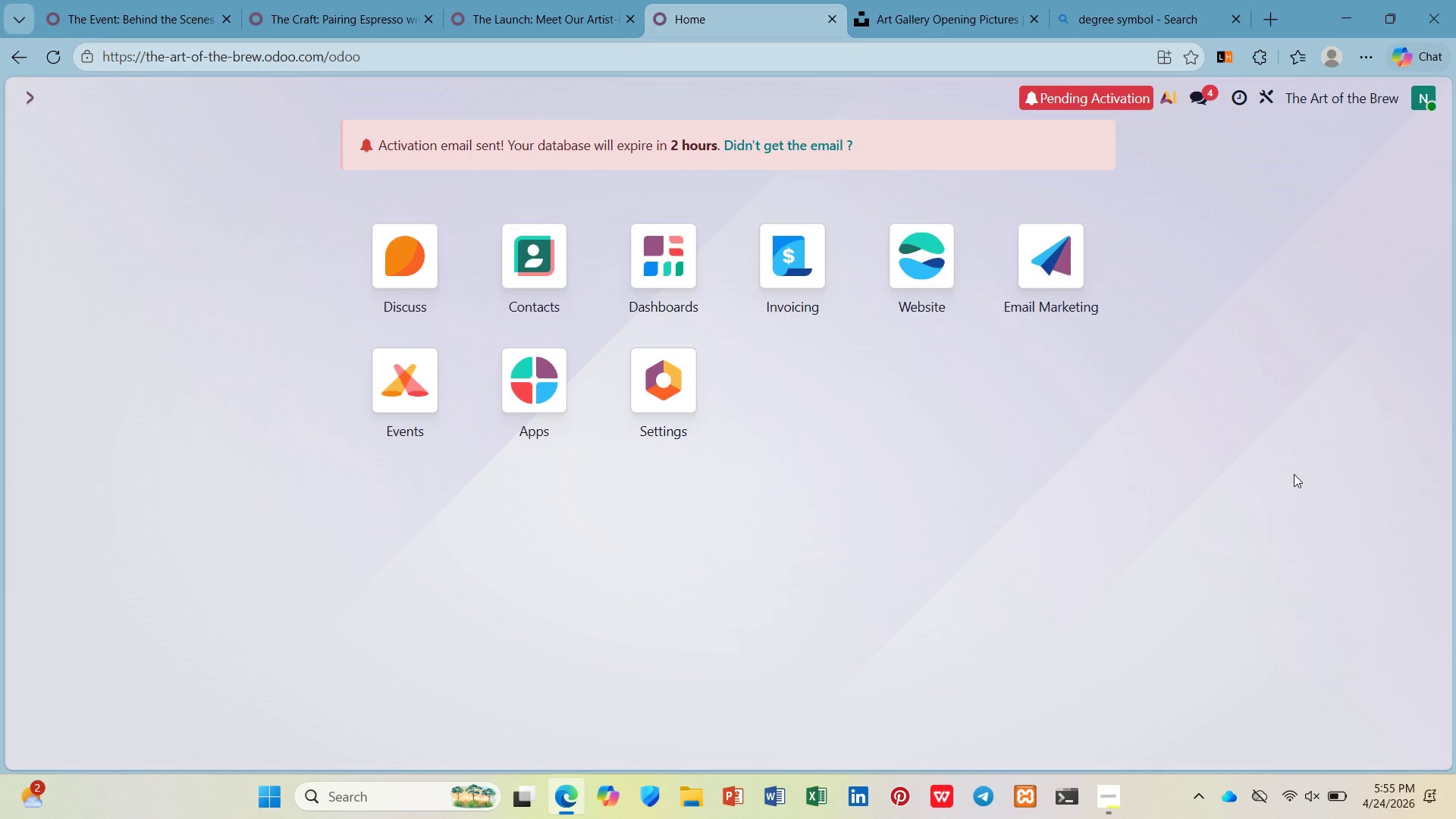 
left_click([388, 373])
 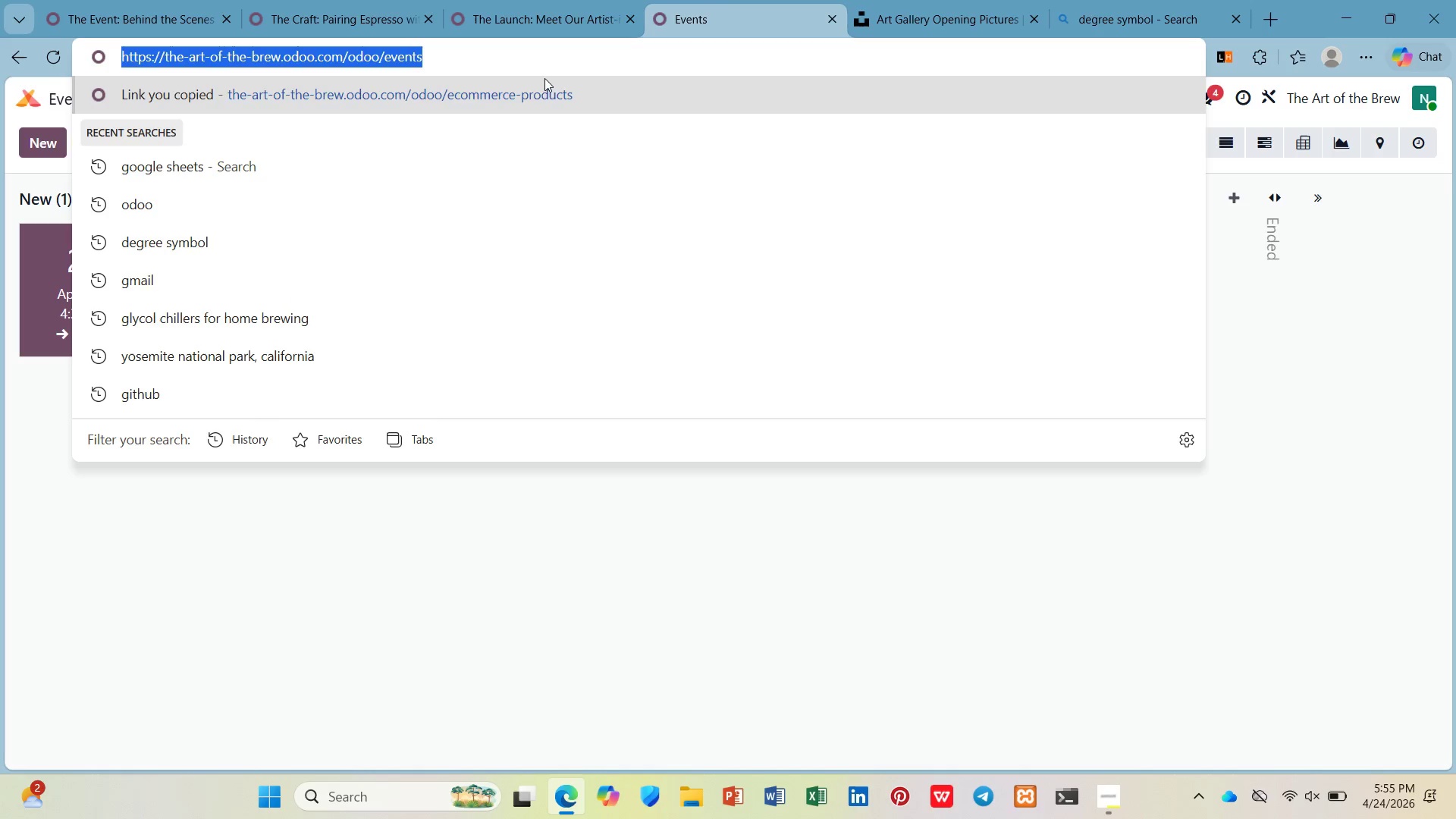 
left_click([523, 542])
 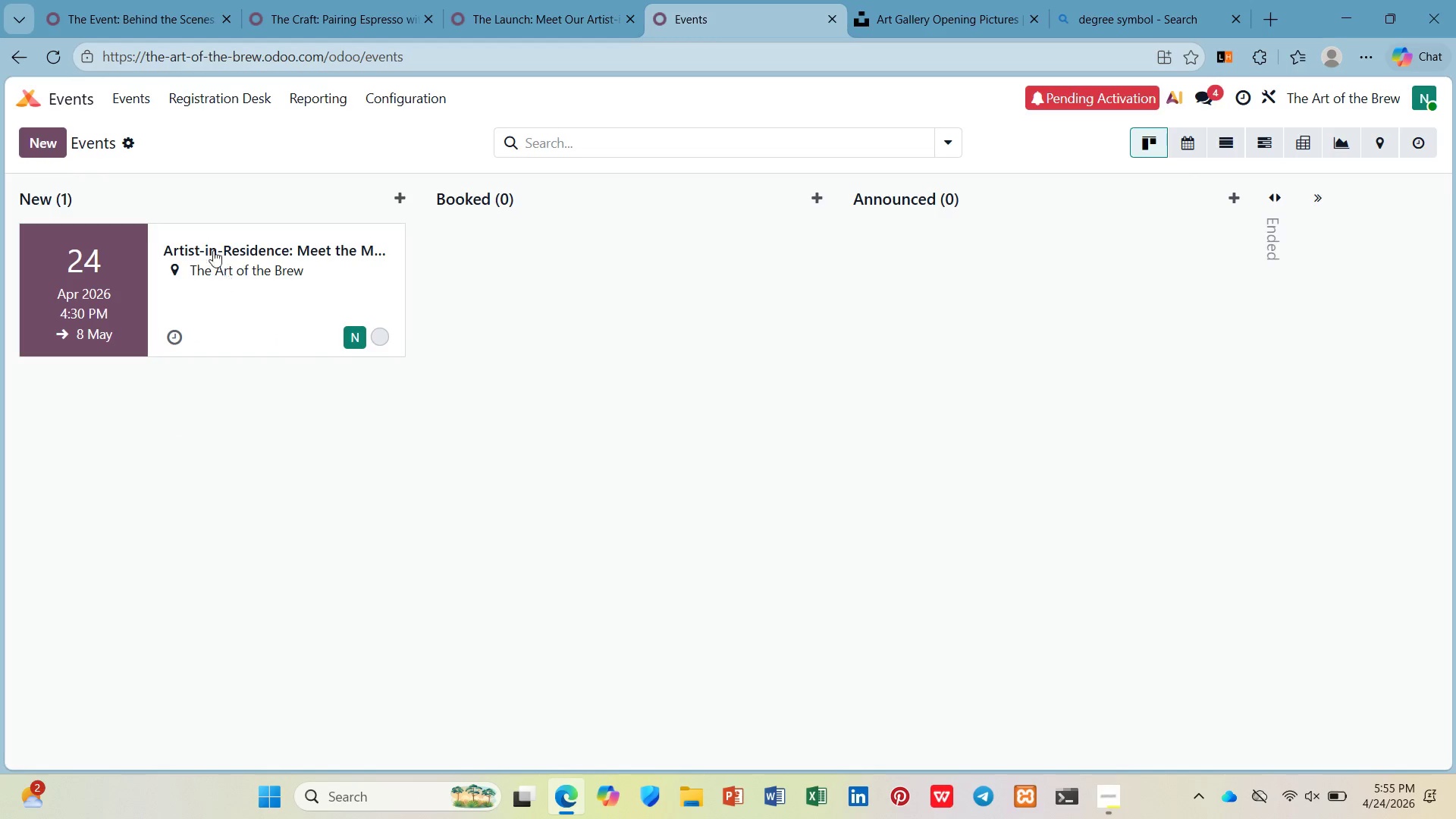 
left_click([215, 244])
 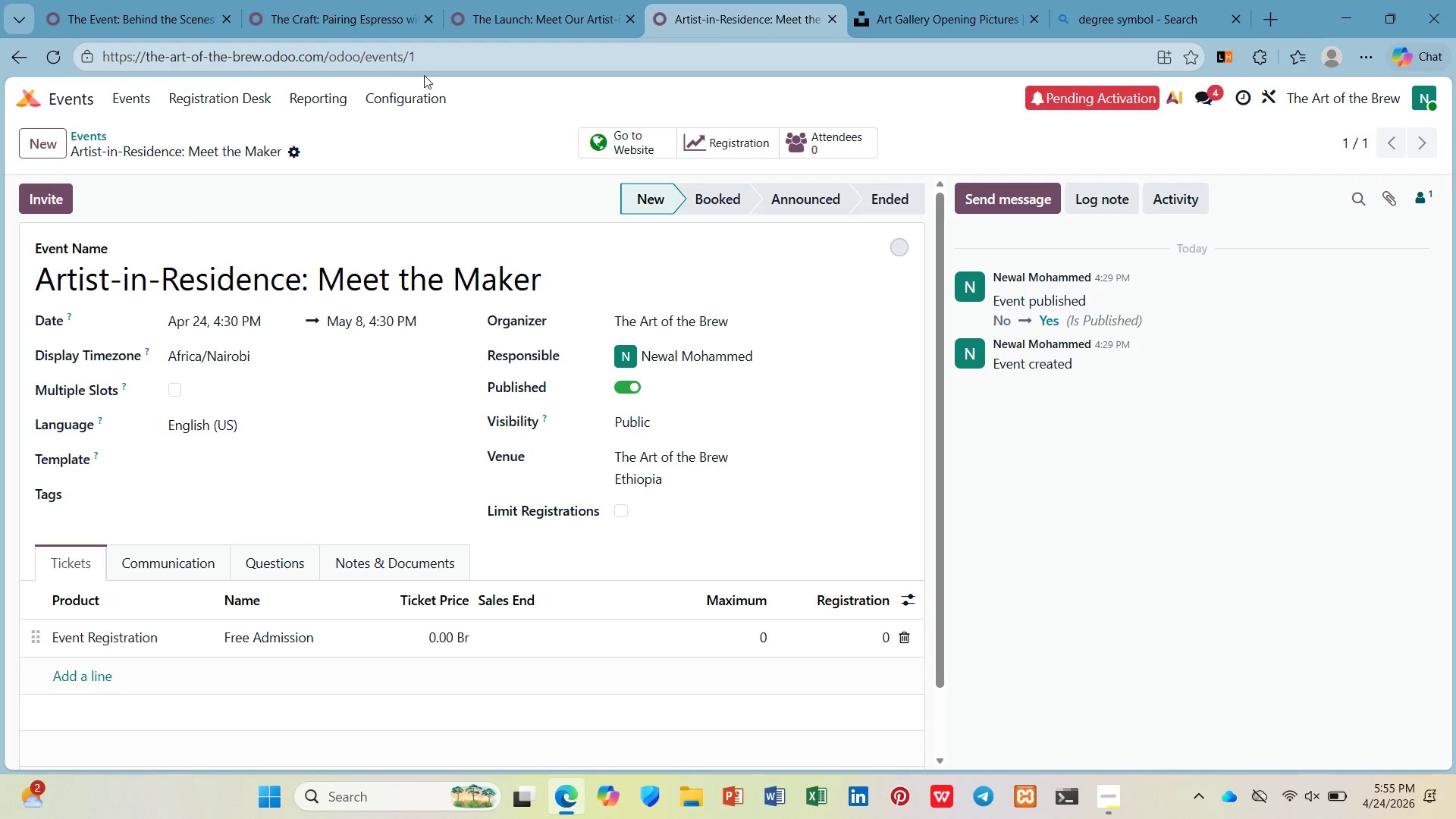 
double_click([435, 55])
 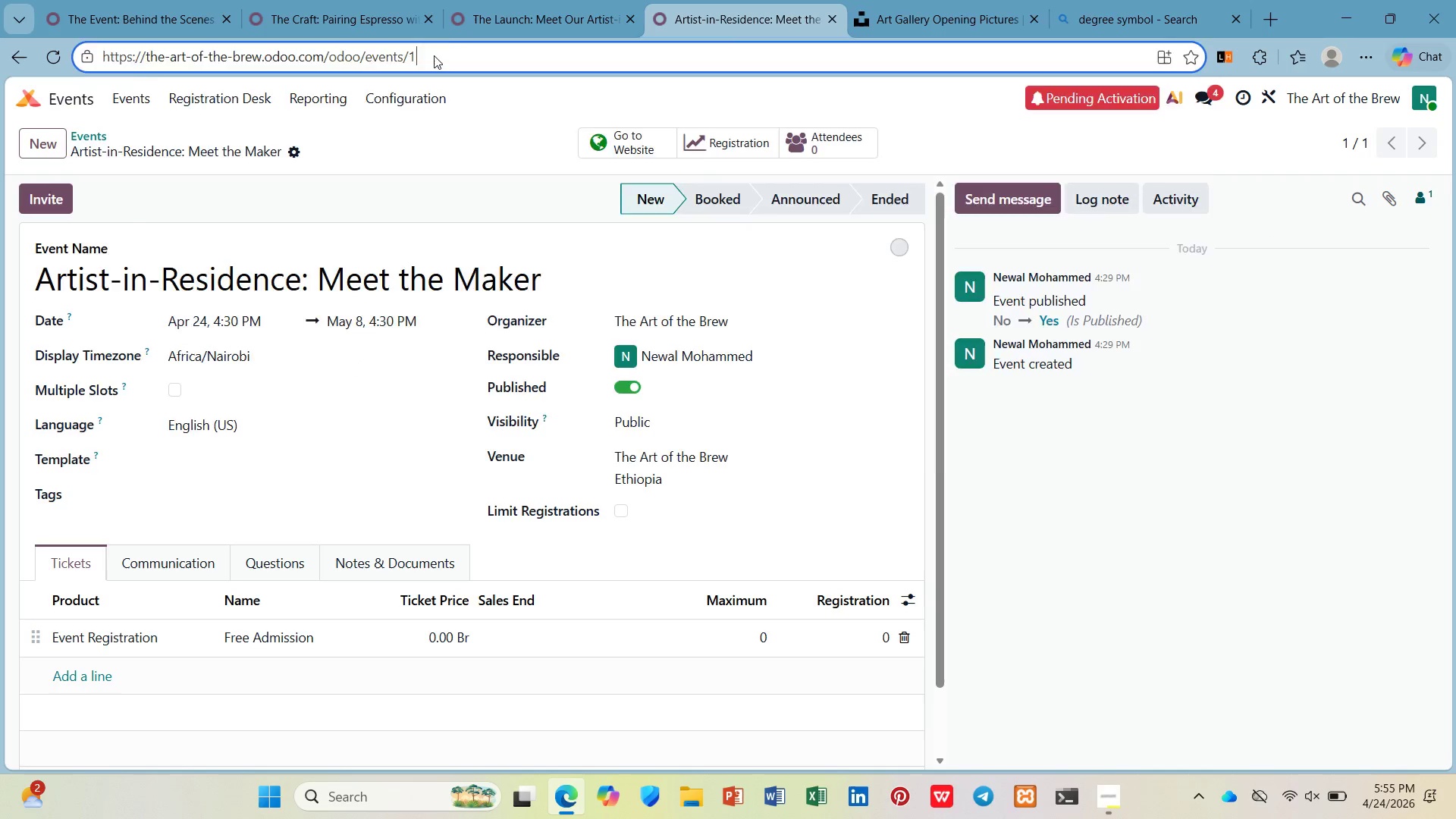 
key(Control+C)
 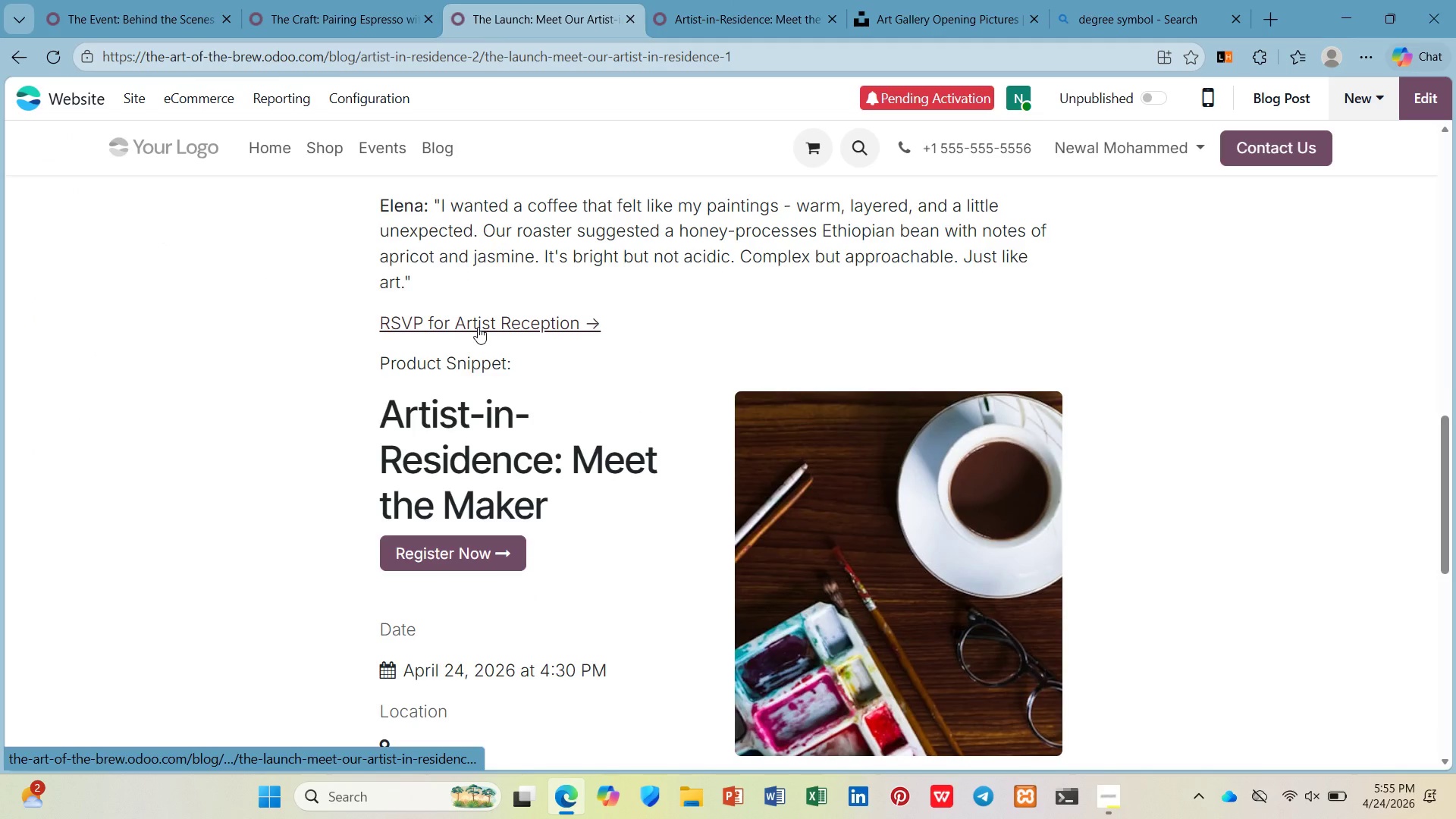 
left_click([478, 324])
 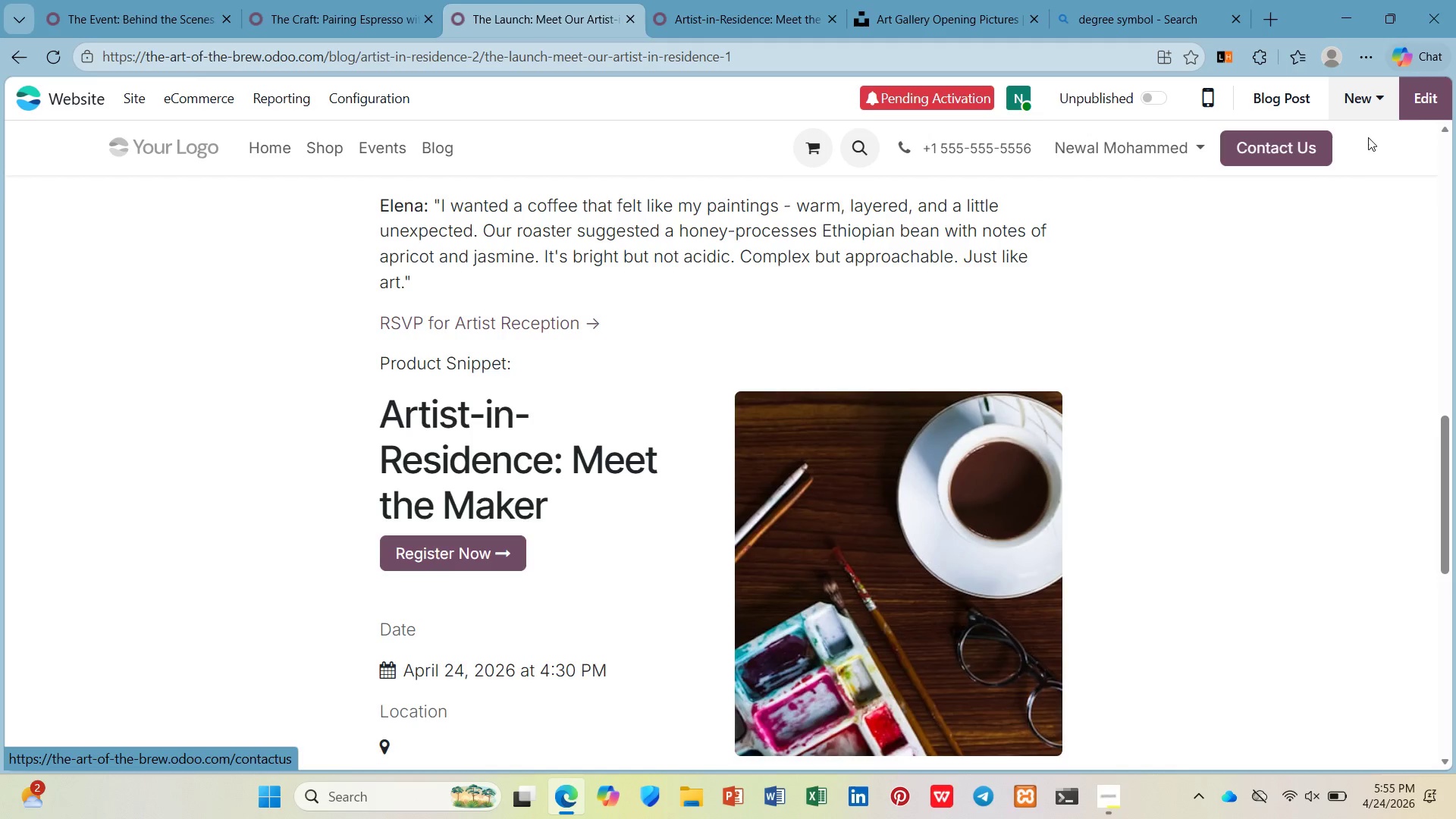 
left_click([1429, 95])
 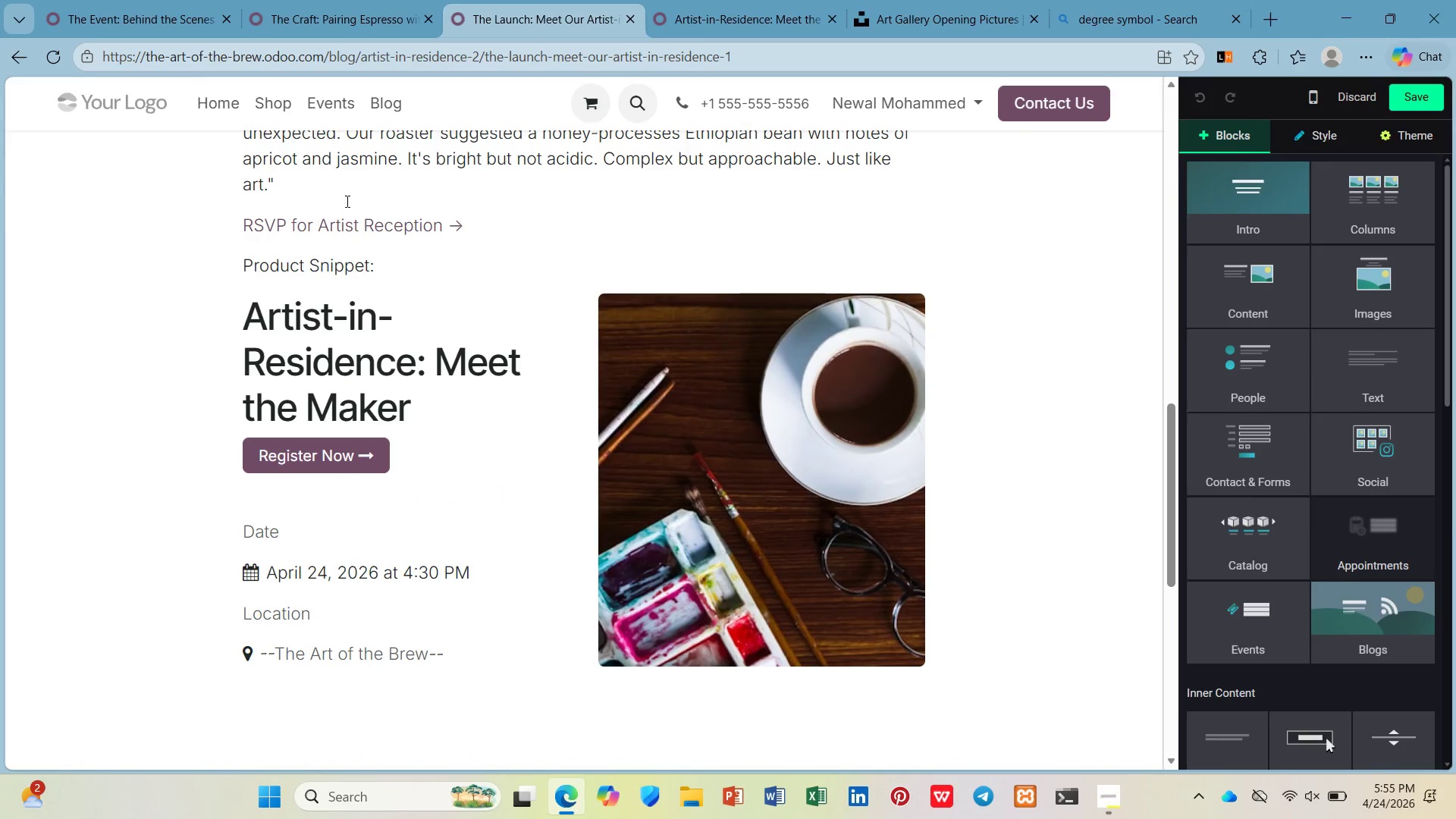 
left_click([359, 220])
 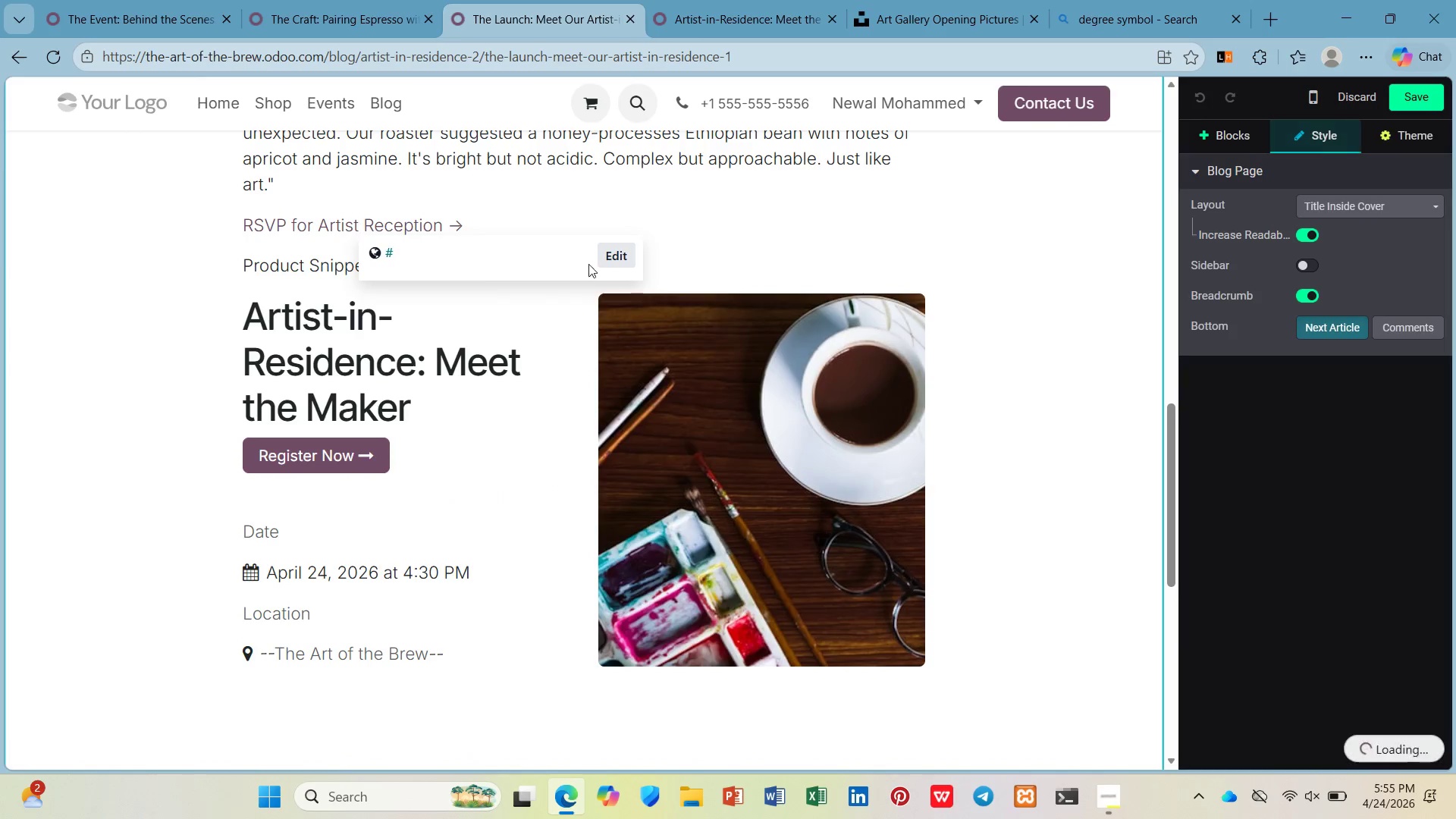 
left_click([603, 253])
 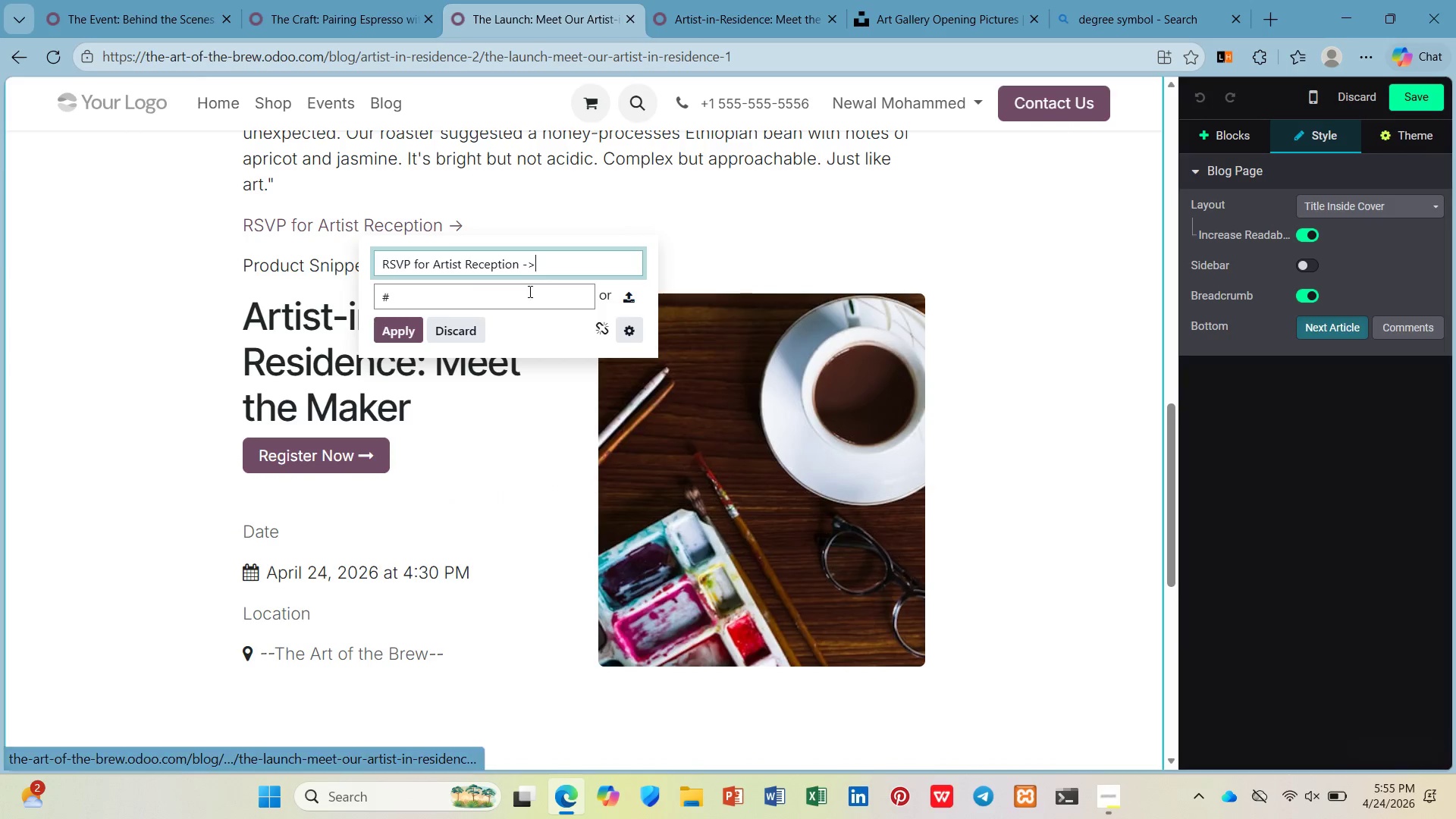 
left_click_drag(start_coordinate=[525, 294], to_coordinate=[430, 293])
 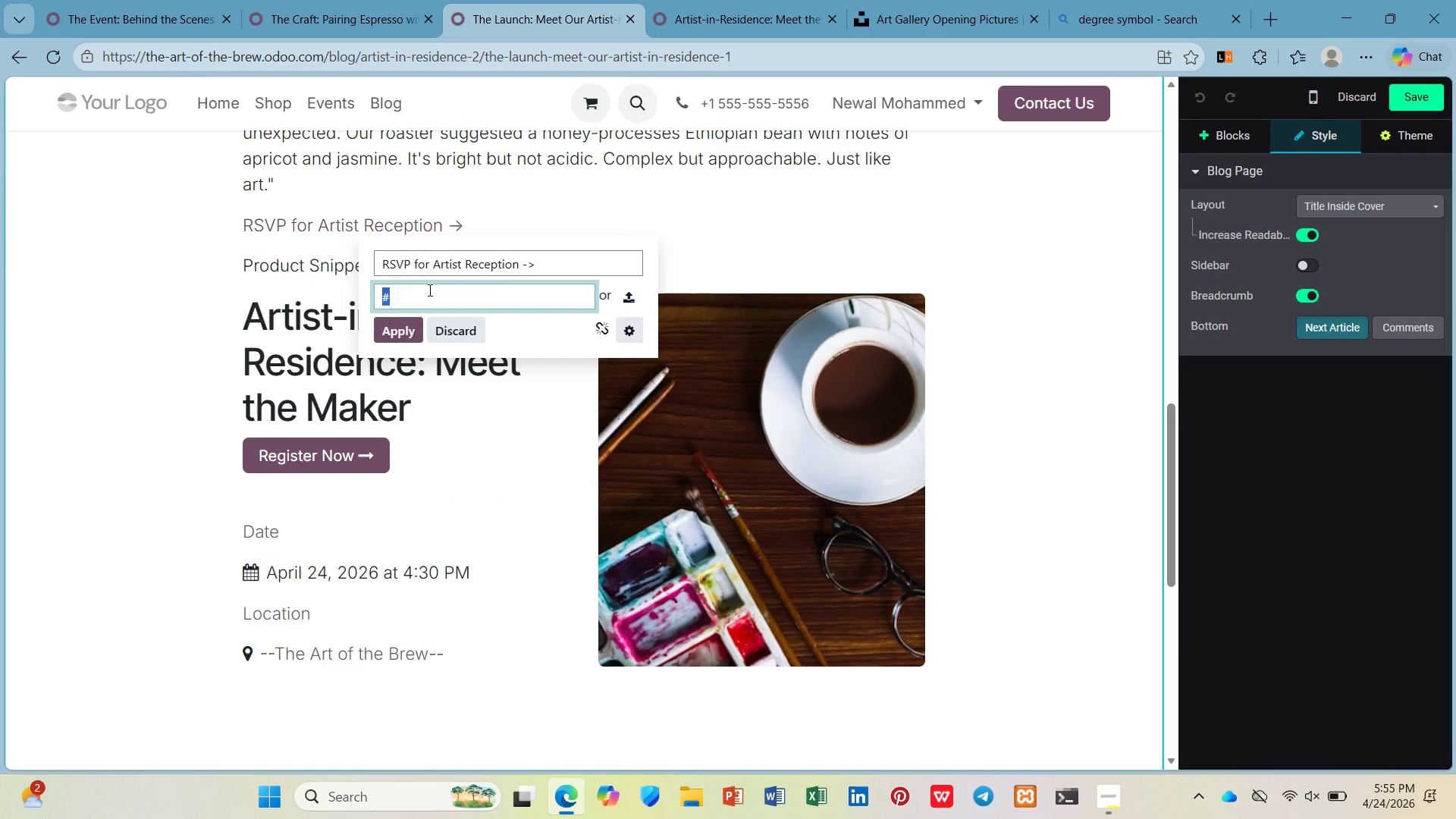 
key(Control+V)
 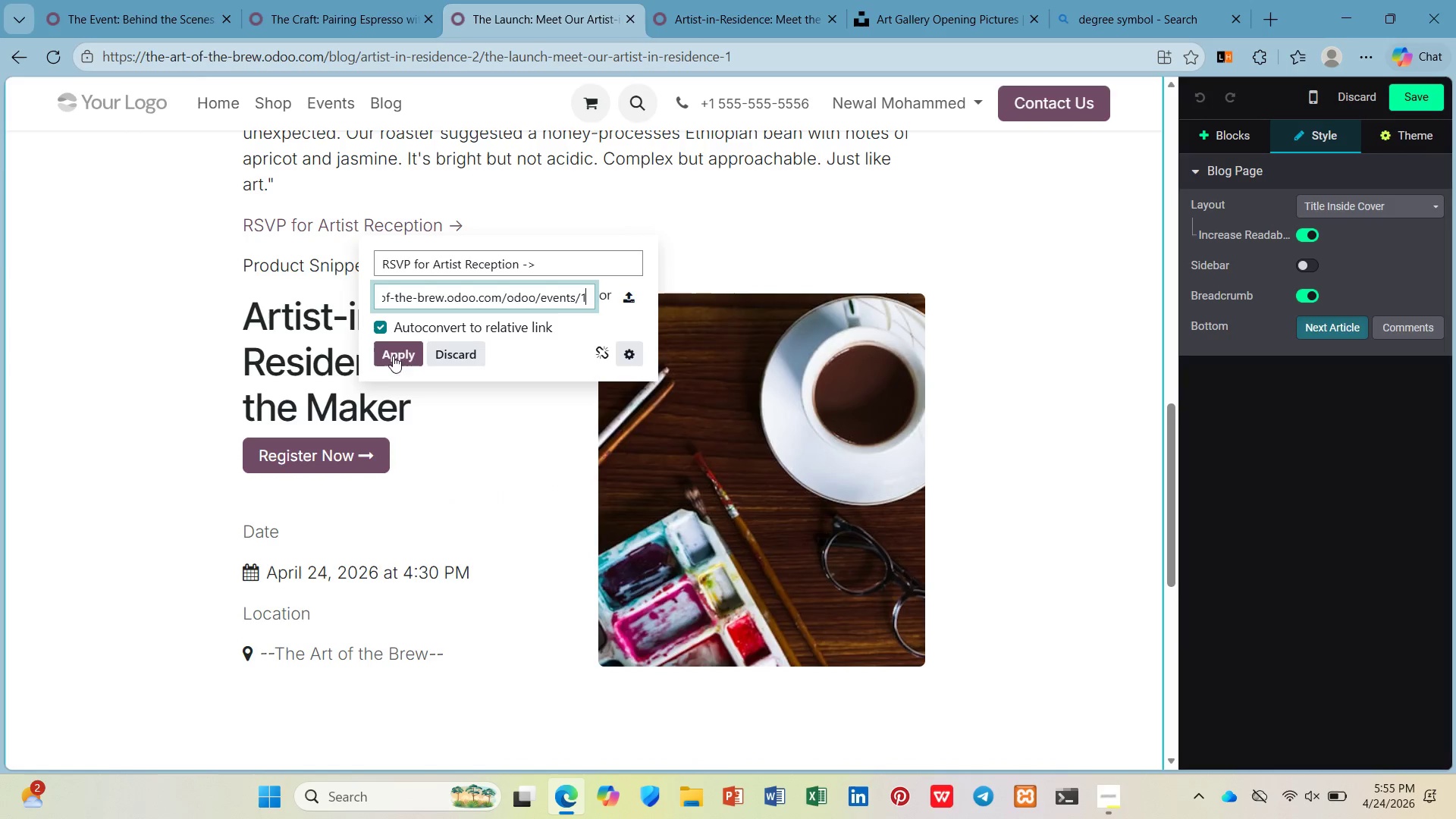 
mouse_move([402, 347])
 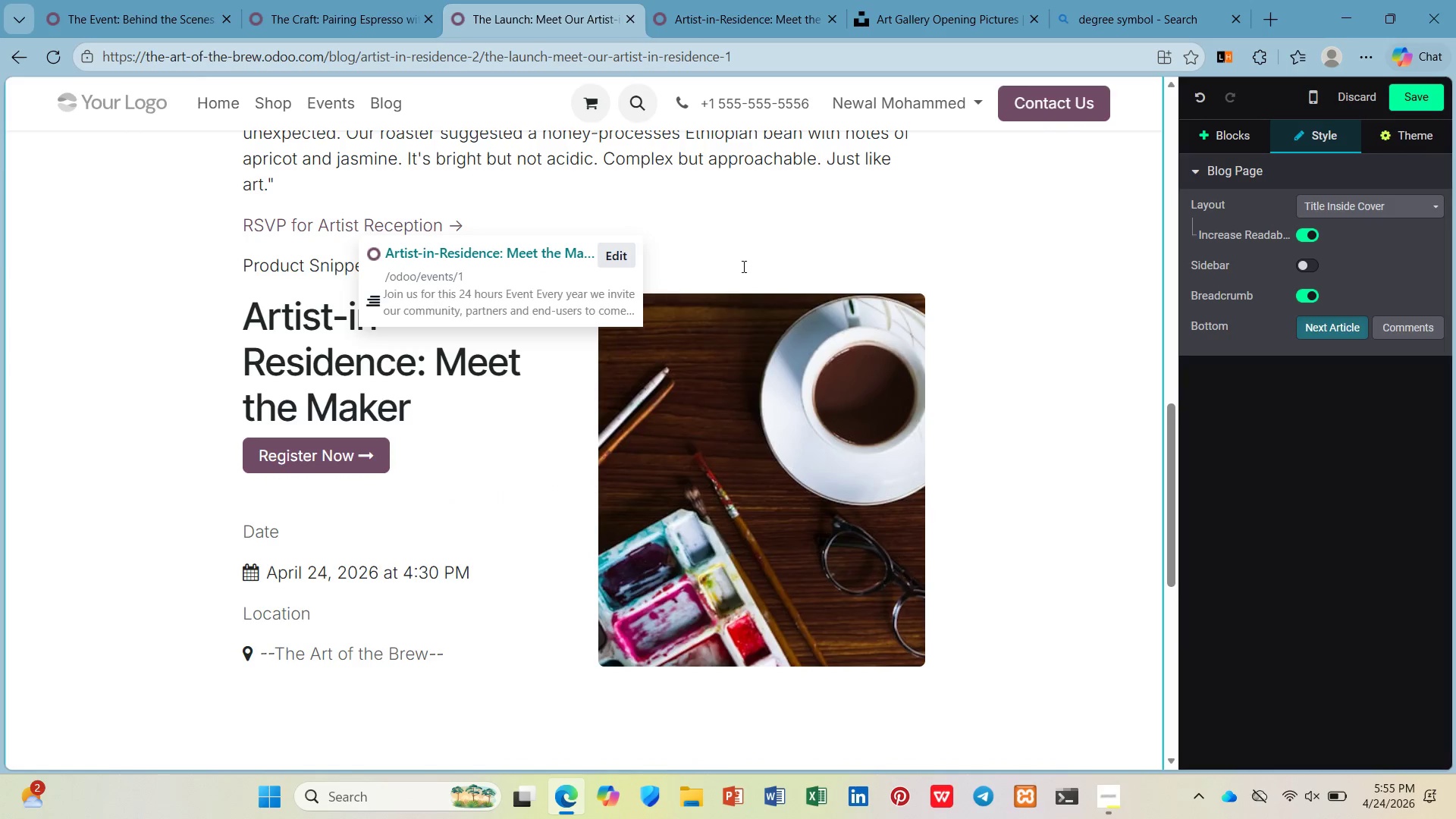 
left_click([741, 262])
 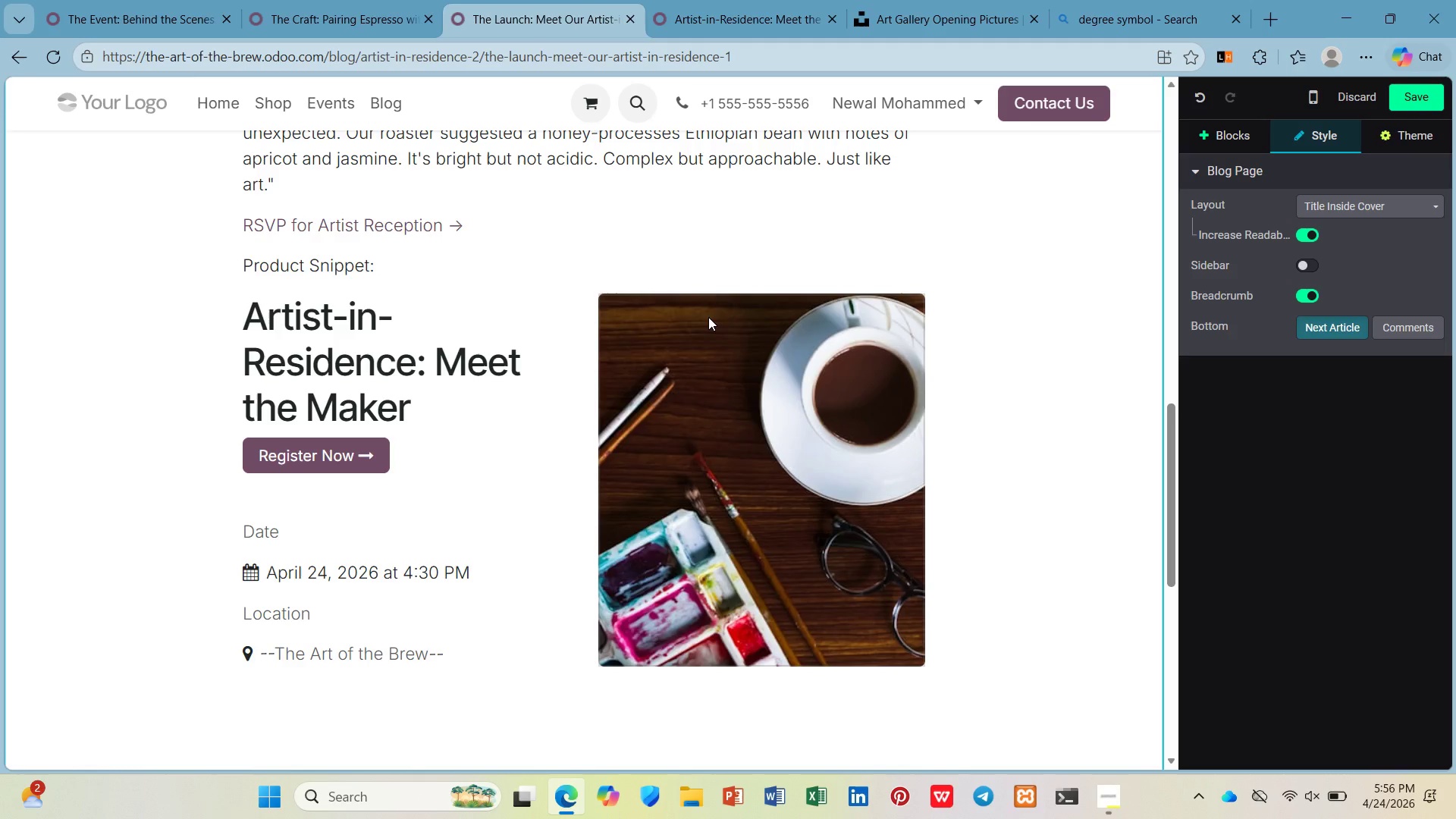 
wait(53.45)
 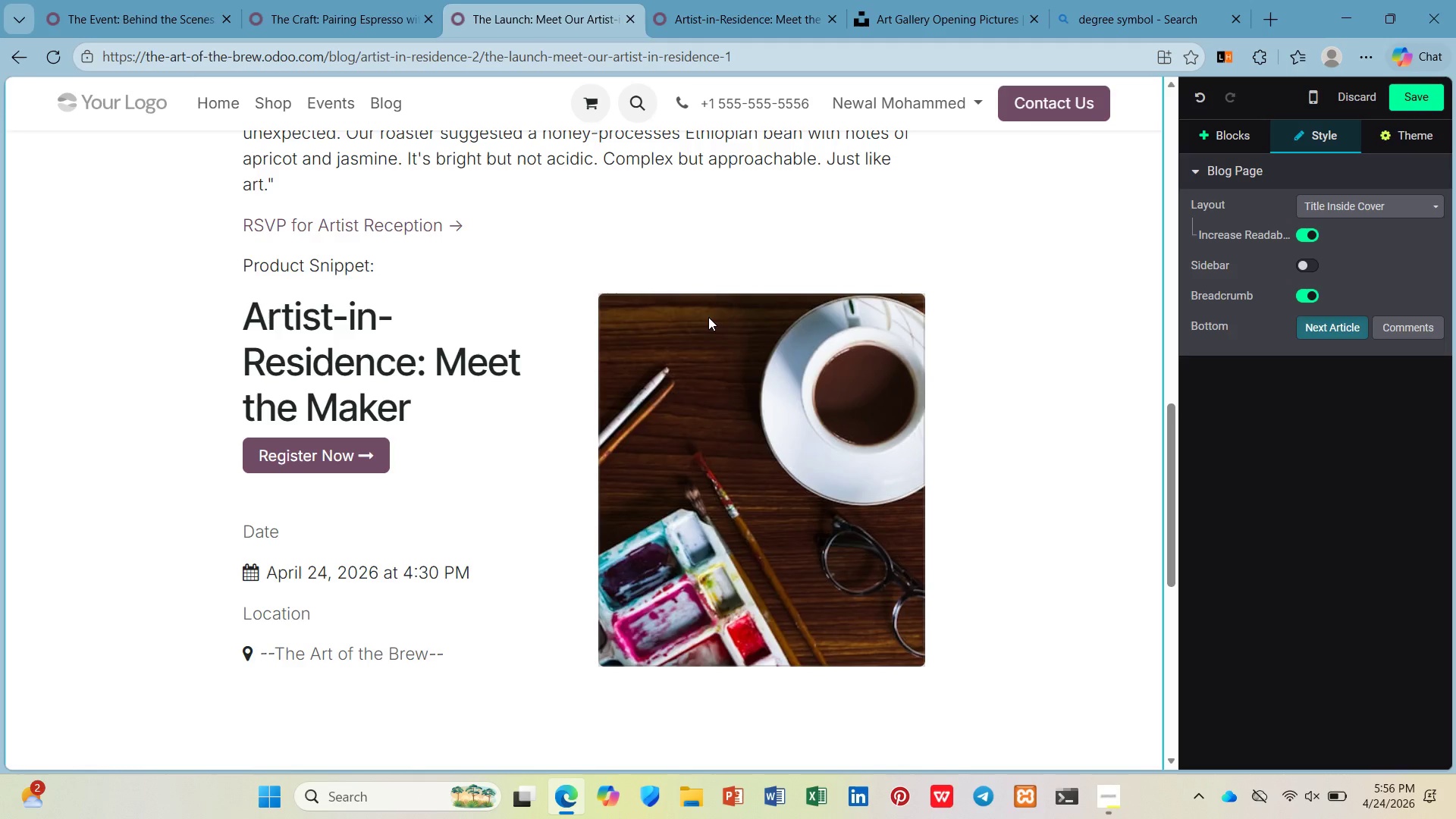 
left_click([786, 7])
 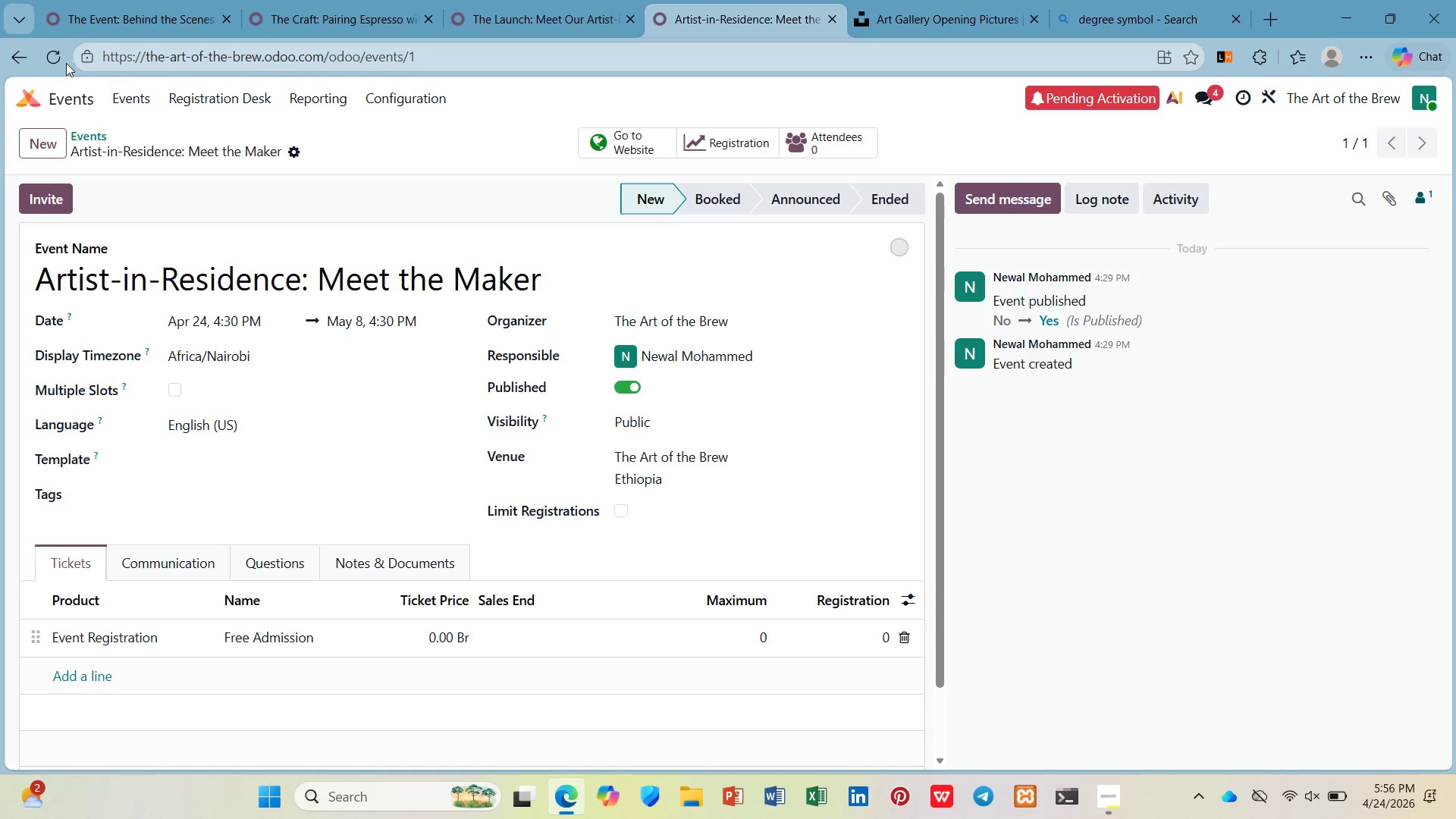 
left_click([68, 92])
 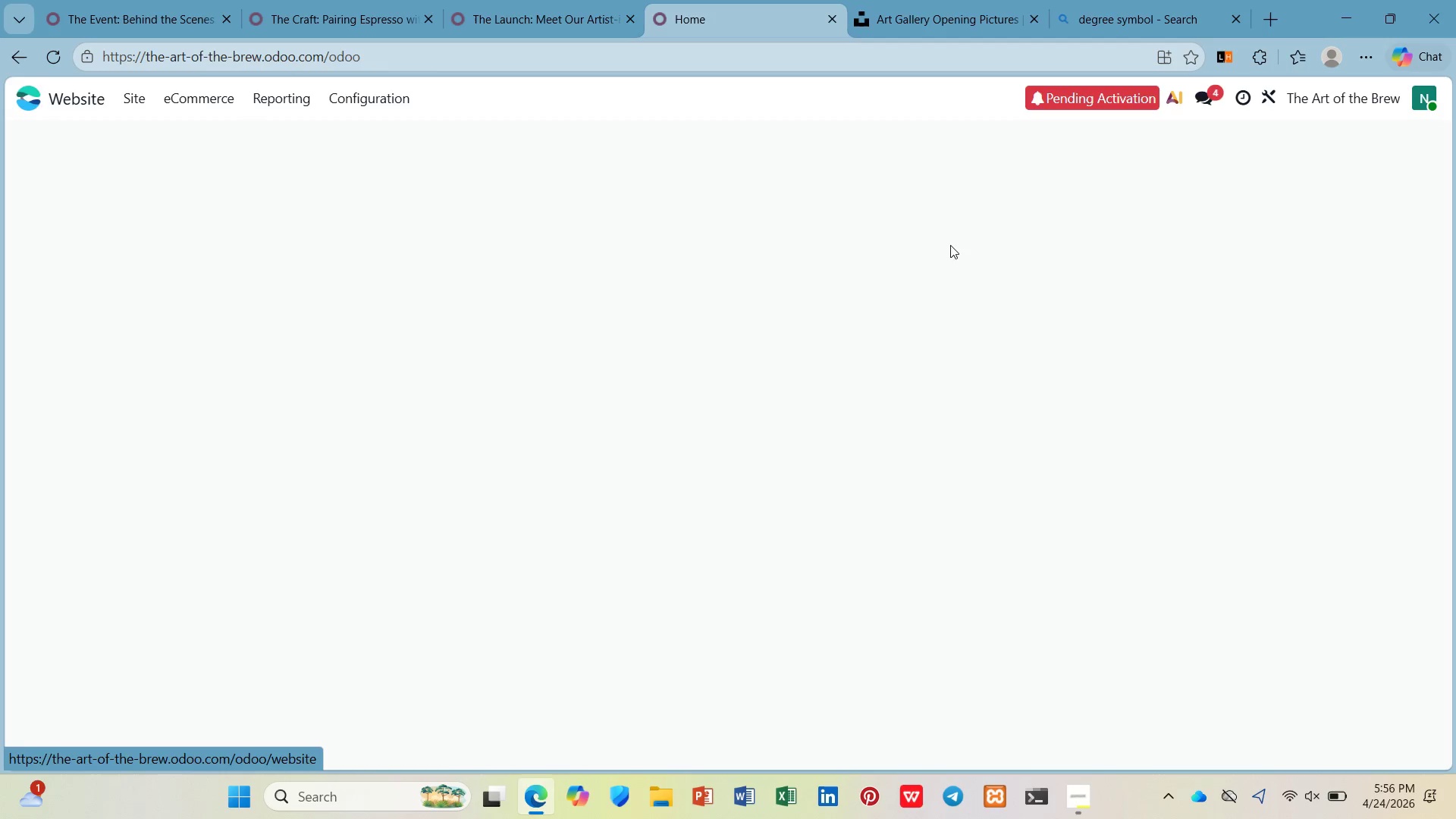 
left_click([240, 99])
 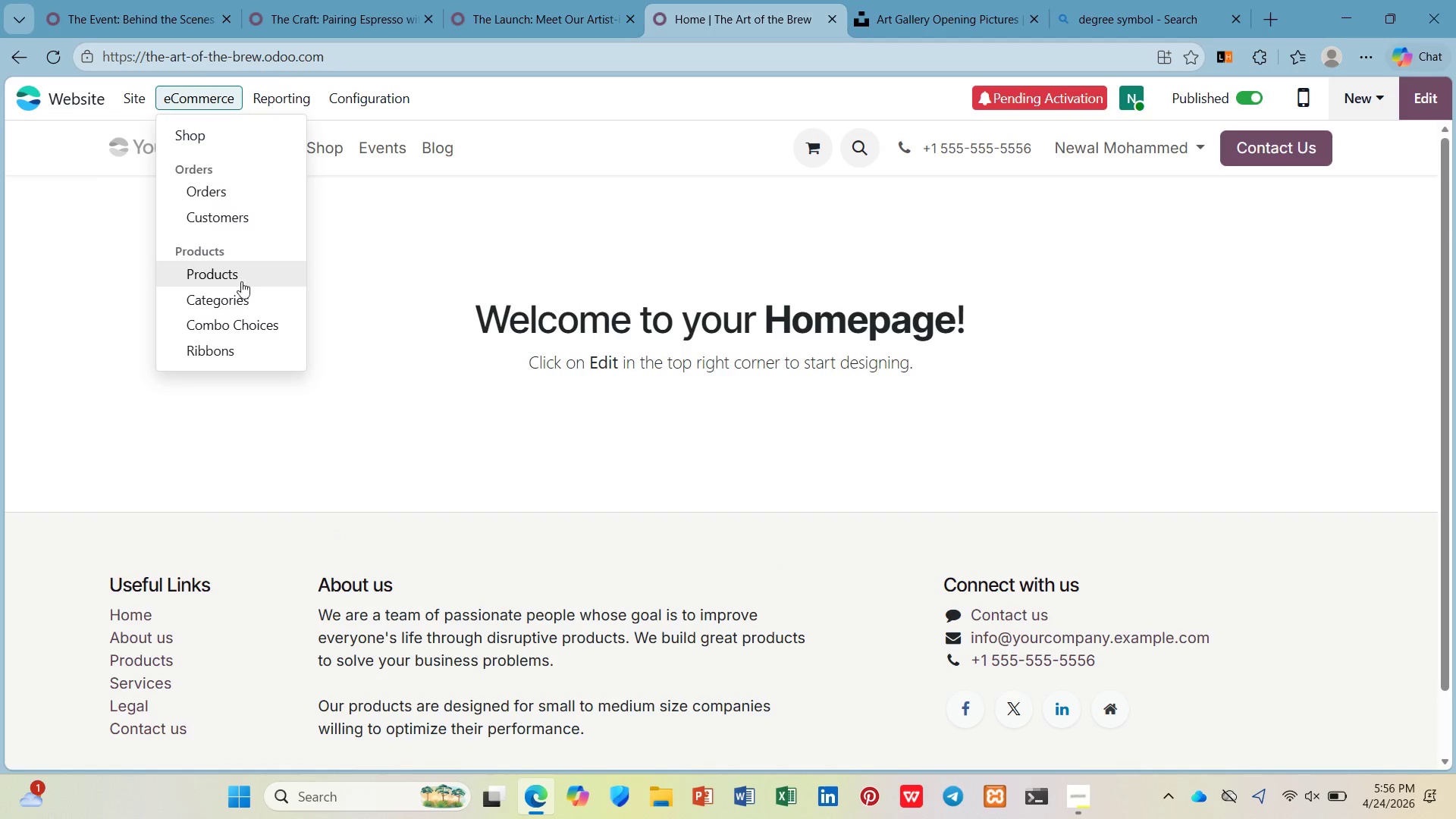 
left_click([242, 282])
 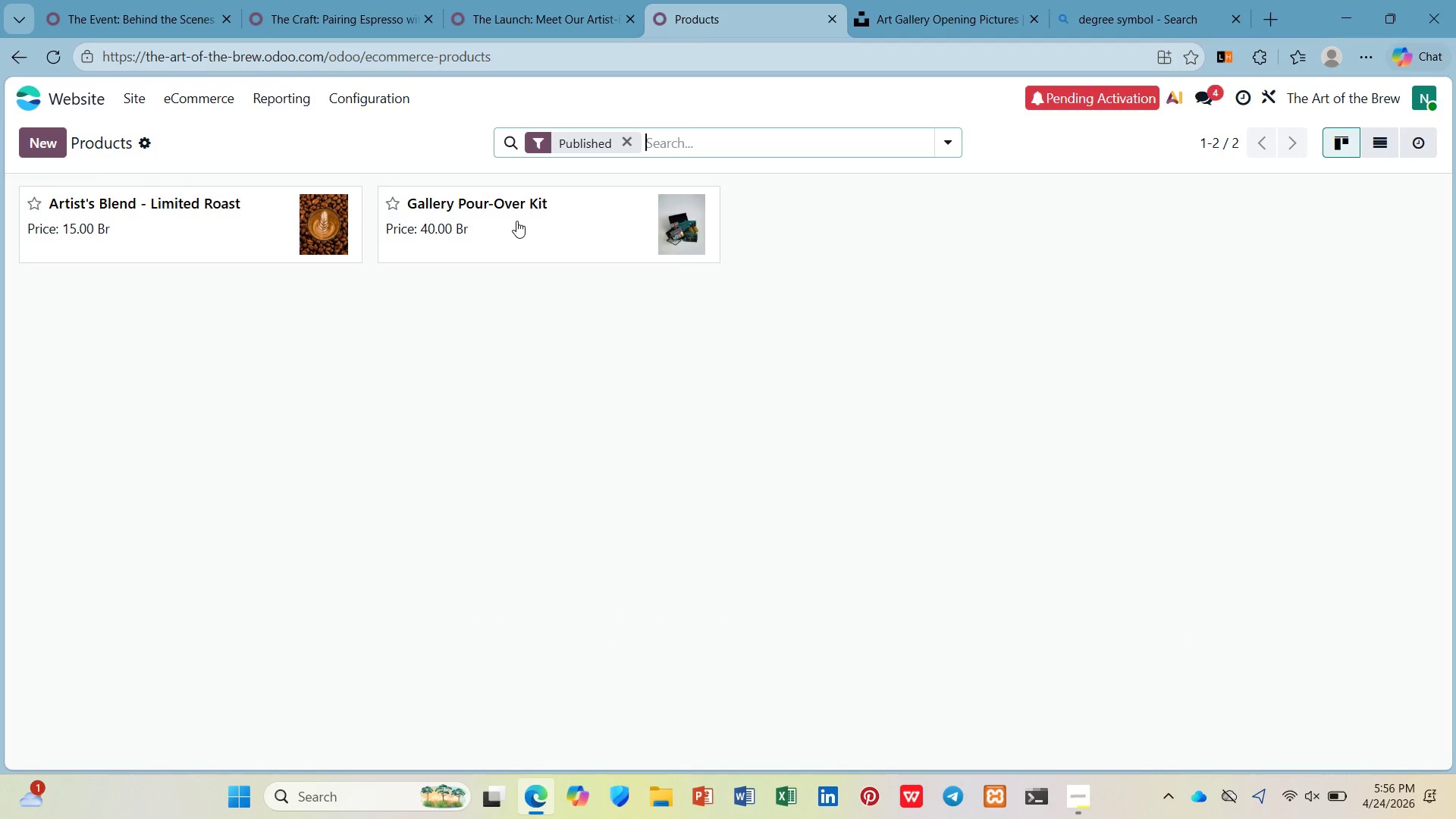 
left_click([516, 221])
 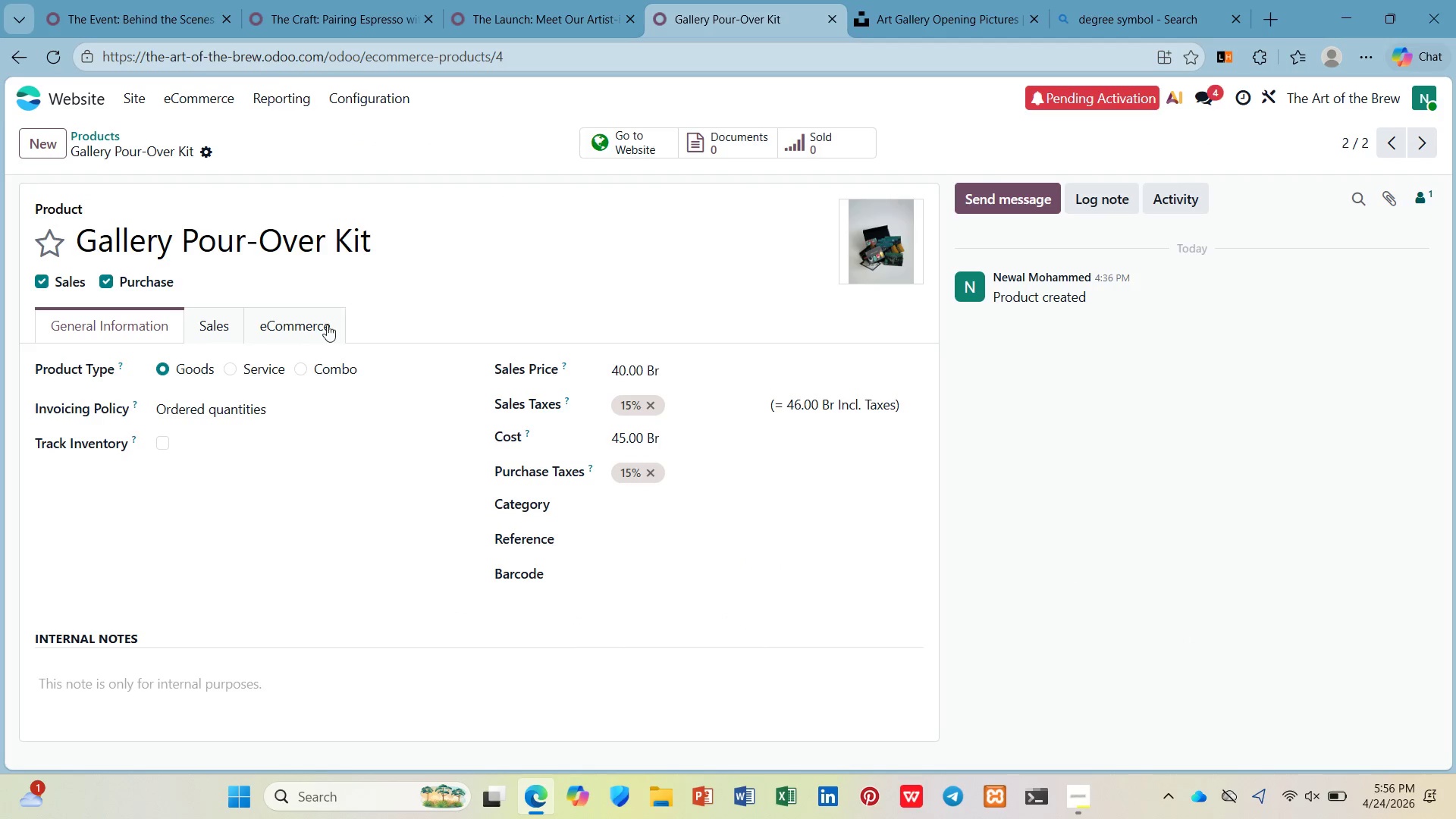 
left_click([227, 325])
 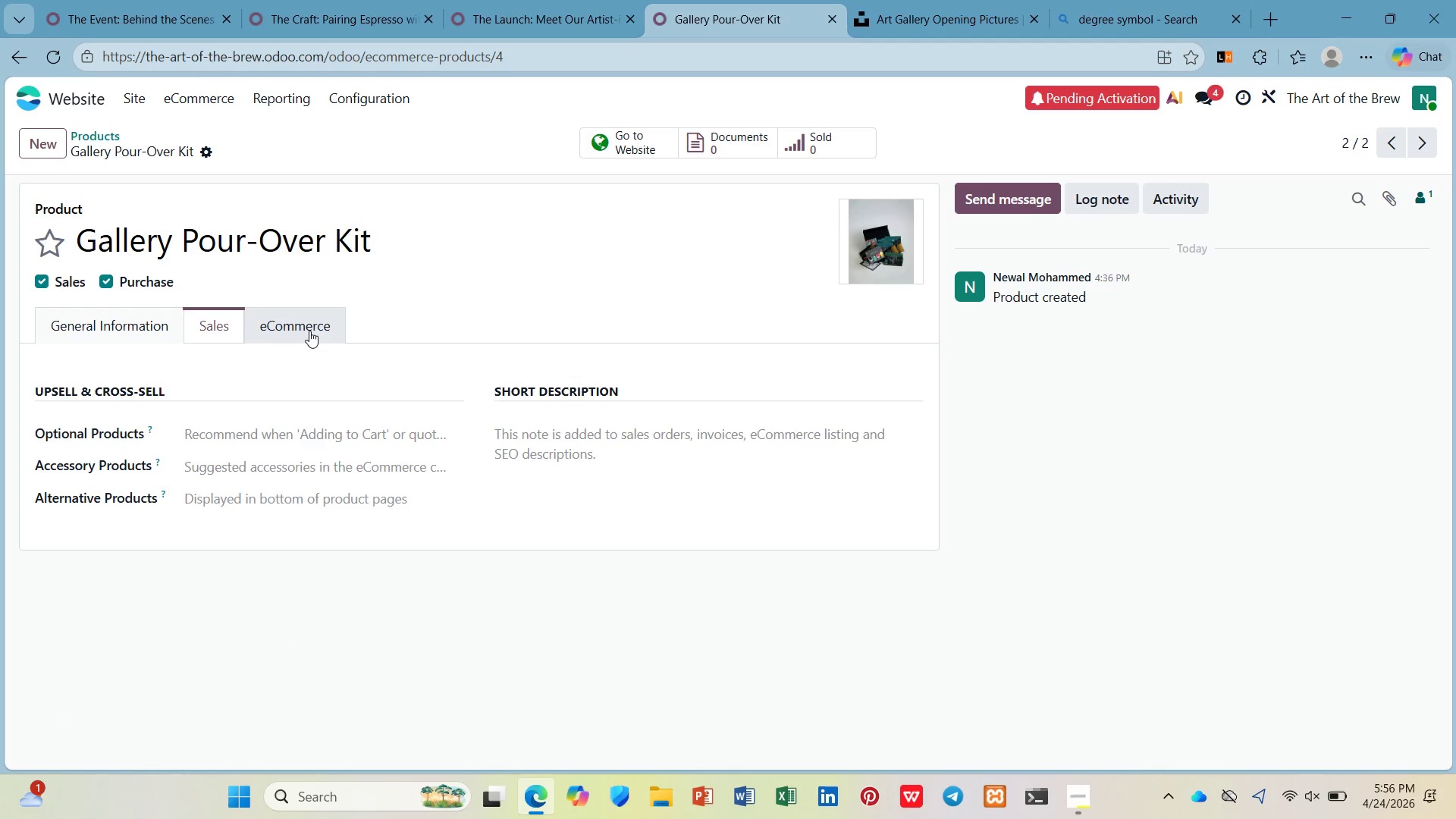 
left_click([309, 331])
 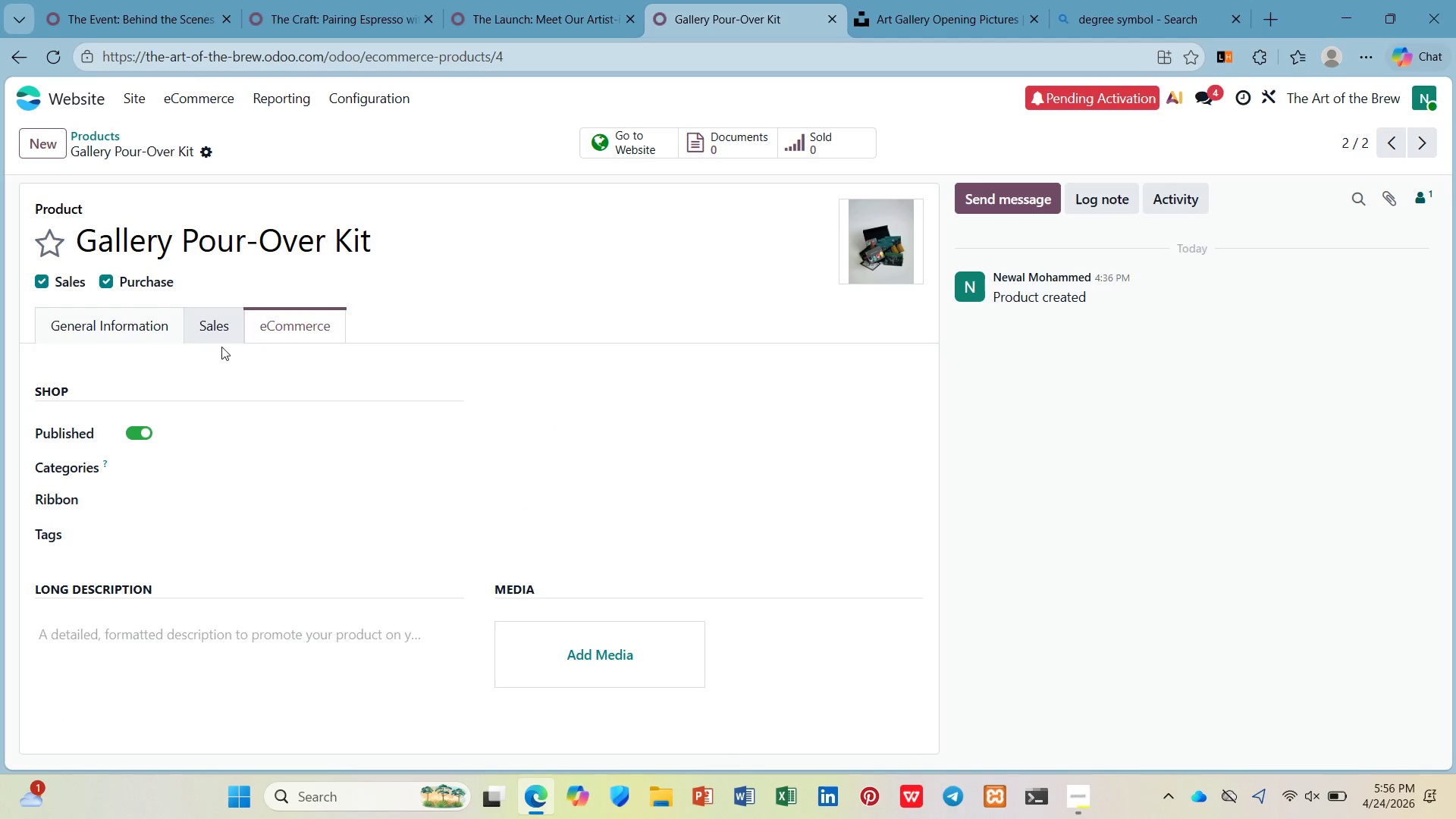 
left_click([134, 323])
 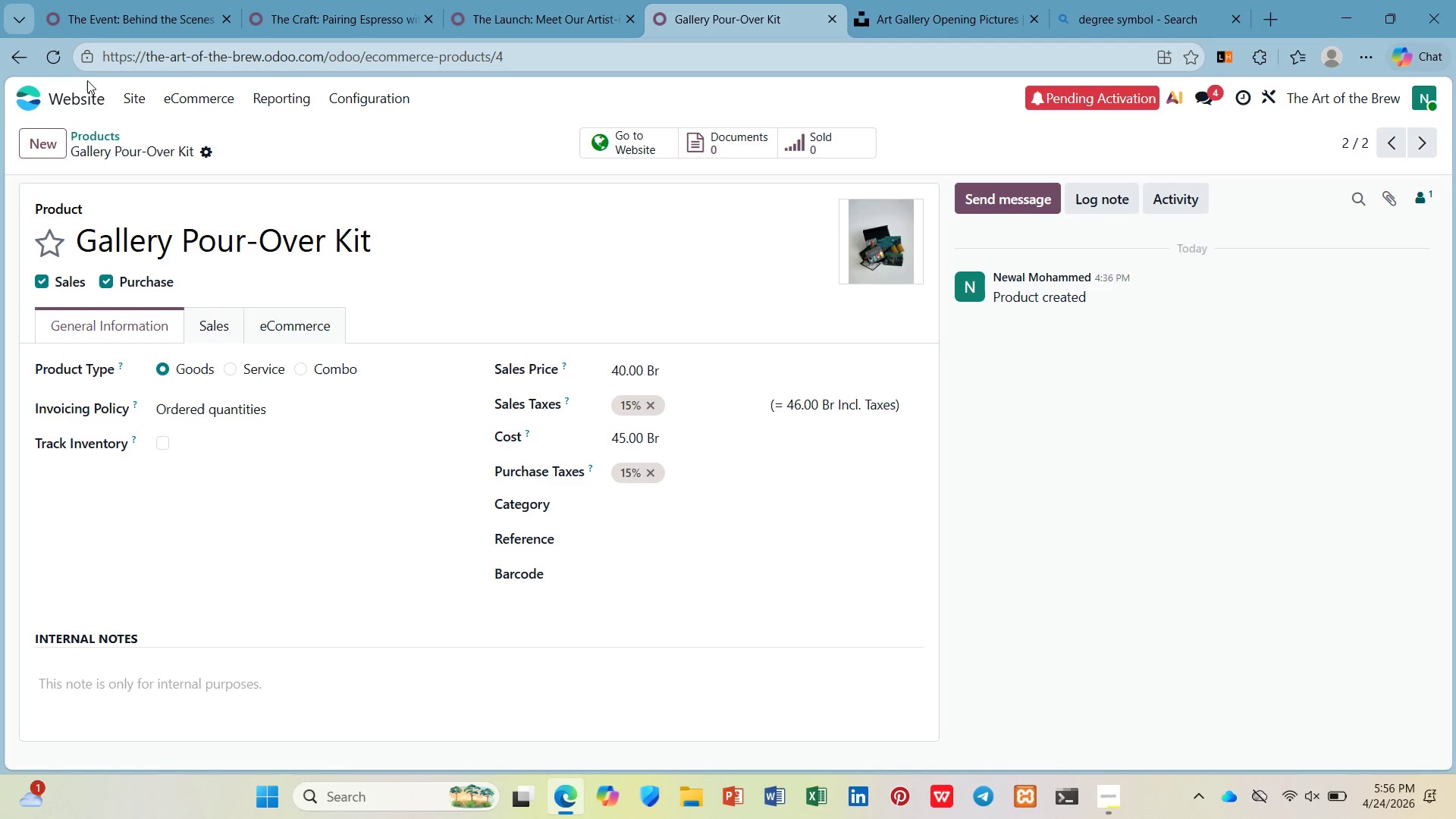 
left_click([67, 86])
 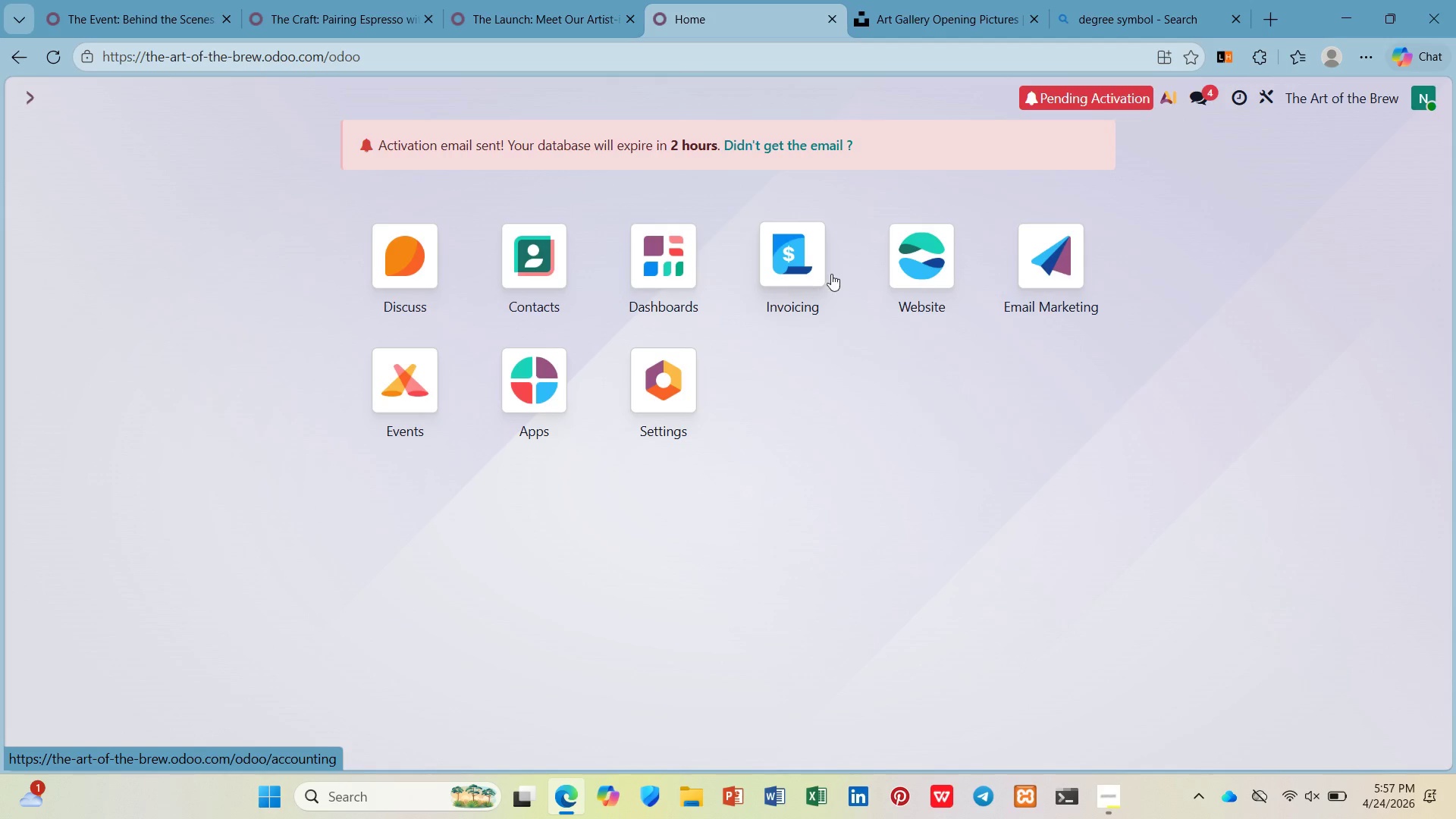 
wait(12.12)
 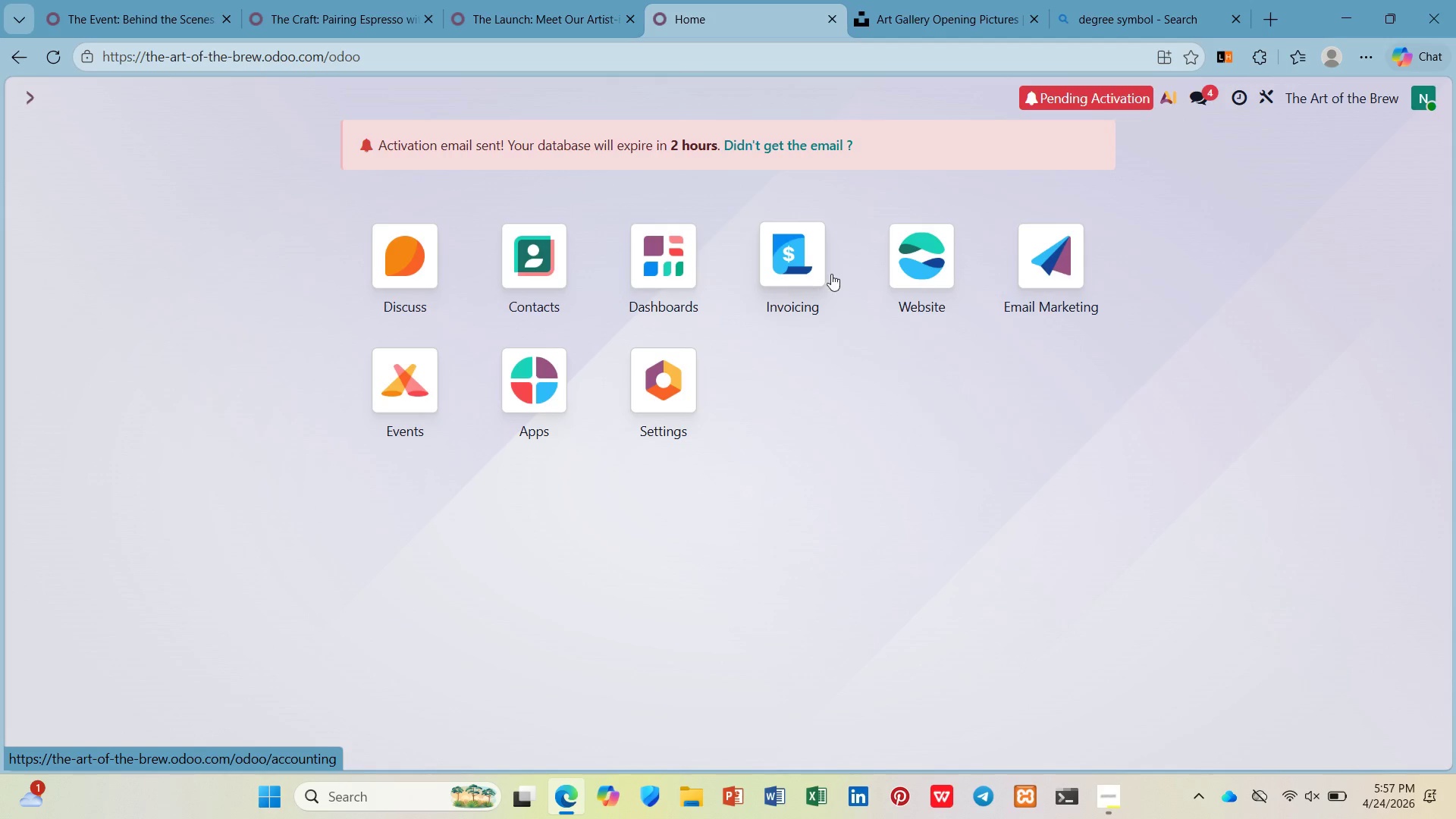 
scroll: coordinate [620, 422], scroll_direction: down, amount: 2.0
 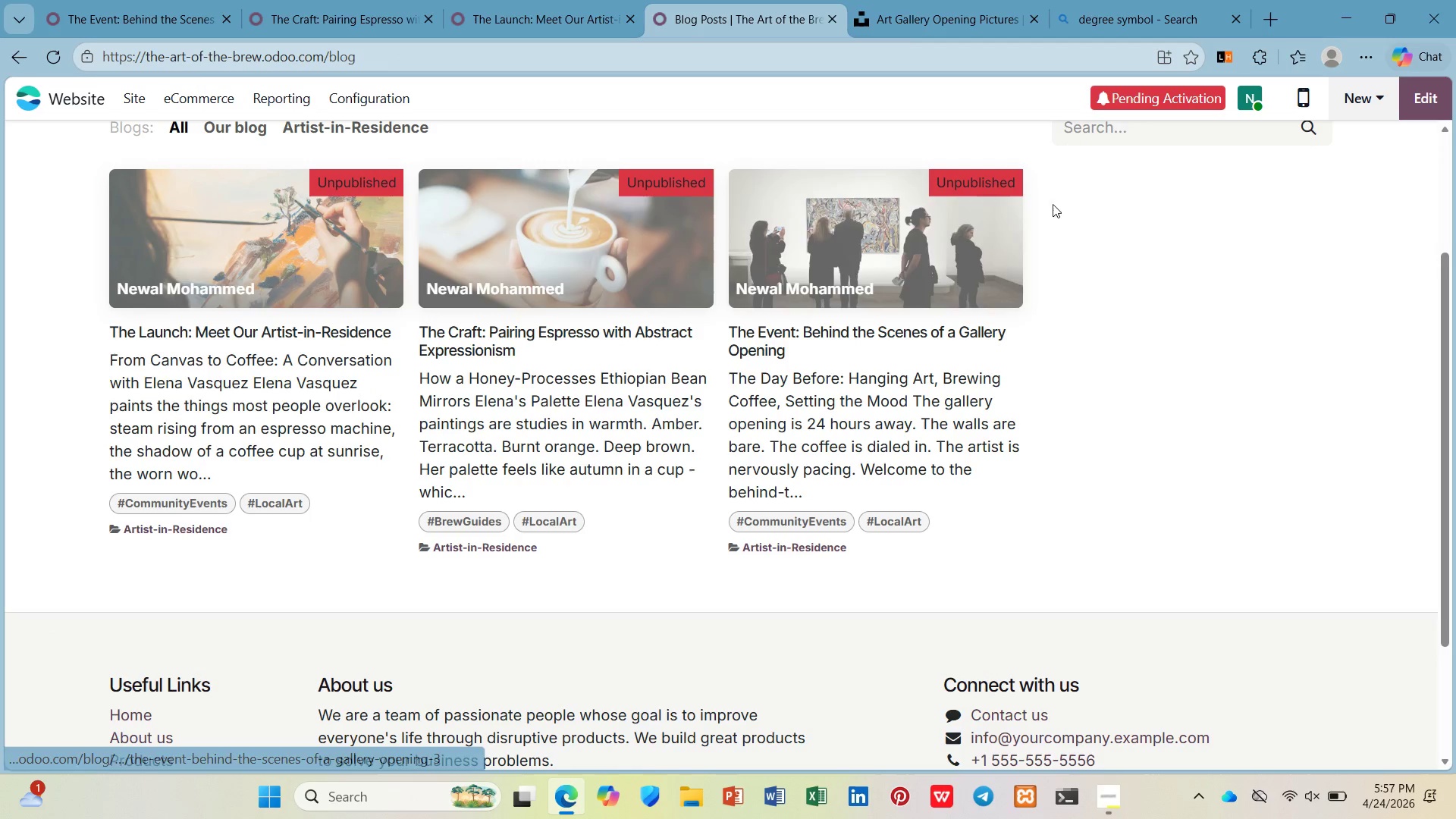 
left_click([902, 240])
 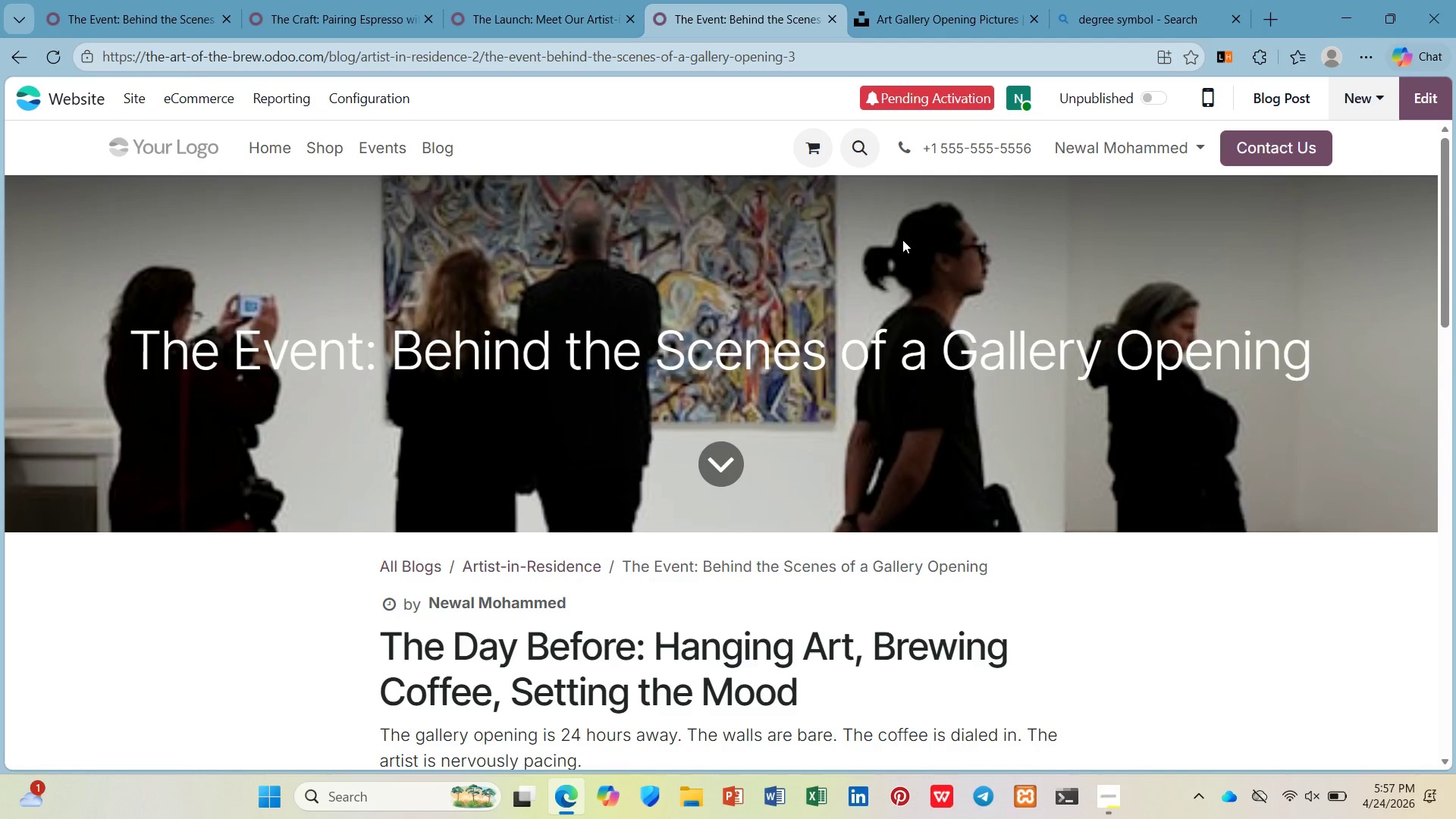 
scroll: coordinate [902, 240], scroll_direction: down, amount: 4.0
 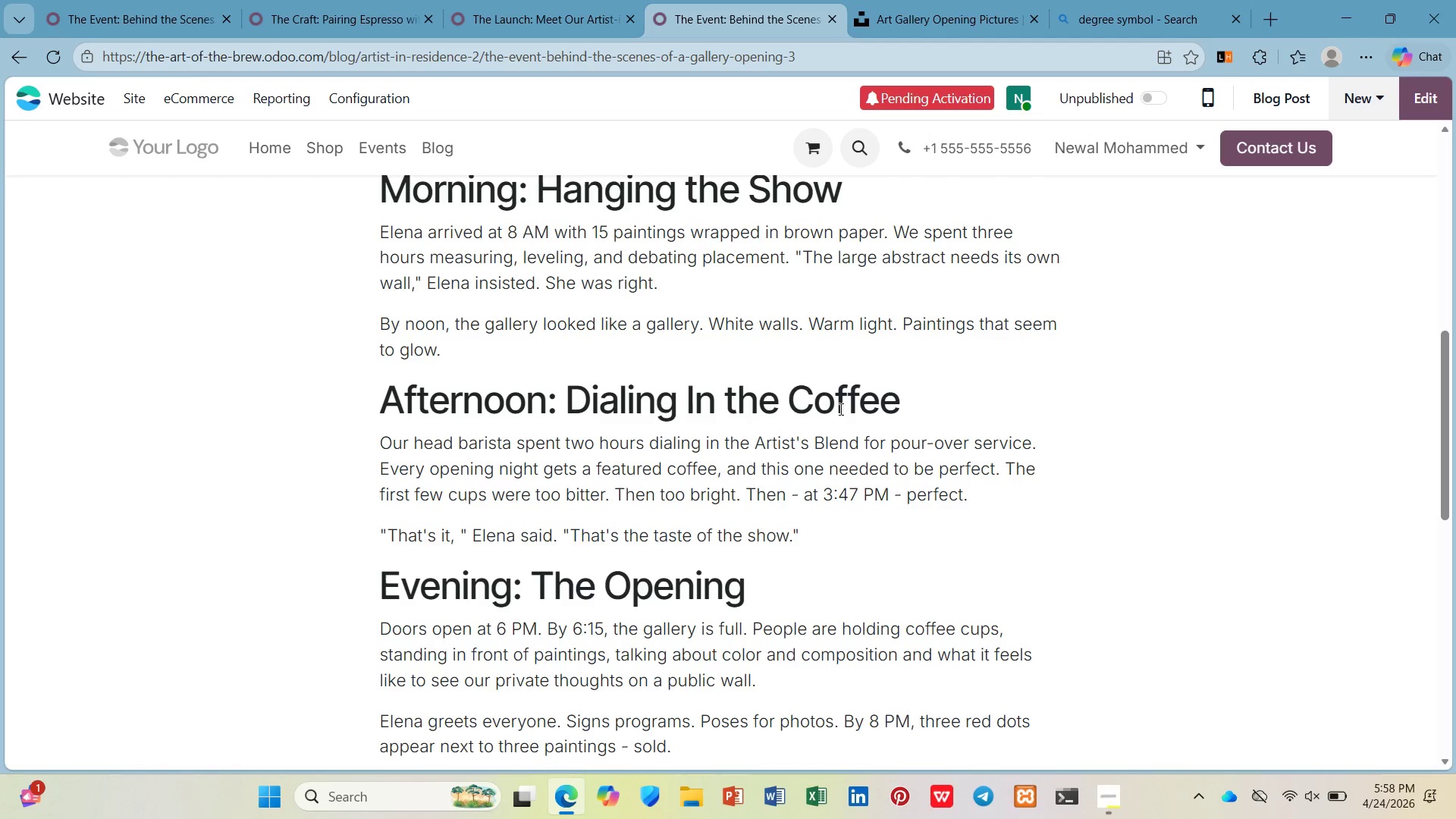 
wait(102.94)
 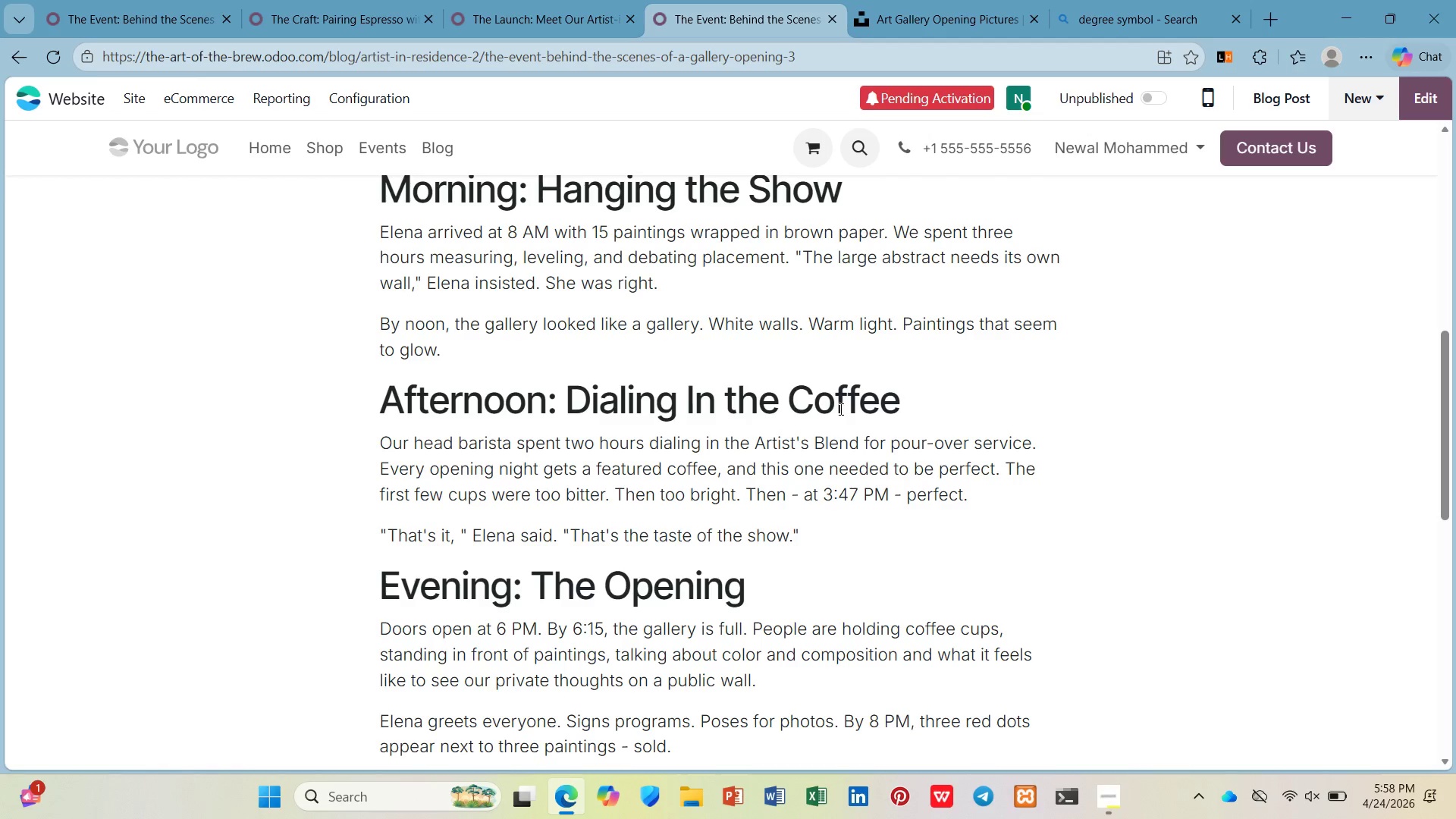 
left_click([44, 104])
 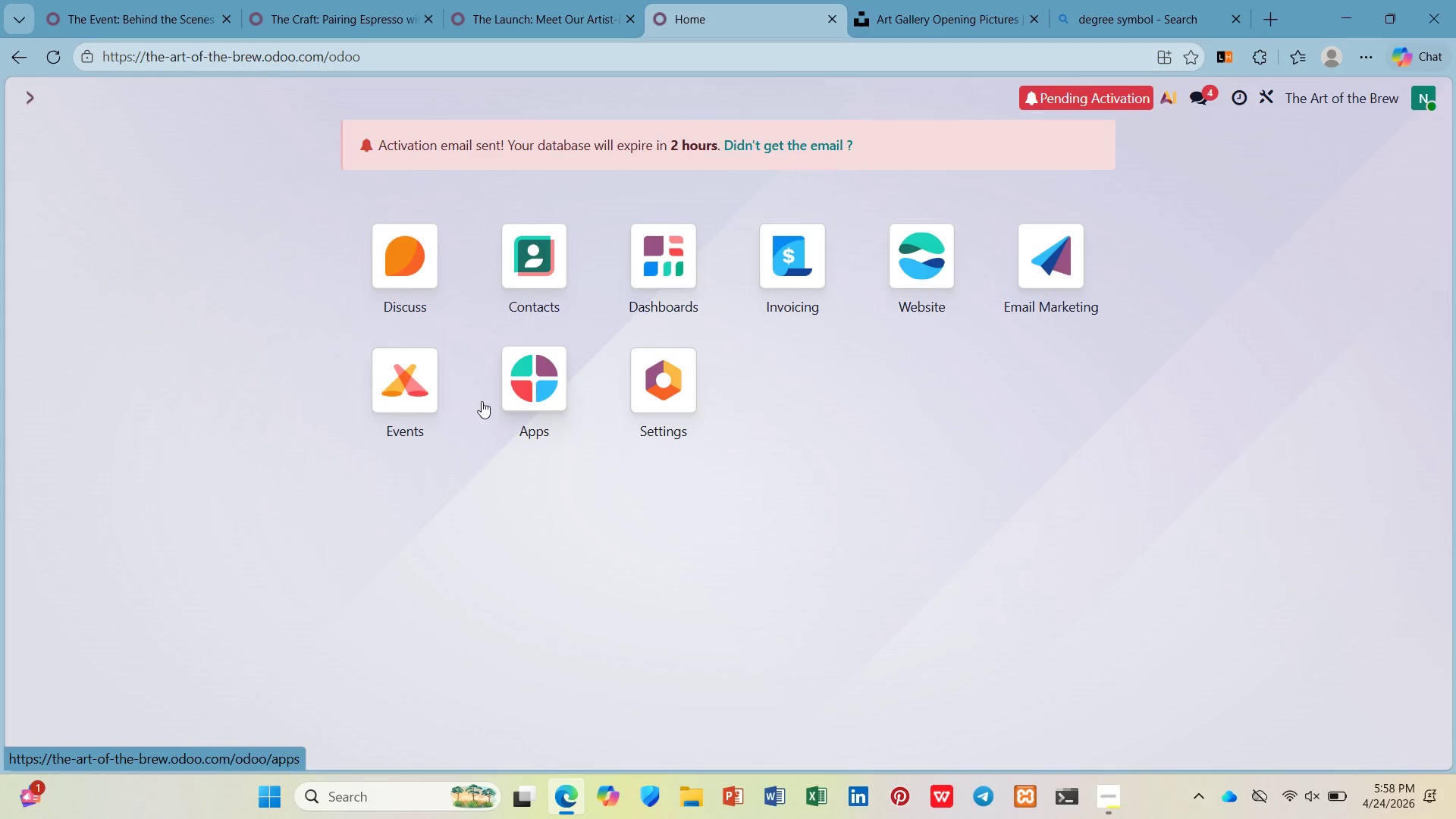 
left_click([419, 399])
 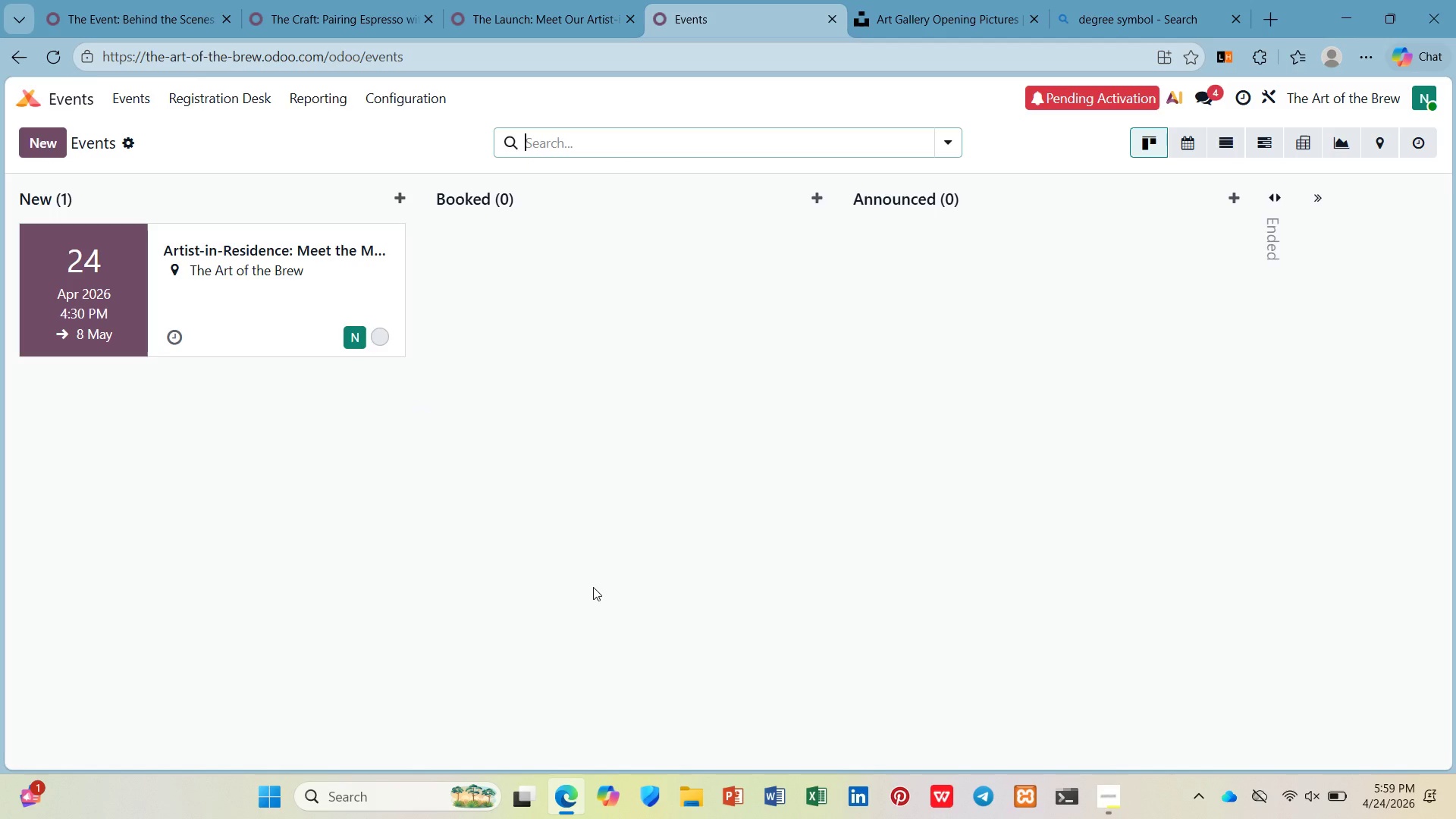 
wait(21.19)
 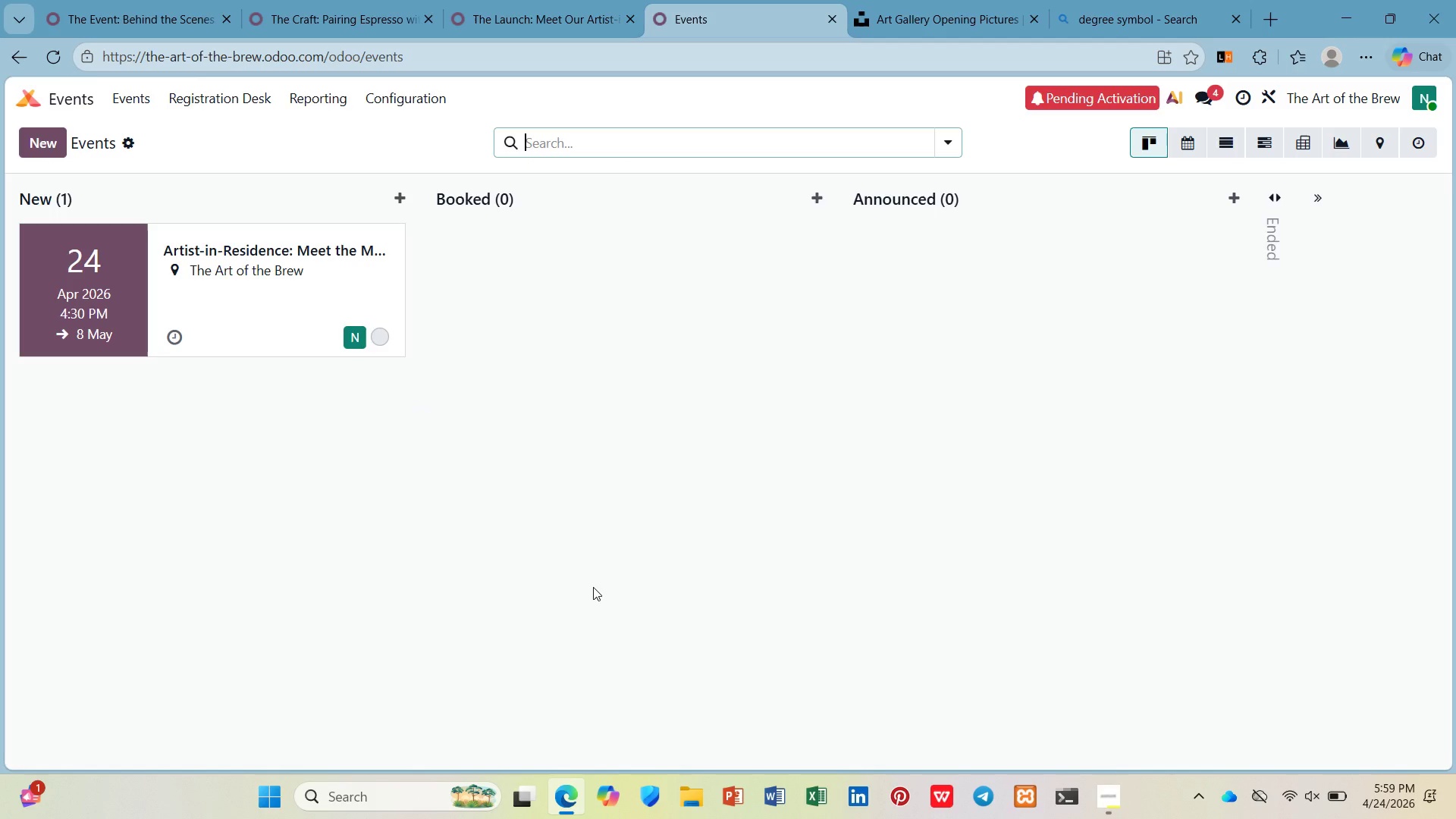 
mouse_move([276, 262])
 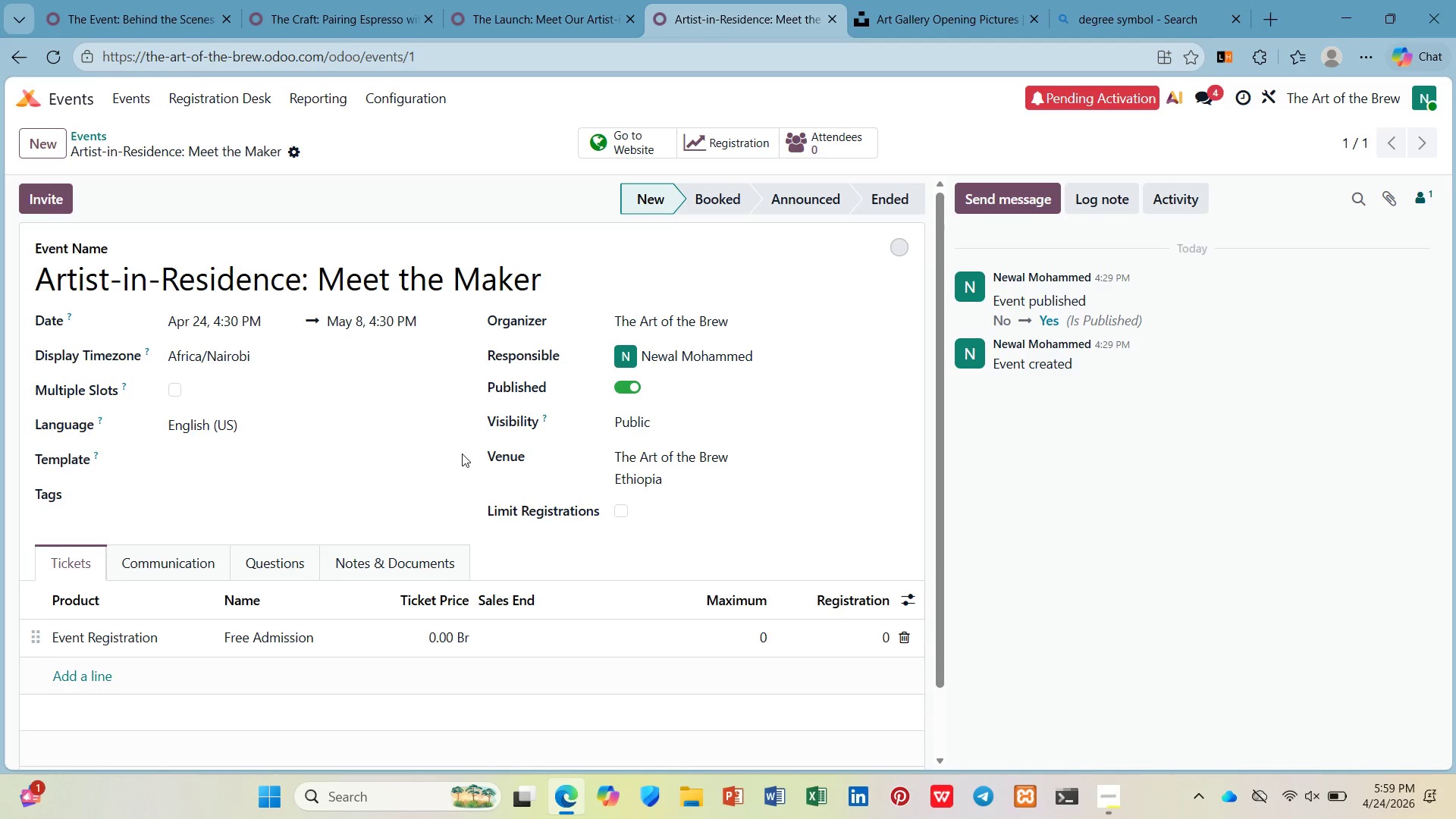 
scroll: coordinate [497, 538], scroll_direction: down, amount: 3.0
 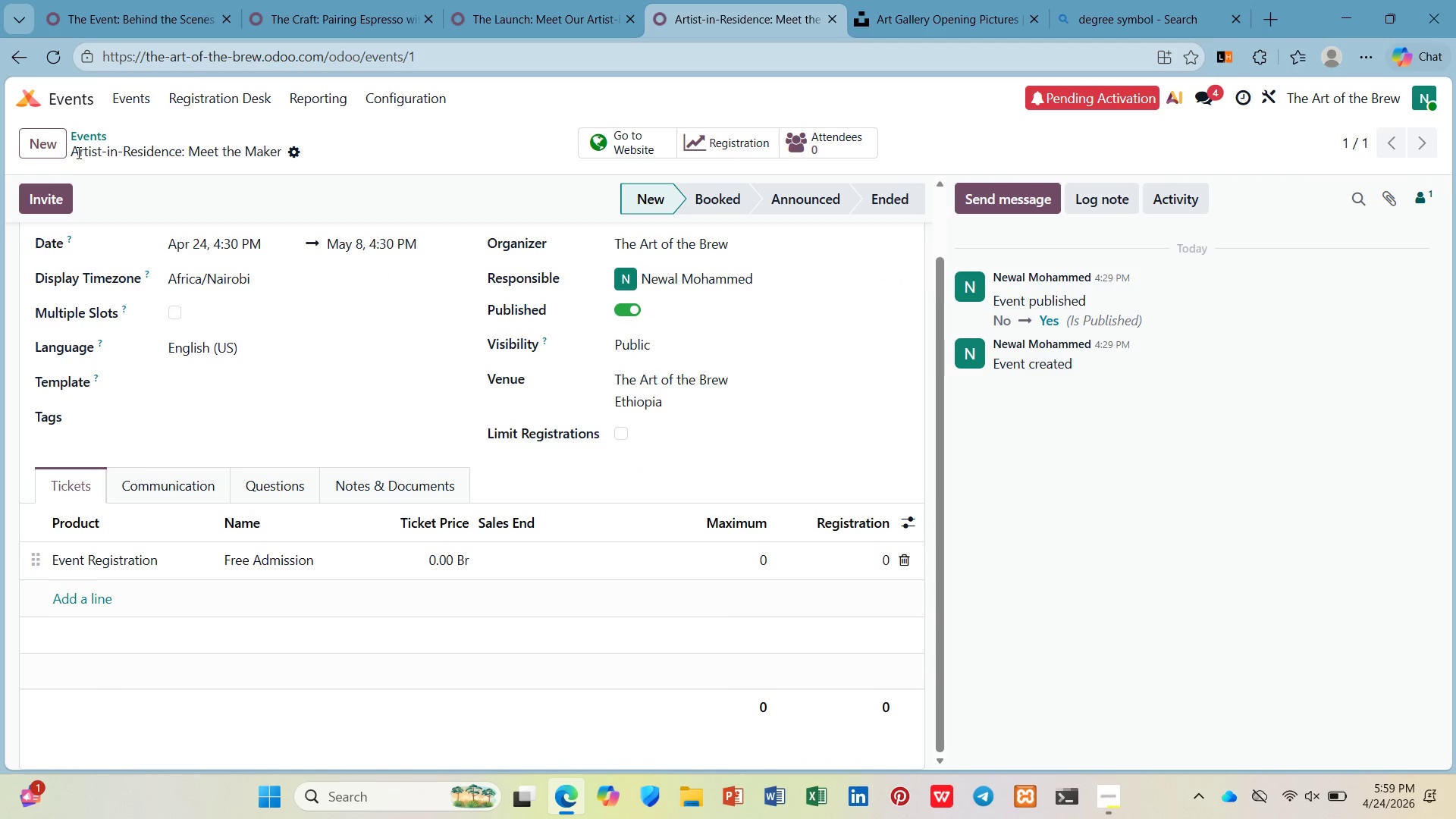 
scroll: coordinate [805, 275], scroll_direction: up, amount: 5.0
 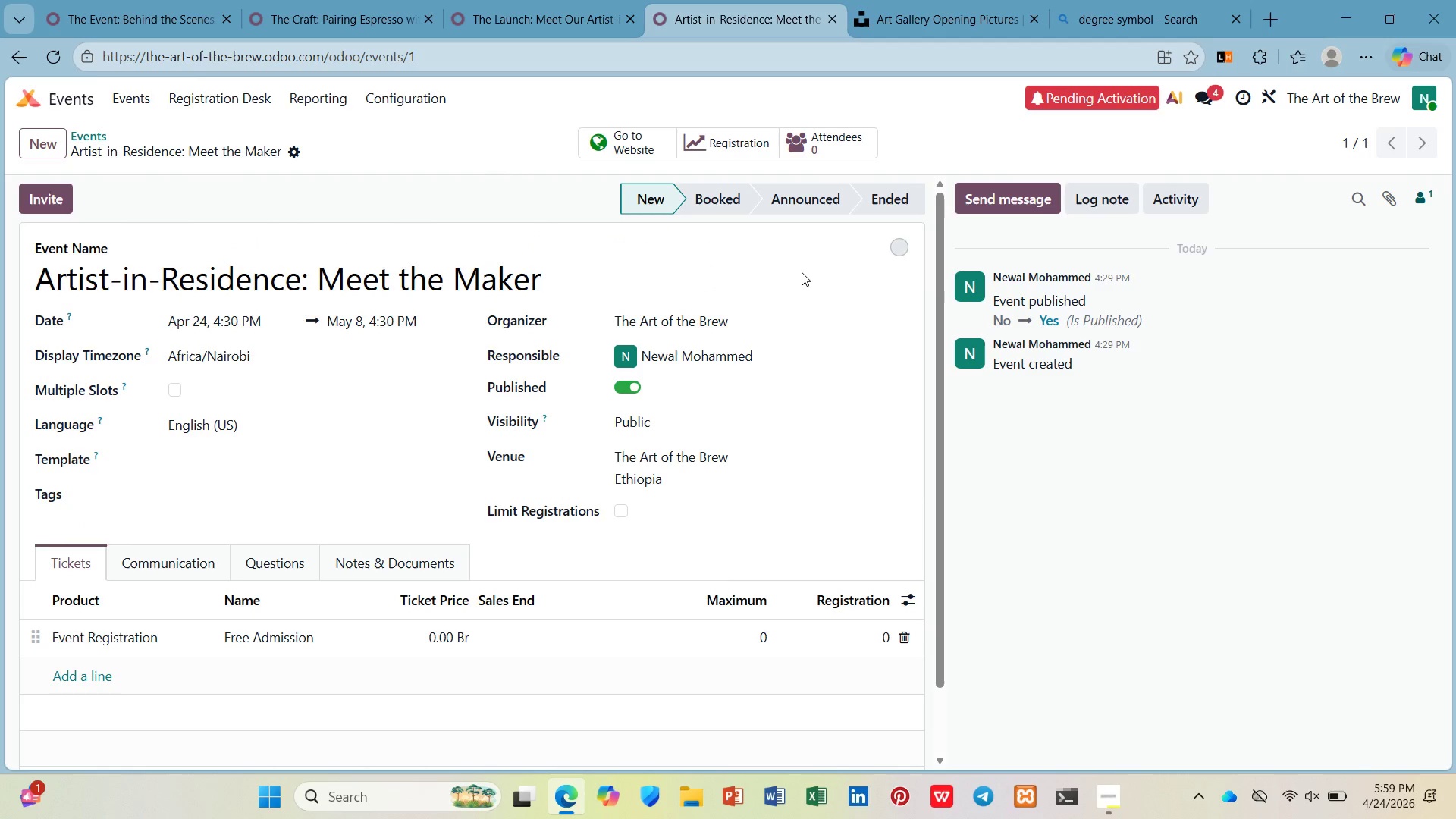 
mouse_move([602, 407])
 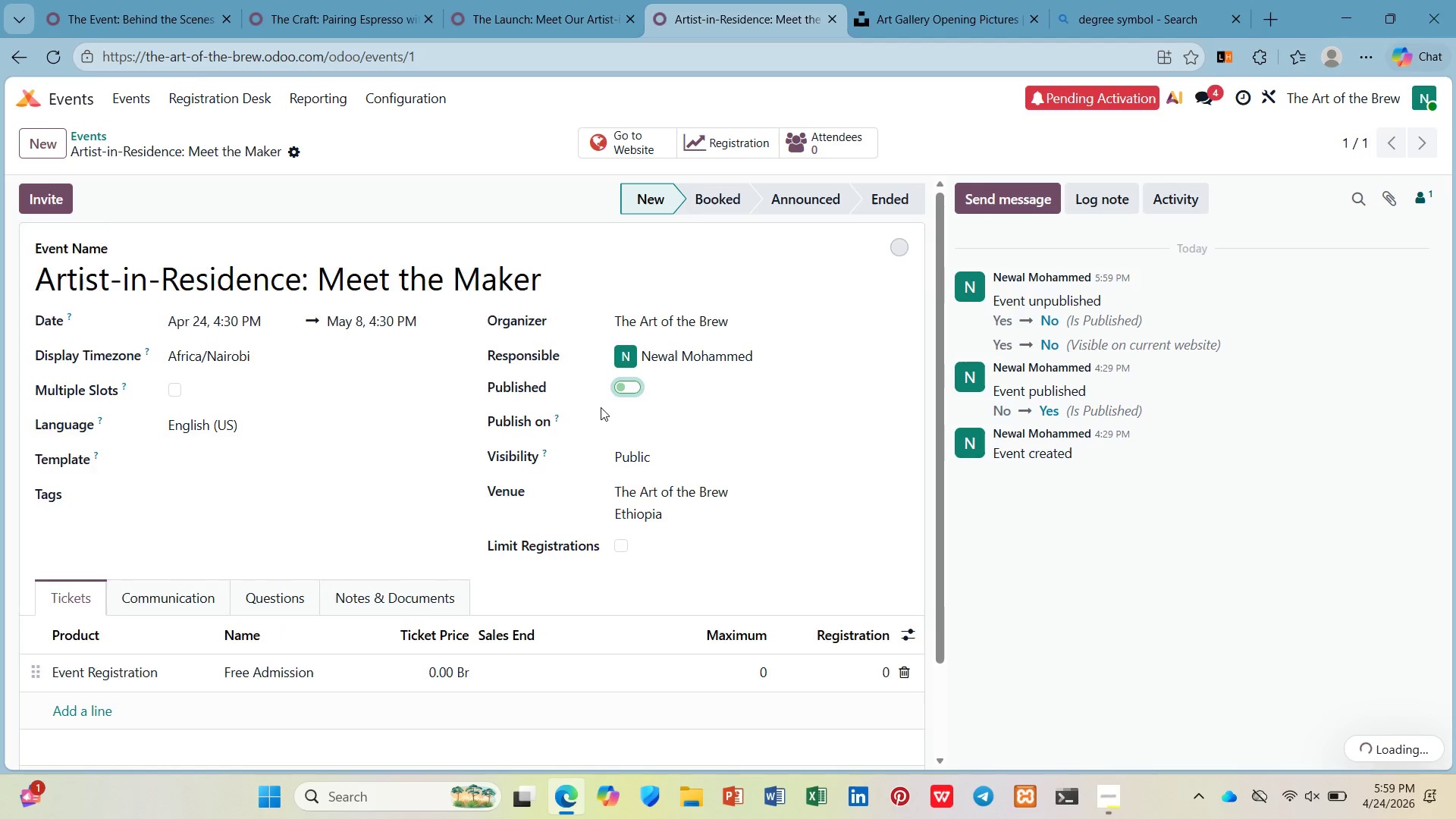 
scroll: coordinate [601, 407], scroll_direction: down, amount: 2.0
 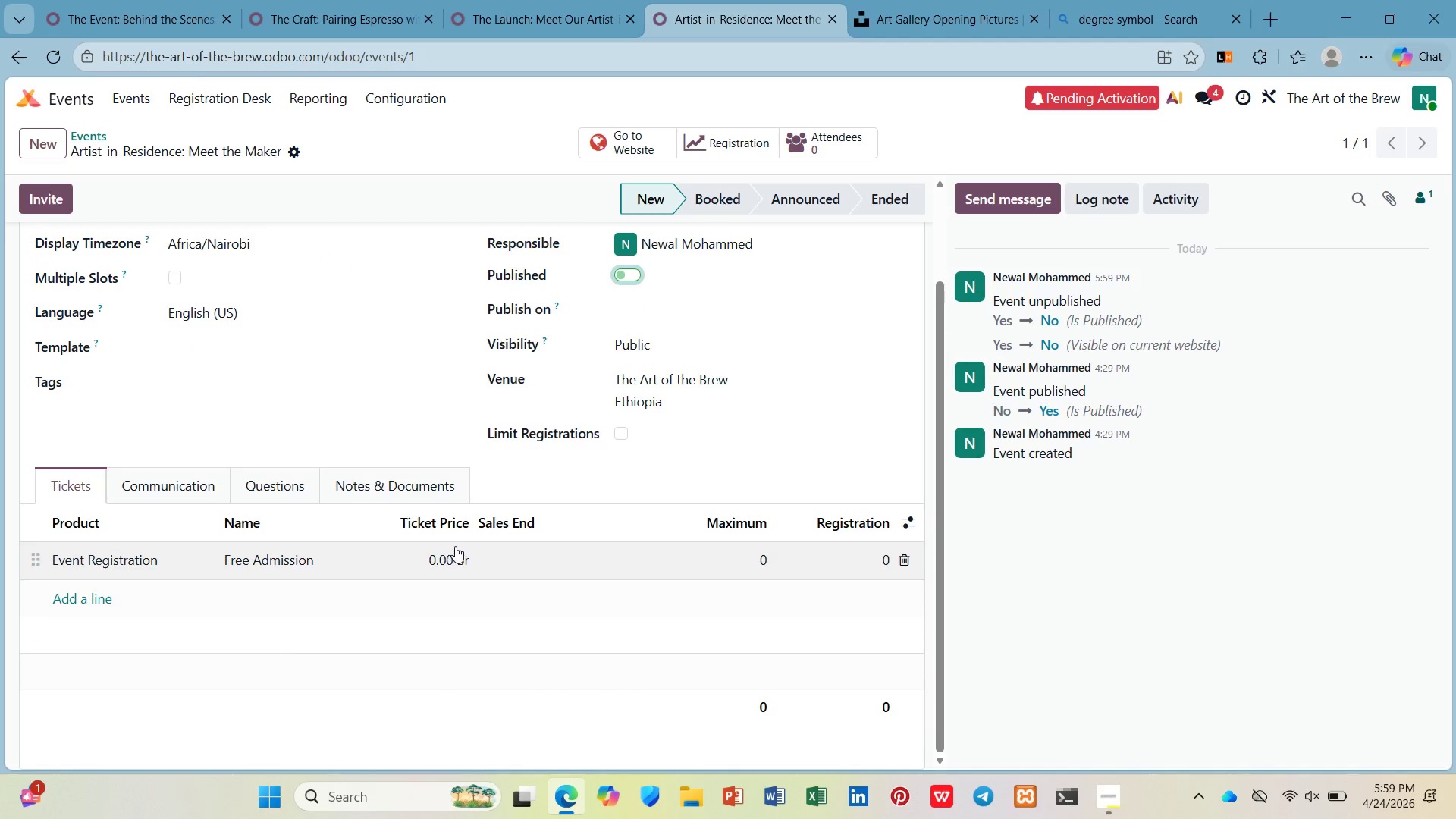 
wait(5.88)
 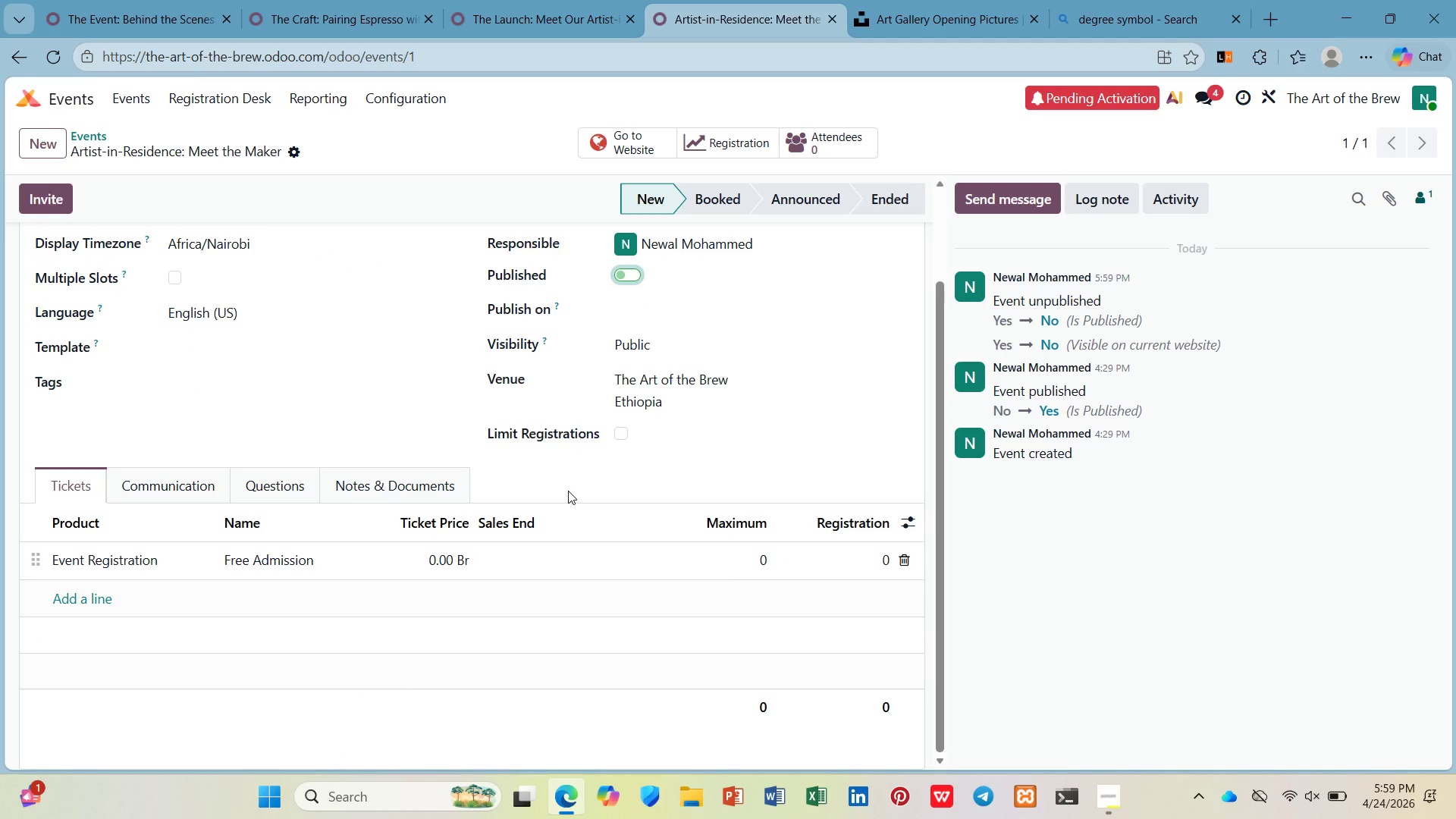 
left_click([586, 519])
 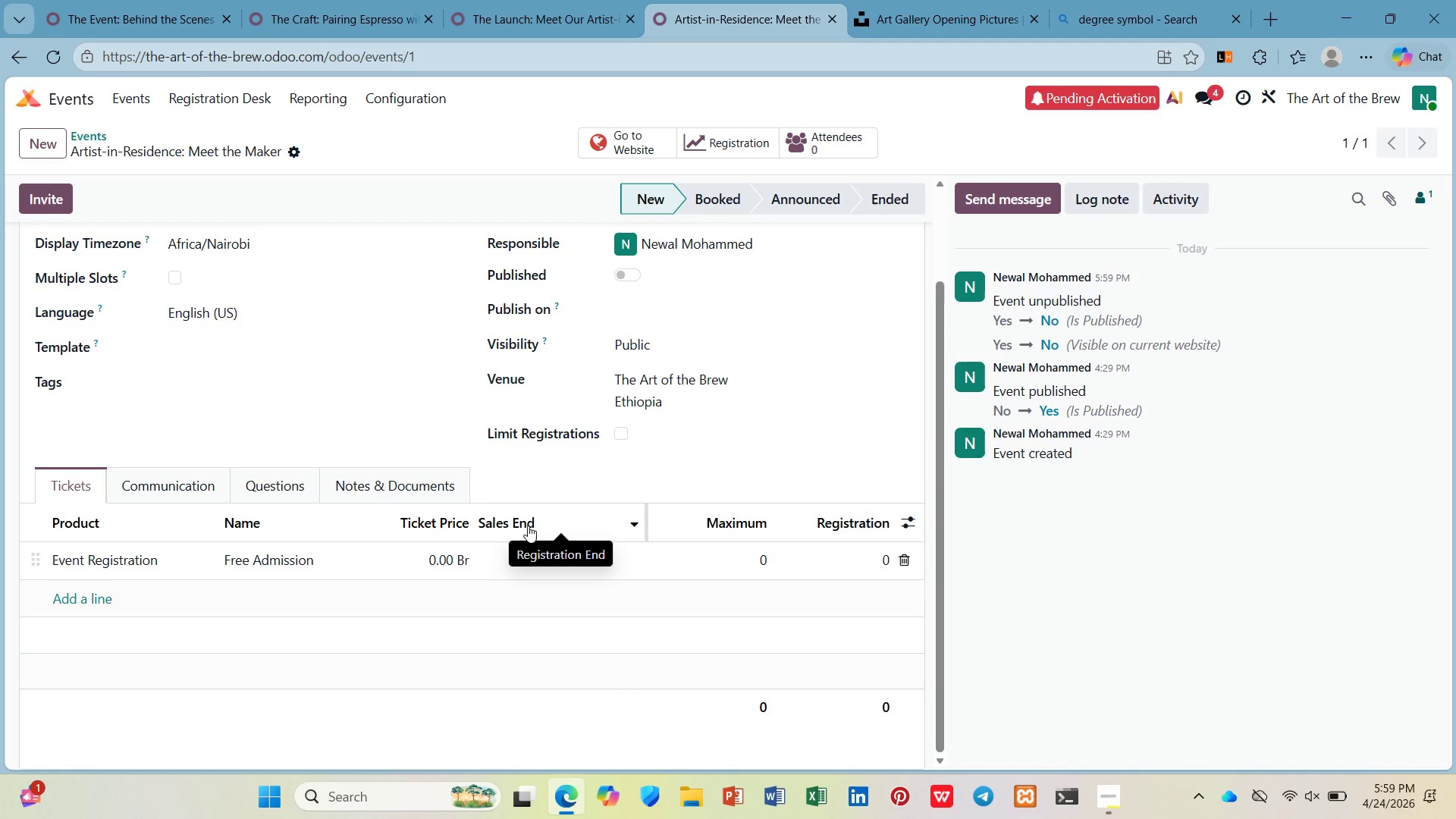 
left_click([427, 522])
 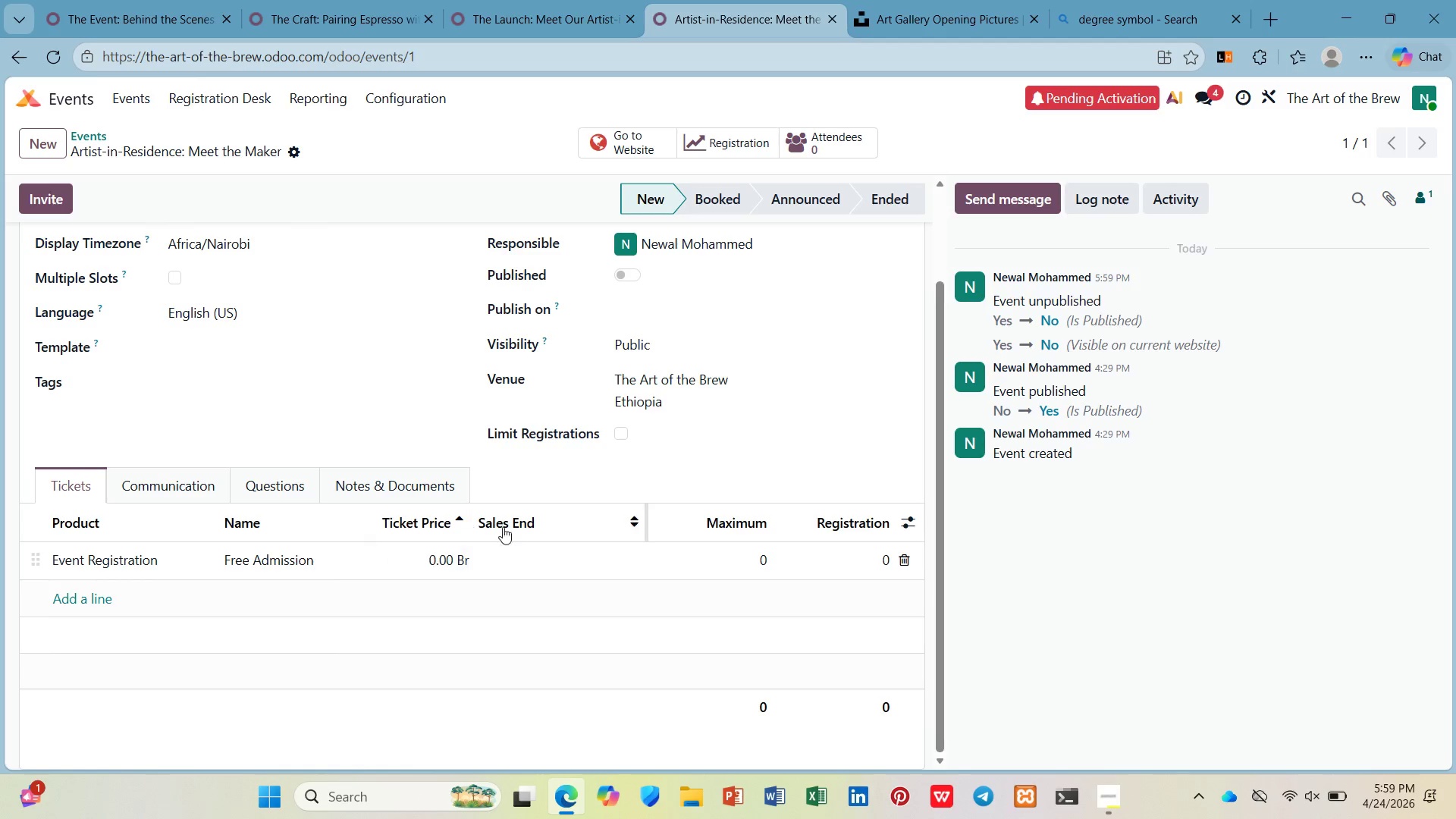 
left_click([522, 554])
 